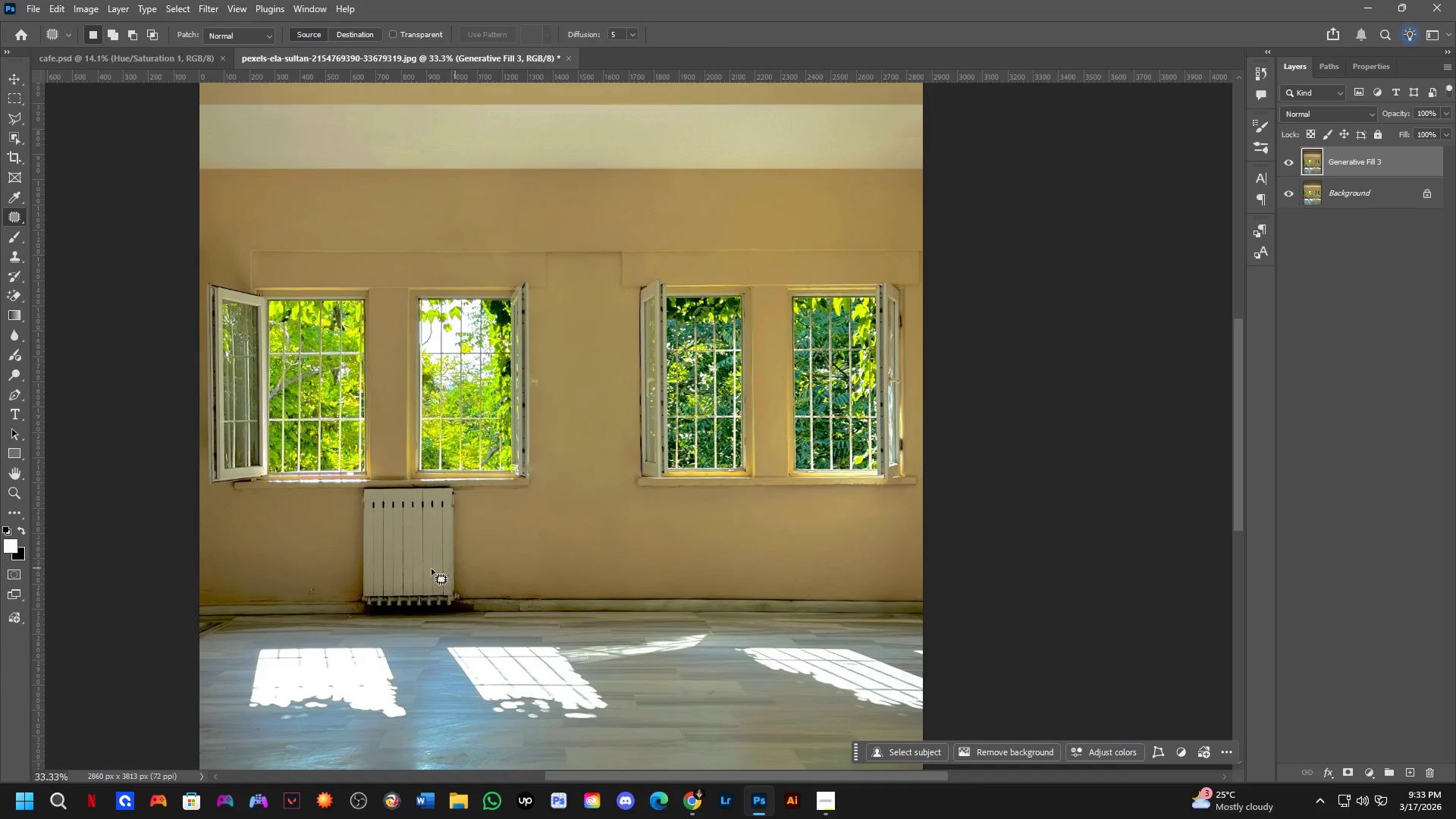 
scroll: coordinate [628, 422], scroll_direction: down, amount: 2.0
 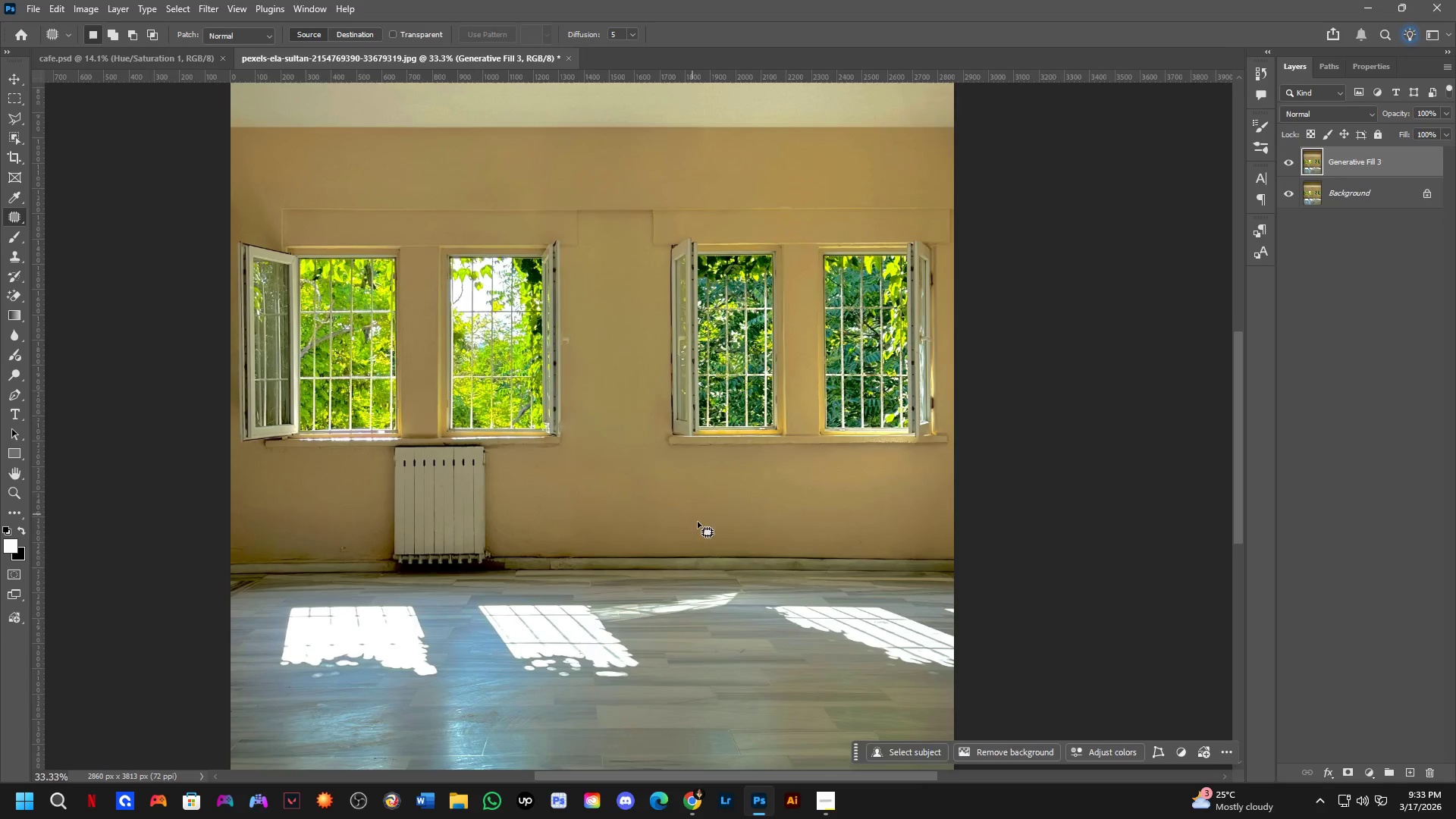 
hold_key(key=Space, duration=0.53)
 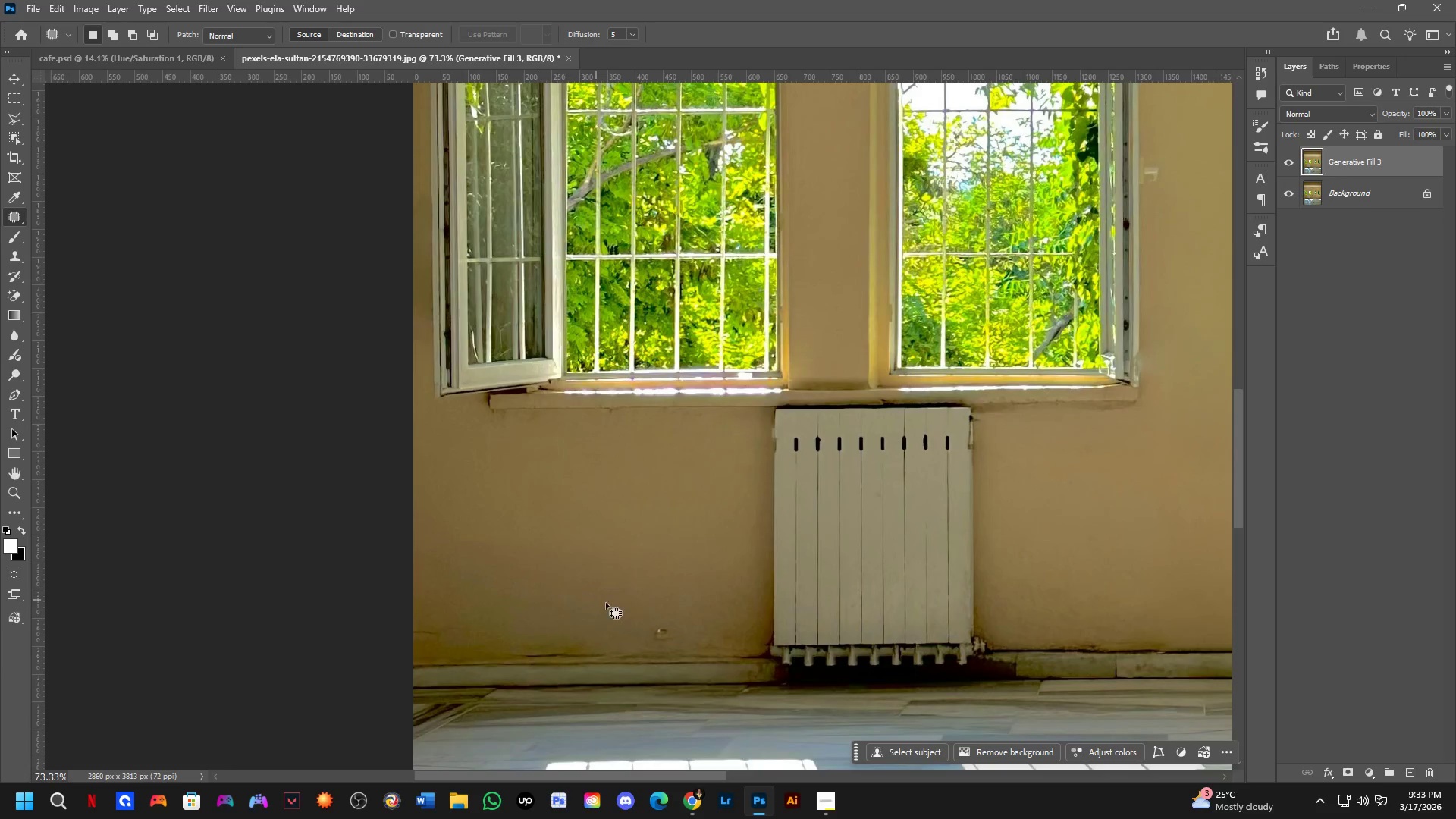 
left_click_drag(start_coordinate=[402, 567], to_coordinate=[673, 571])
 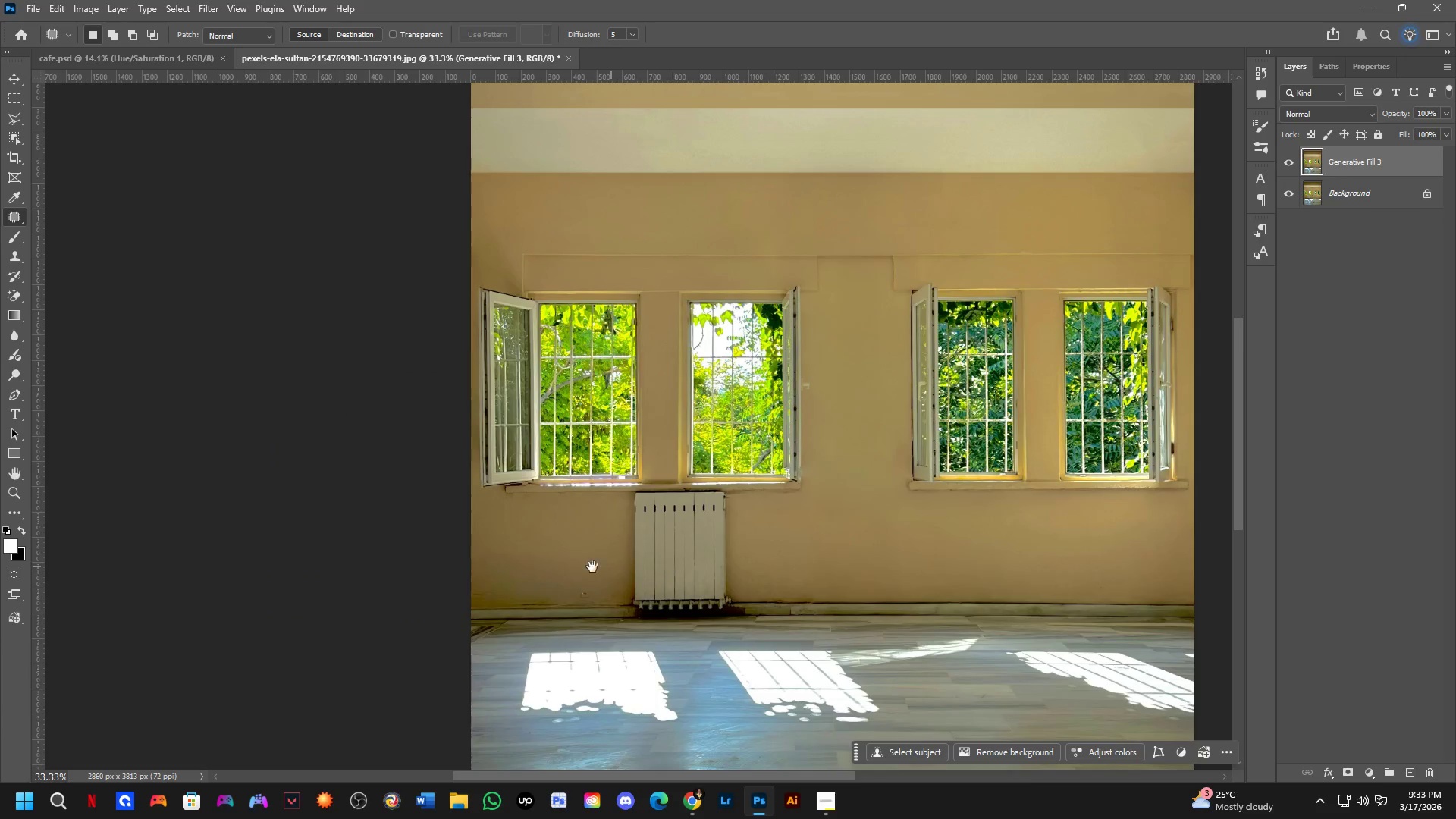 
key(Shift+ShiftLeft)
 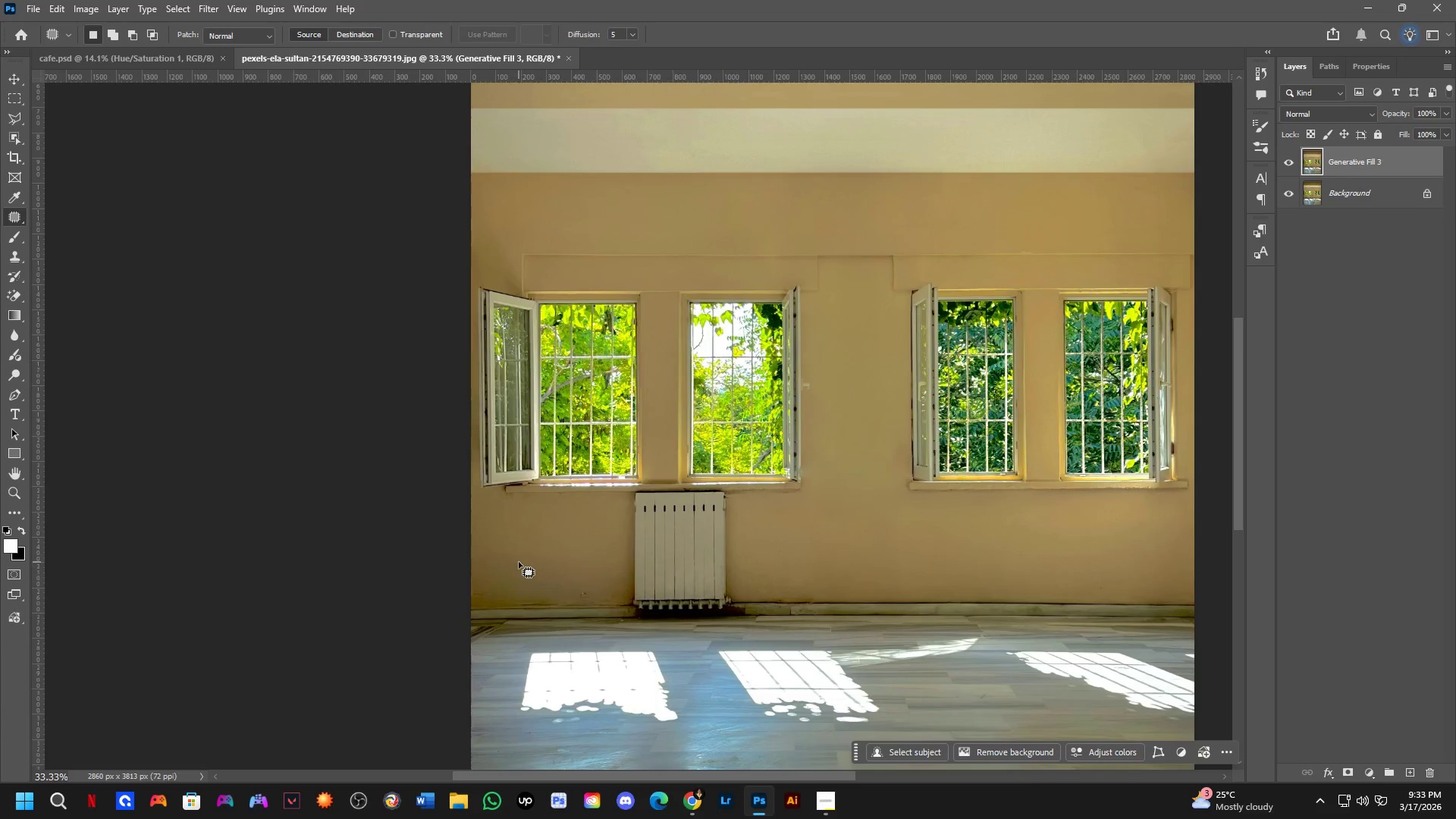 
scroll: coordinate [519, 562], scroll_direction: up, amount: 3.0
 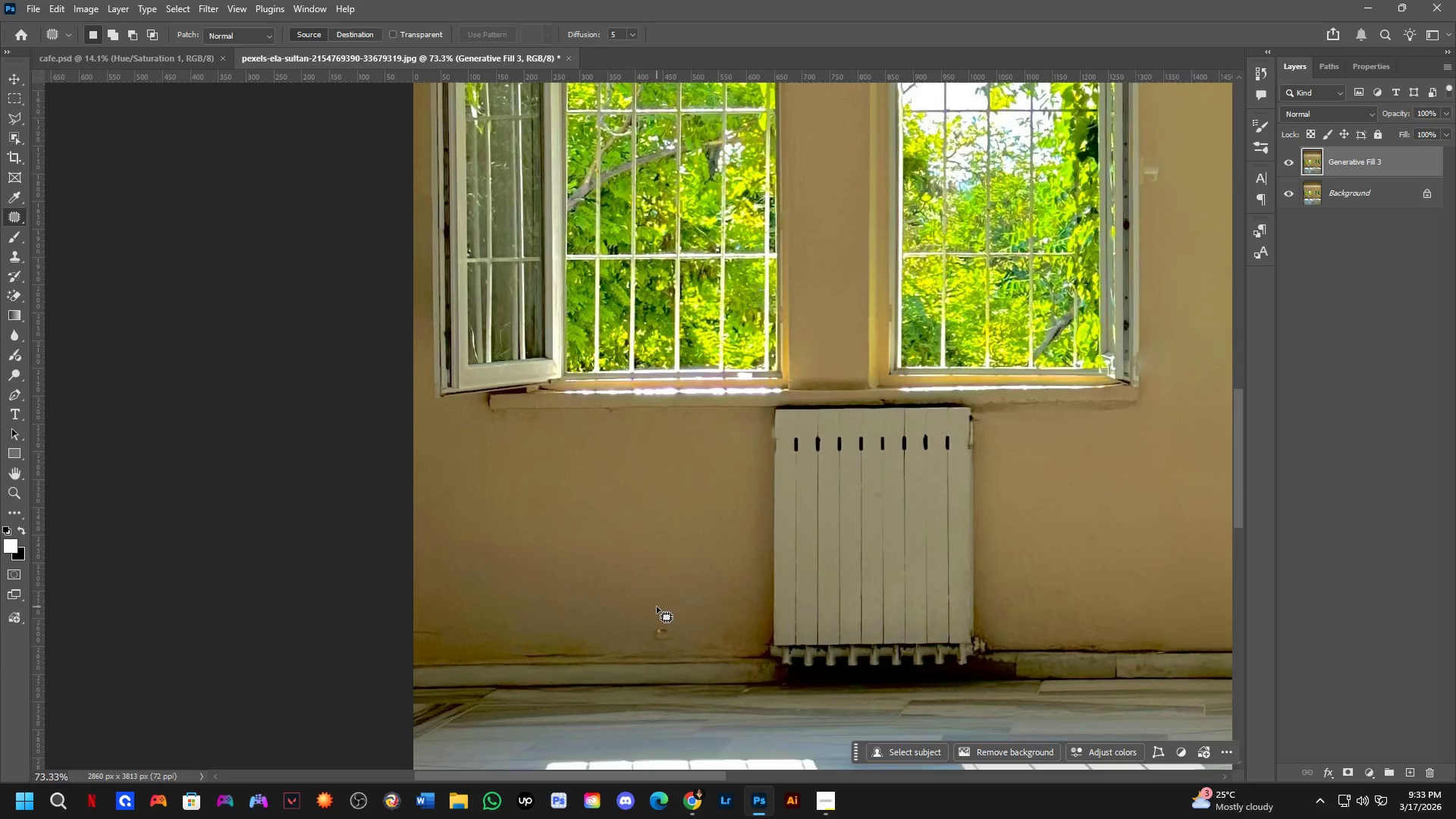 
left_click_drag(start_coordinate=[653, 626], to_coordinate=[674, 609])
 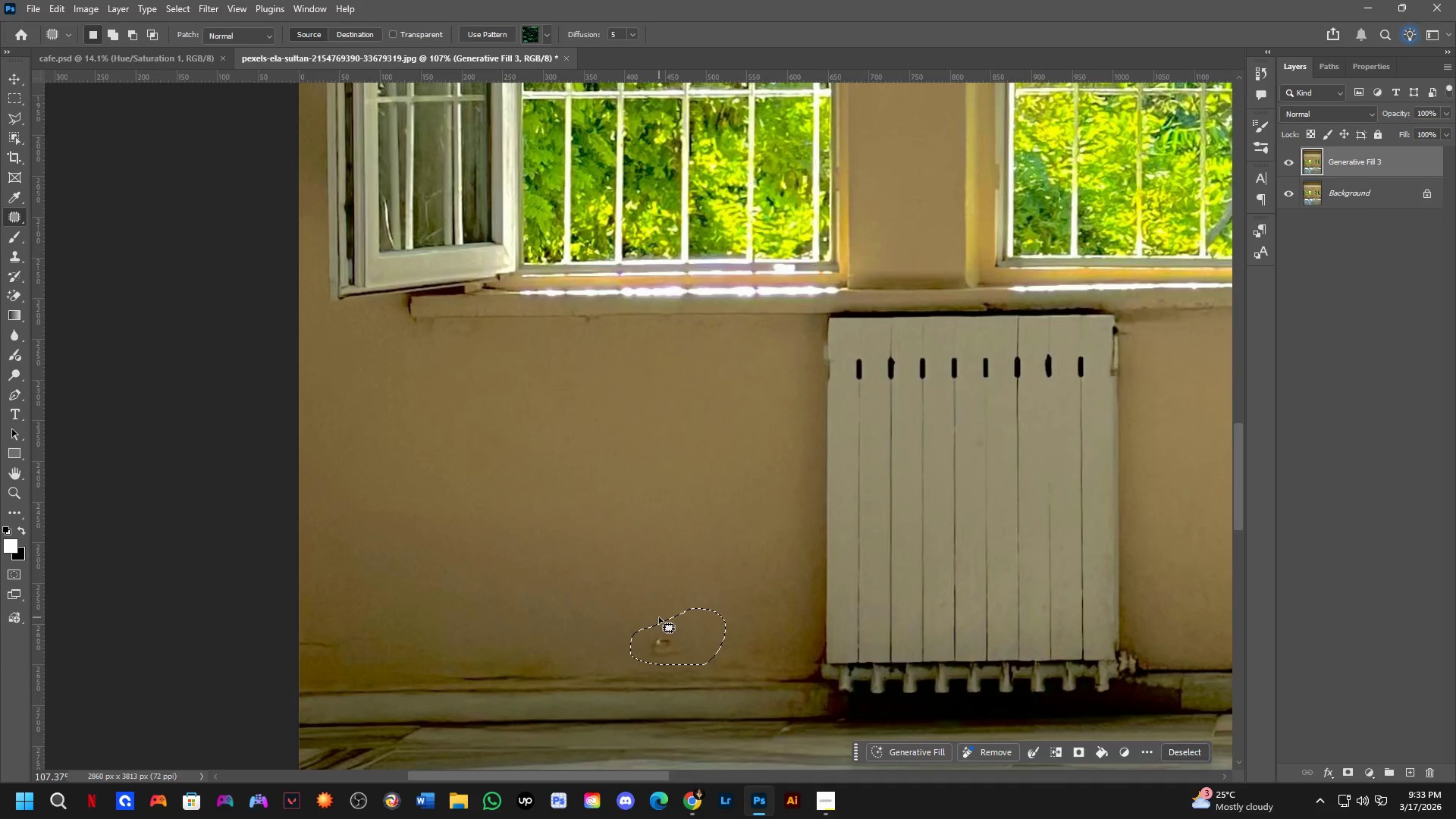 
scroll: coordinate [657, 609], scroll_direction: up, amount: 4.0
 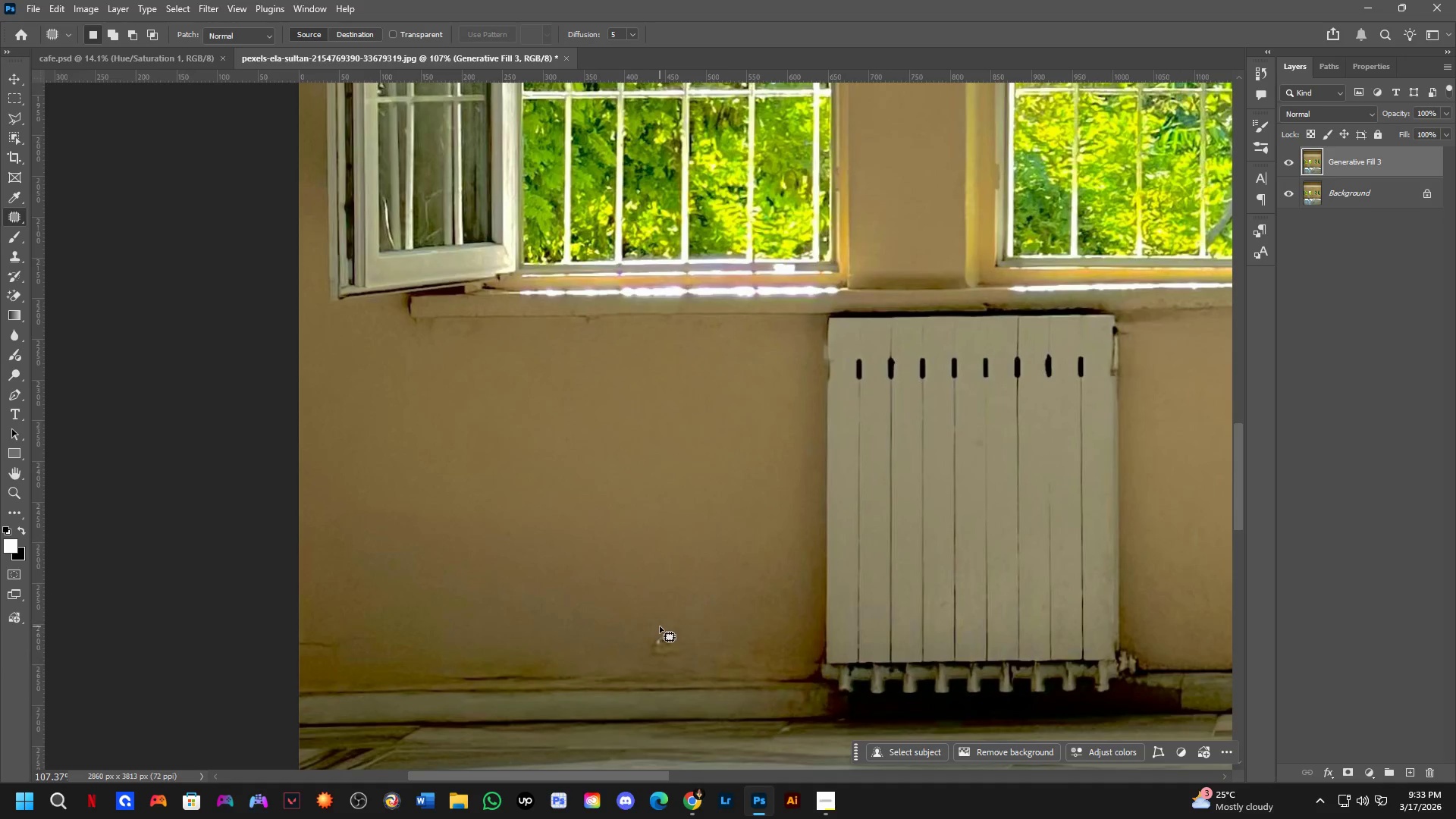 
left_click_drag(start_coordinate=[659, 617], to_coordinate=[612, 610])
 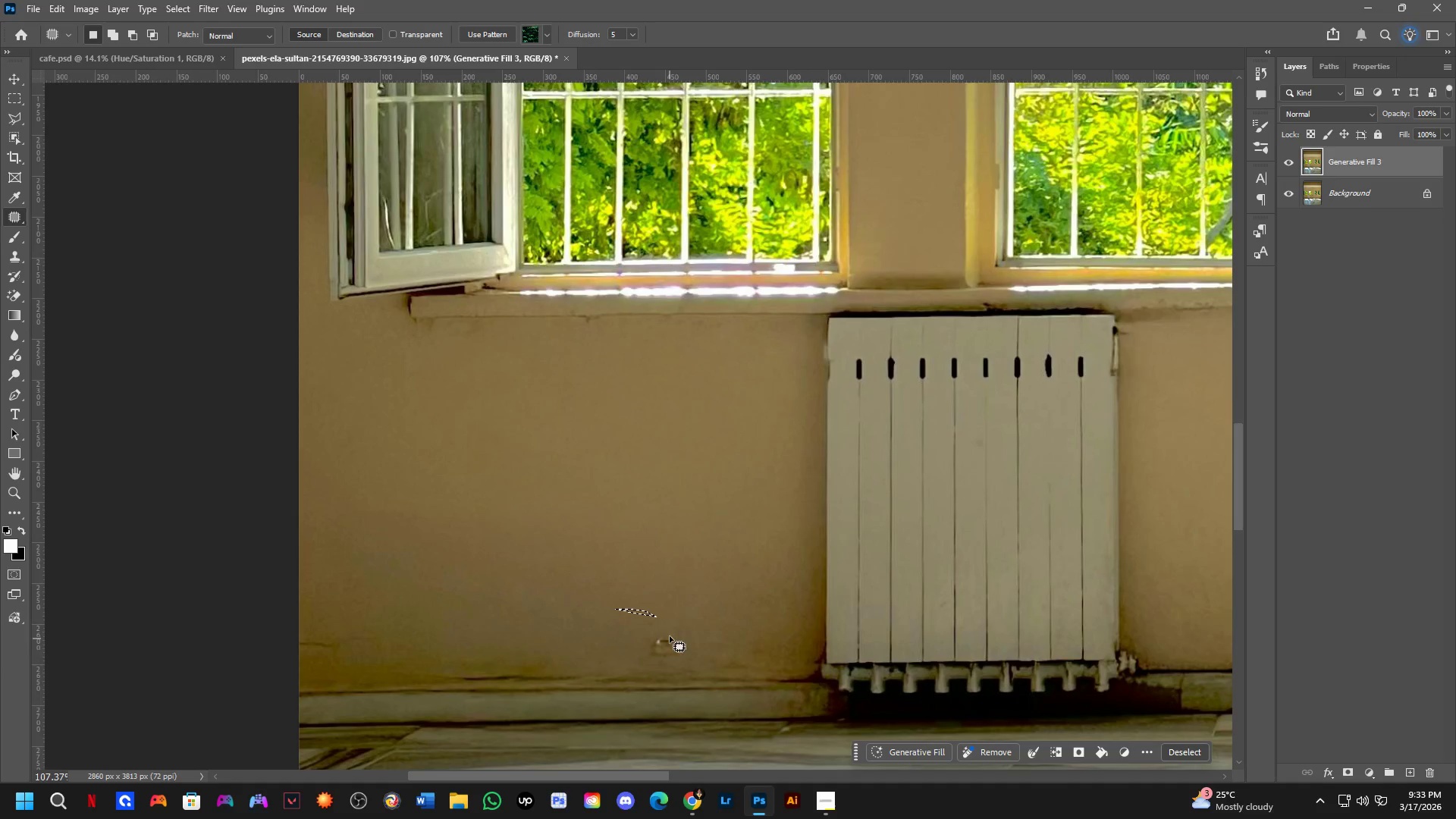 
key(Control+ControlLeft)
 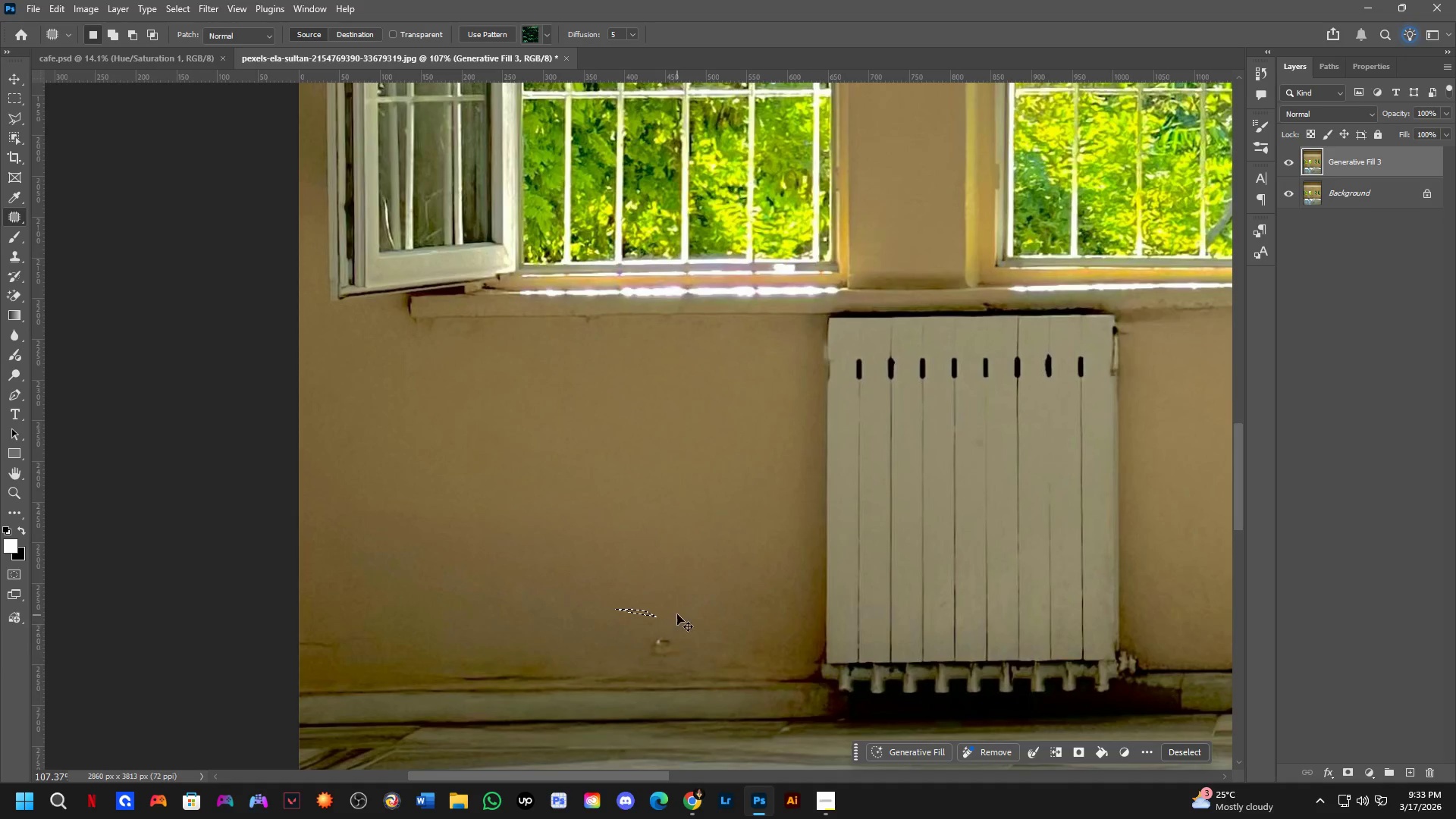 
key(Control+Z)
 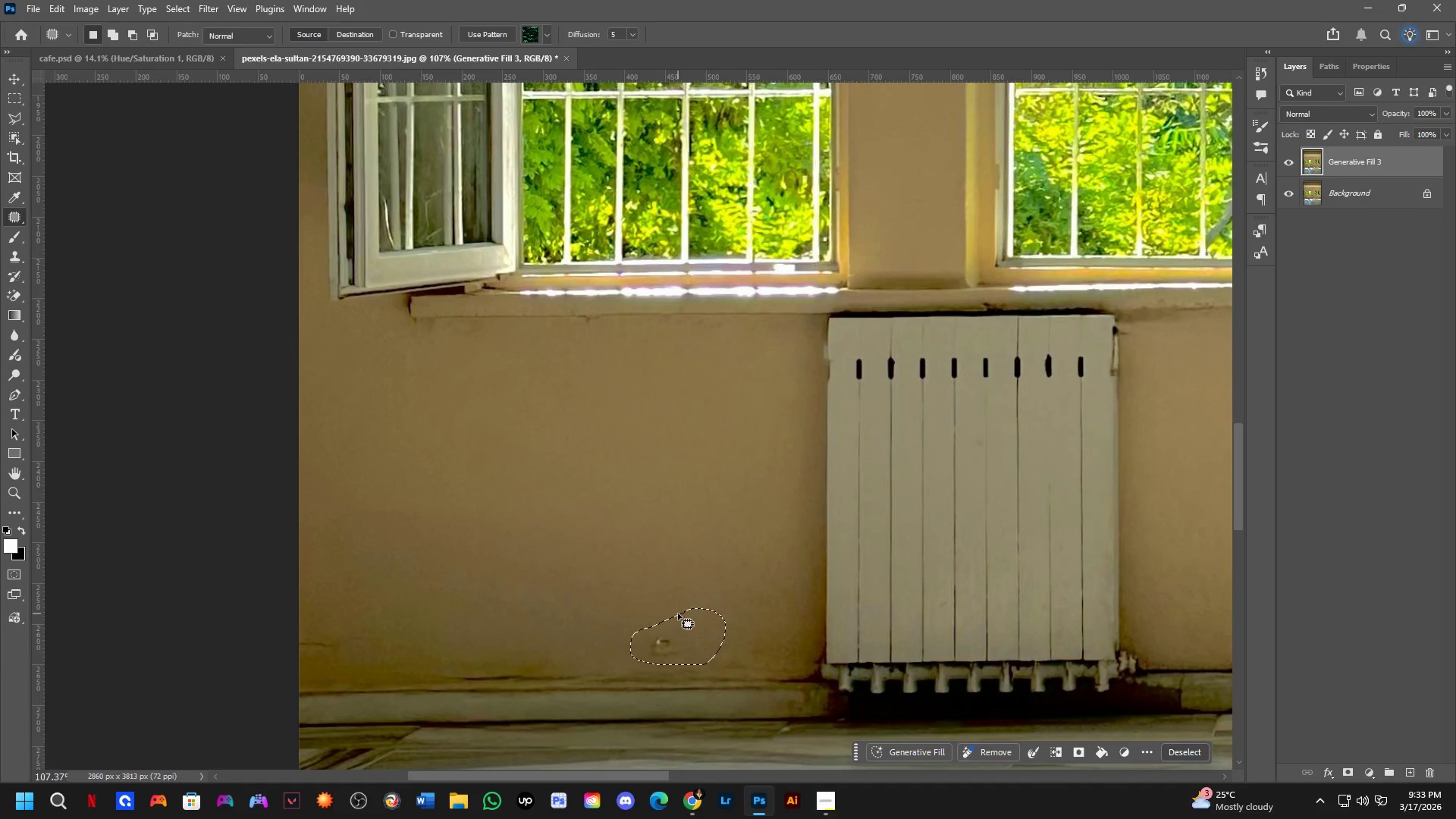 
left_click_drag(start_coordinate=[678, 613], to_coordinate=[701, 620])
 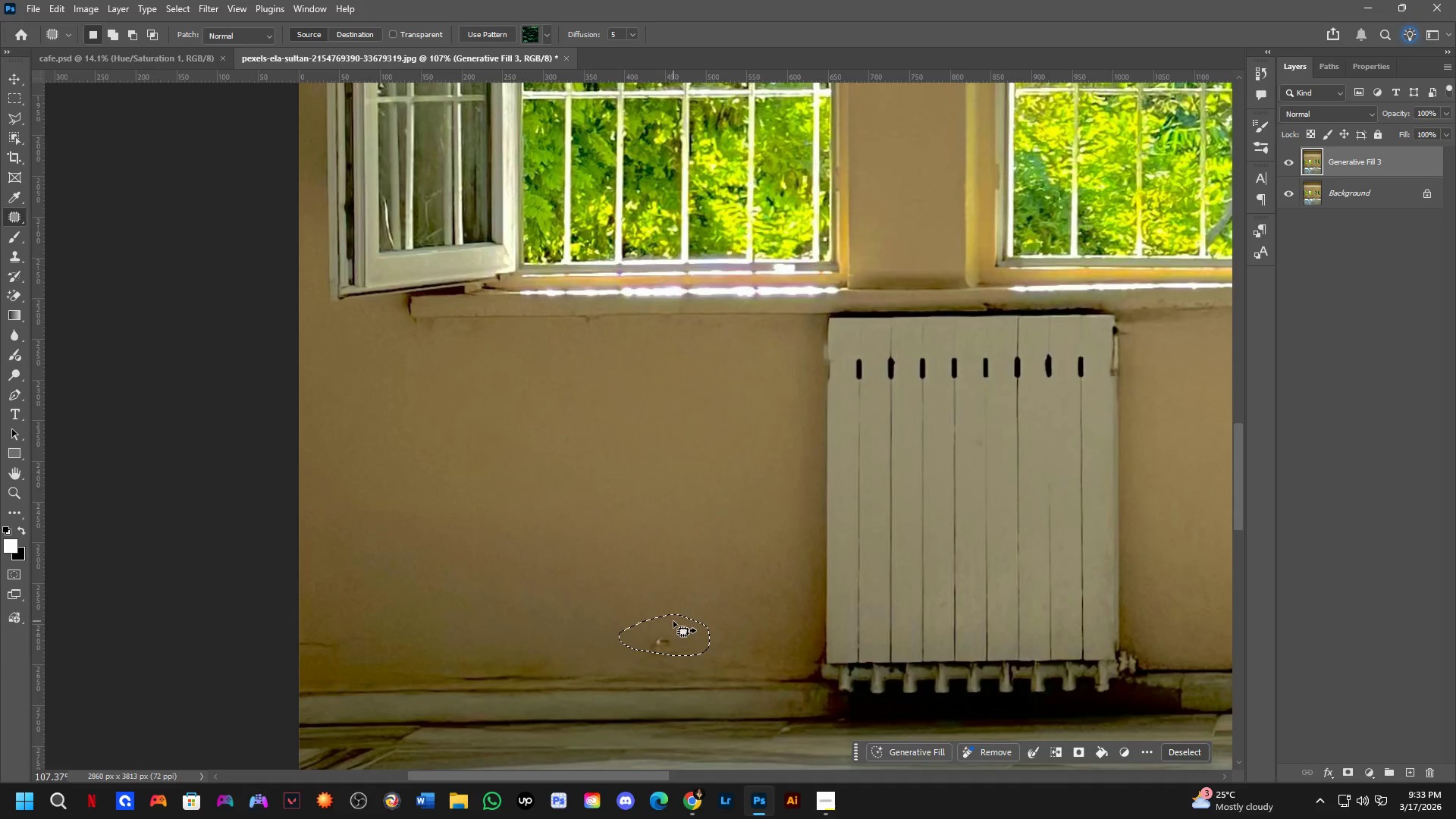 
key(Control+ControlLeft)
 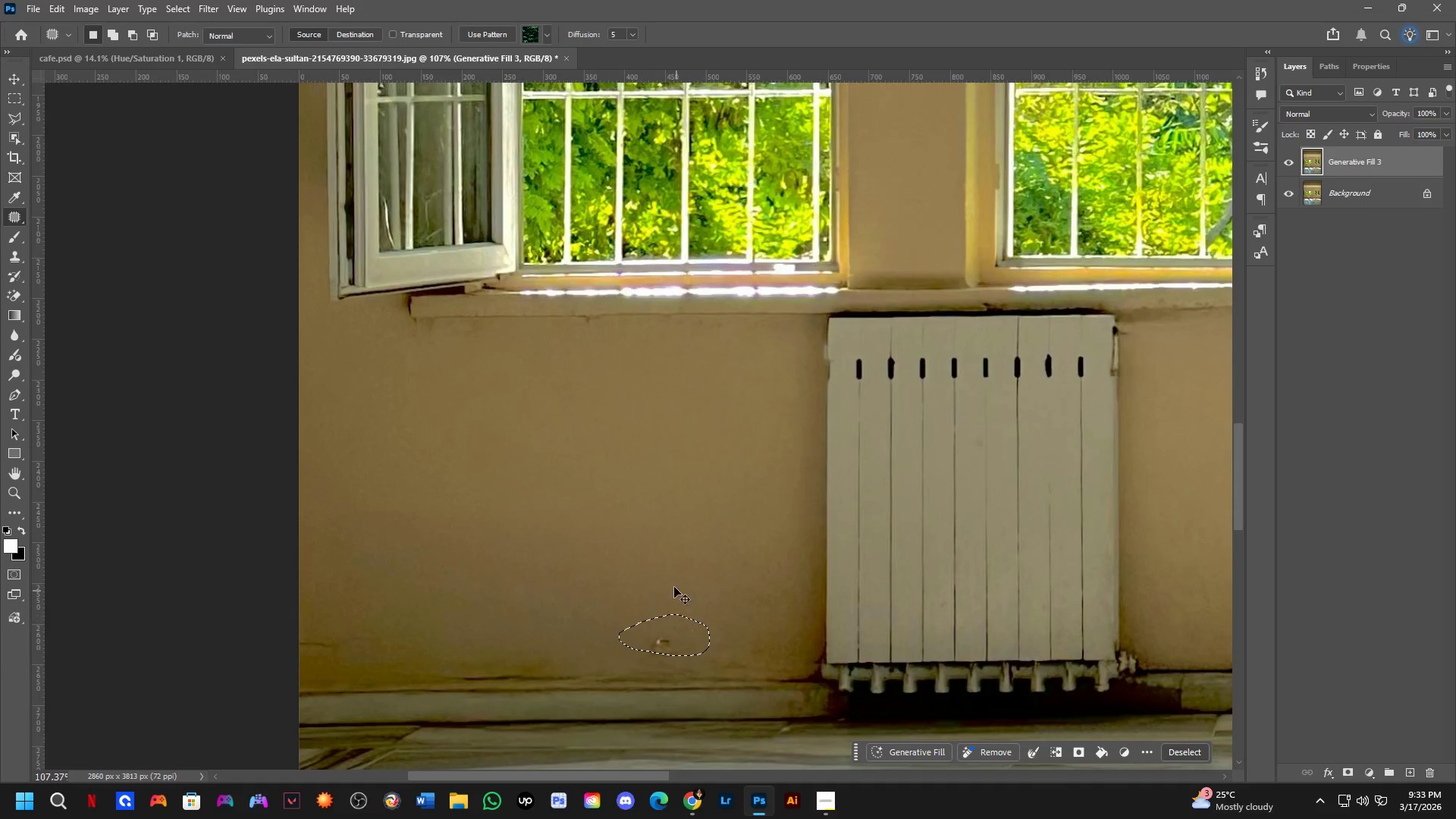 
key(Control+Z)
 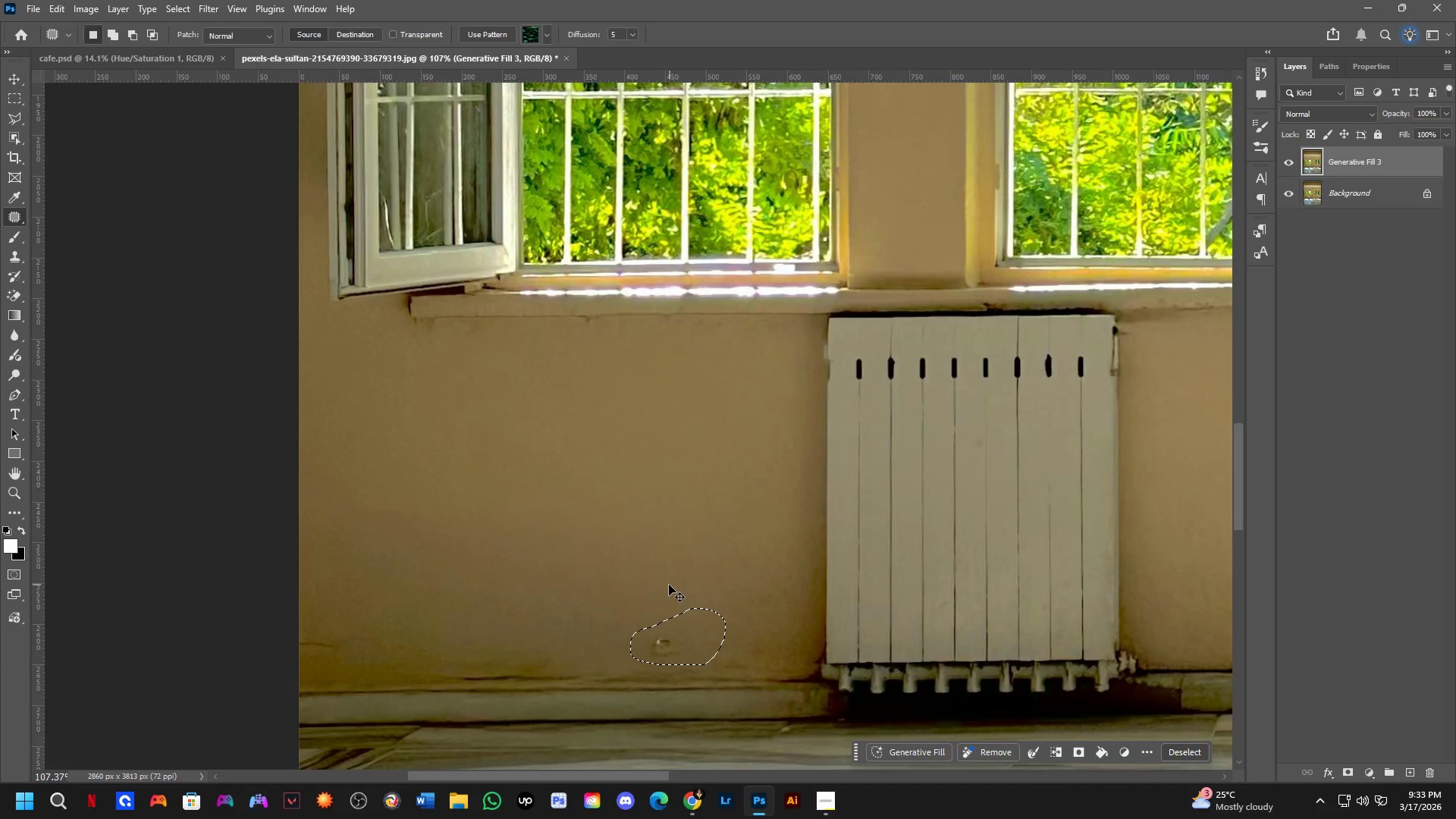 
left_click_drag(start_coordinate=[660, 595], to_coordinate=[705, 613])
 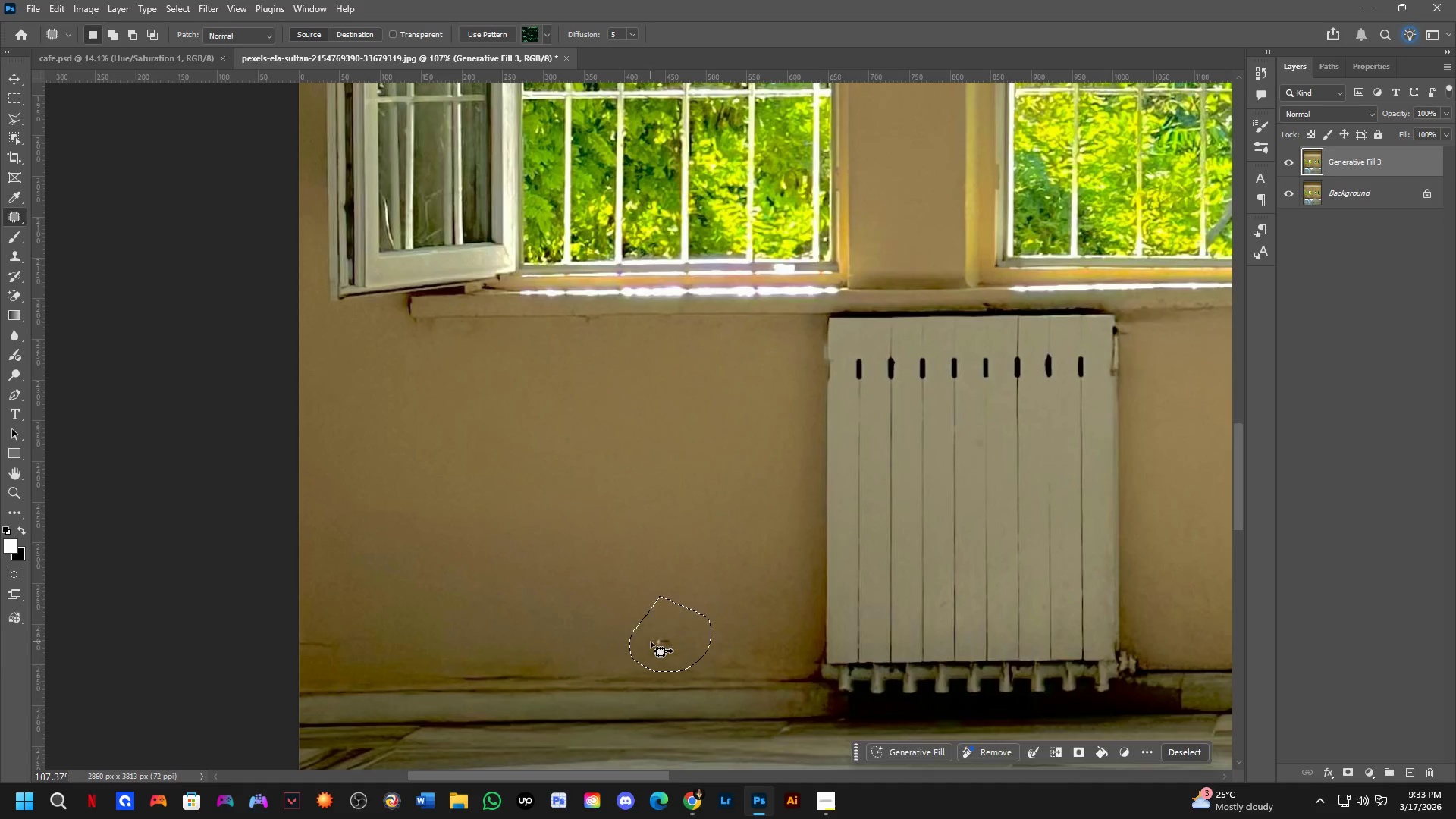 
left_click_drag(start_coordinate=[651, 642], to_coordinate=[581, 626])
 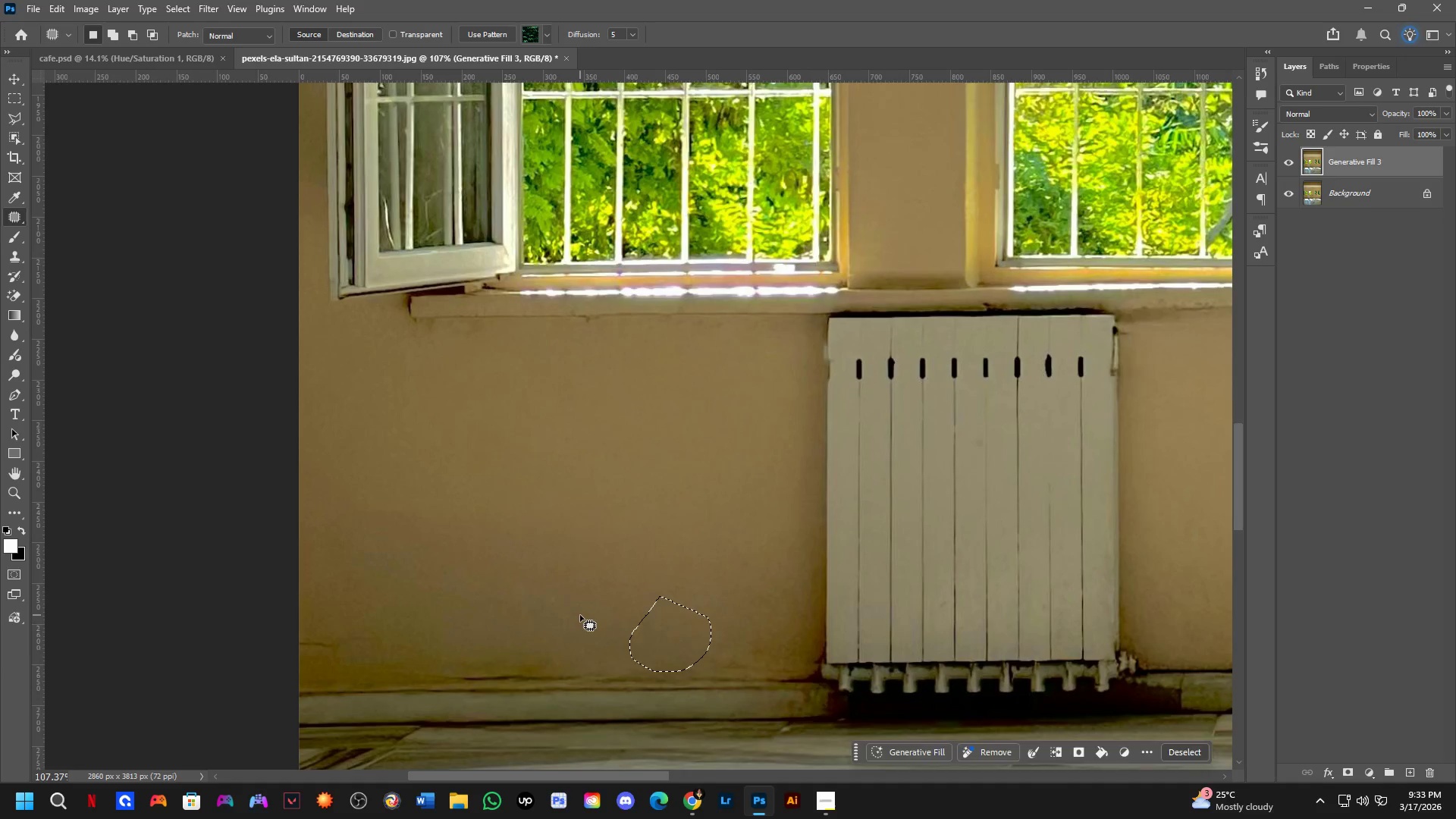 
double_click([580, 615])
 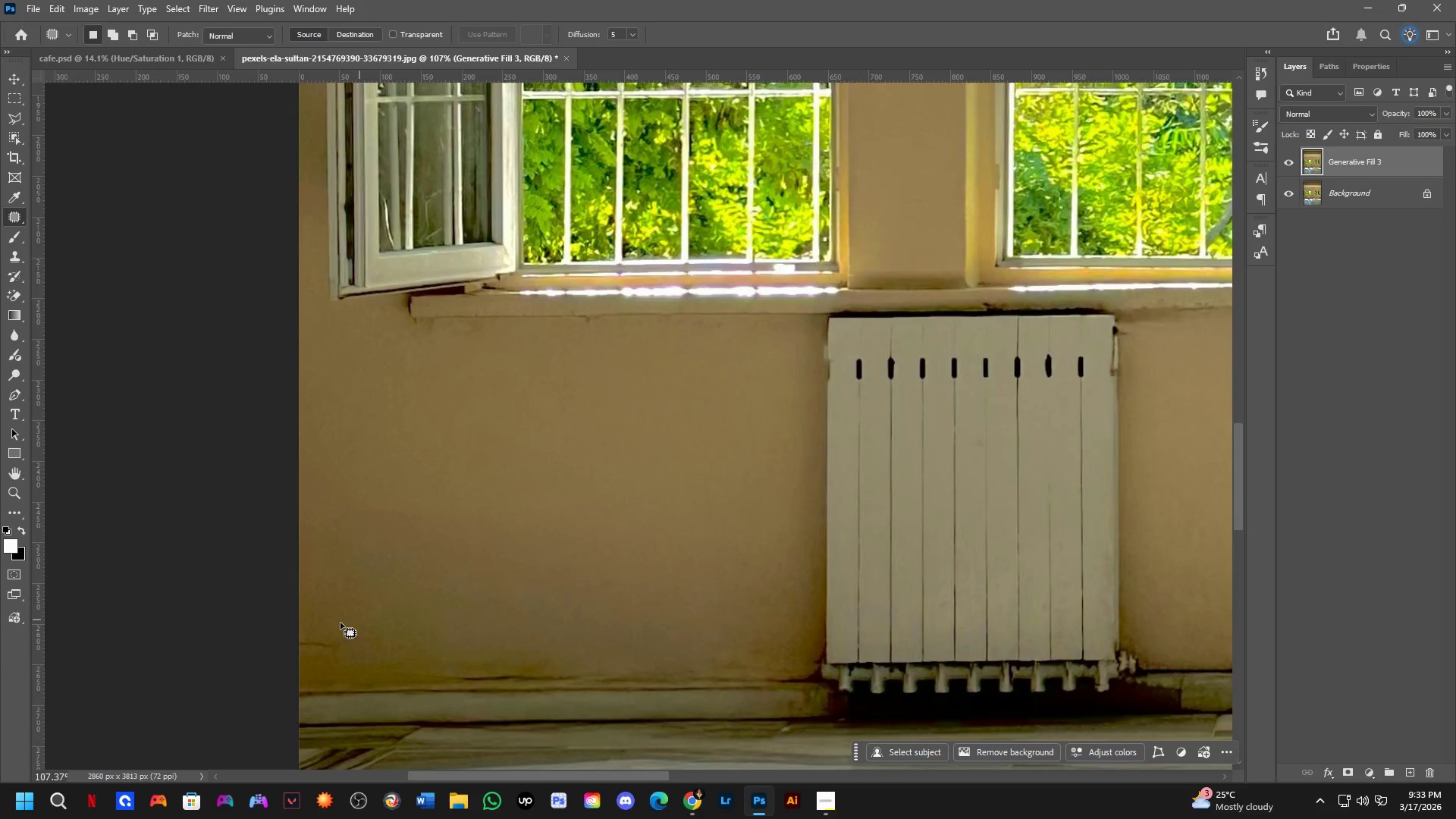 
left_click_drag(start_coordinate=[312, 622], to_coordinate=[431, 622])
 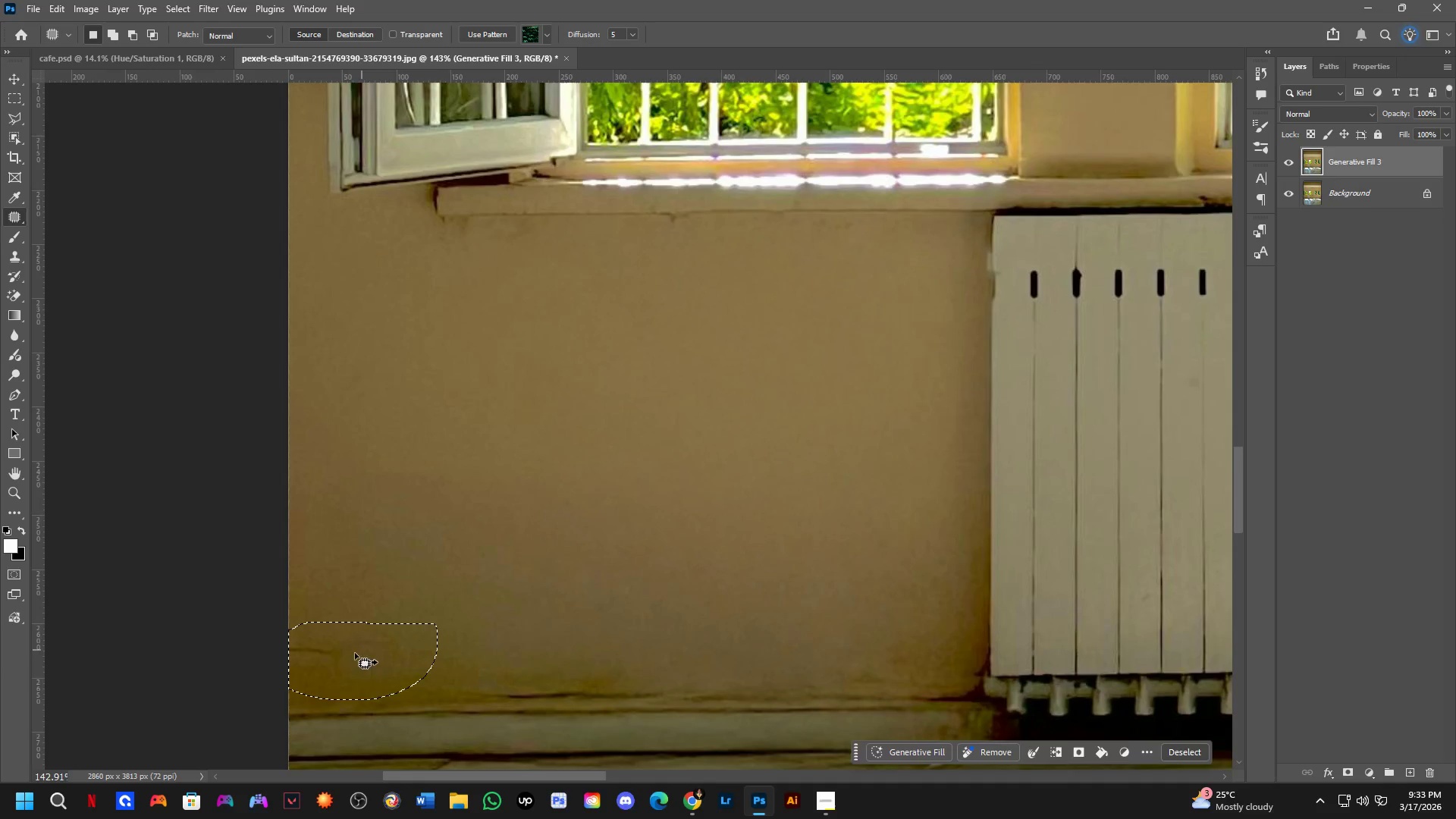 
scroll: coordinate [331, 624], scroll_direction: up, amount: 3.0
 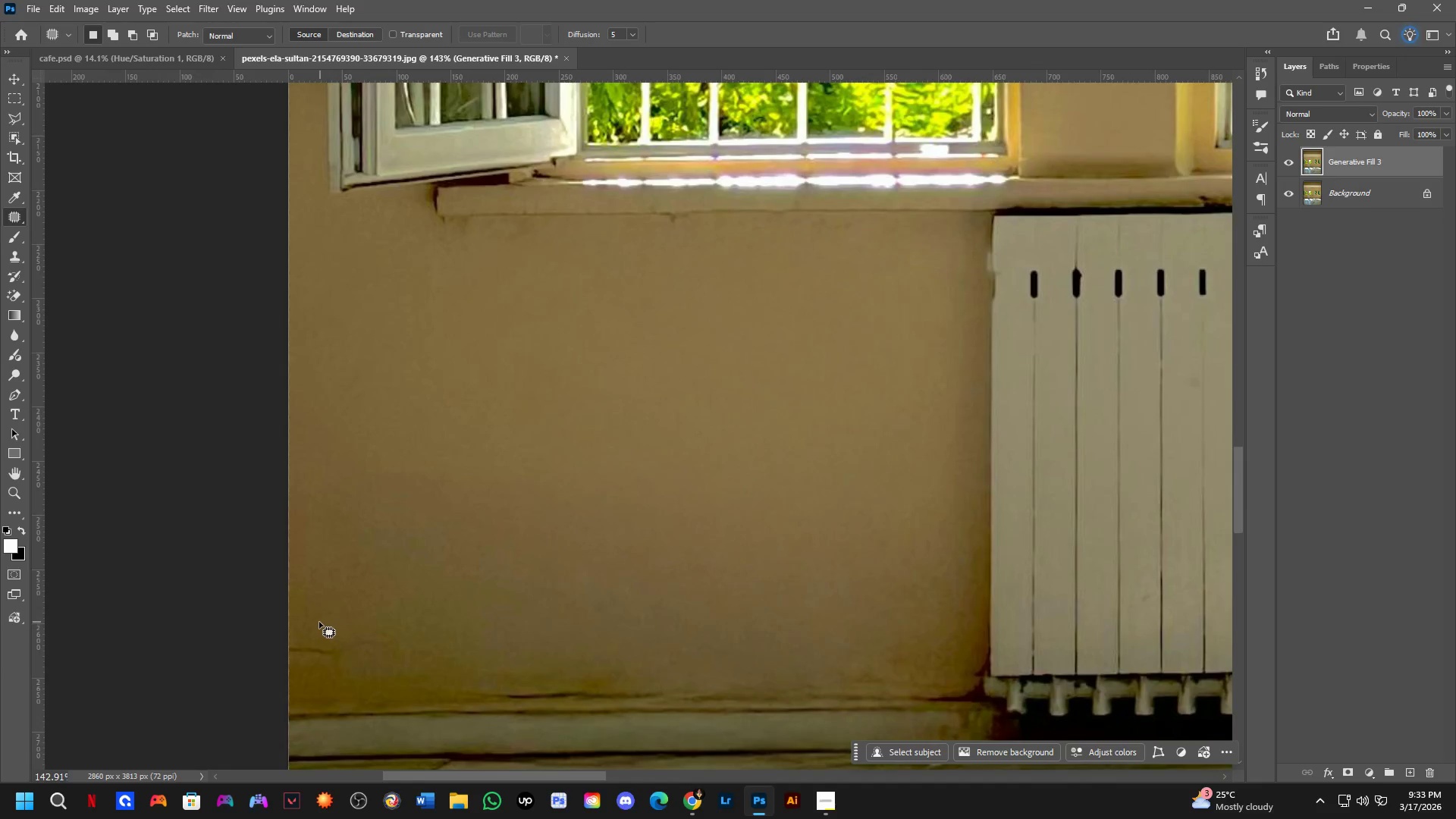 
left_click_drag(start_coordinate=[351, 654], to_coordinate=[349, 601])
 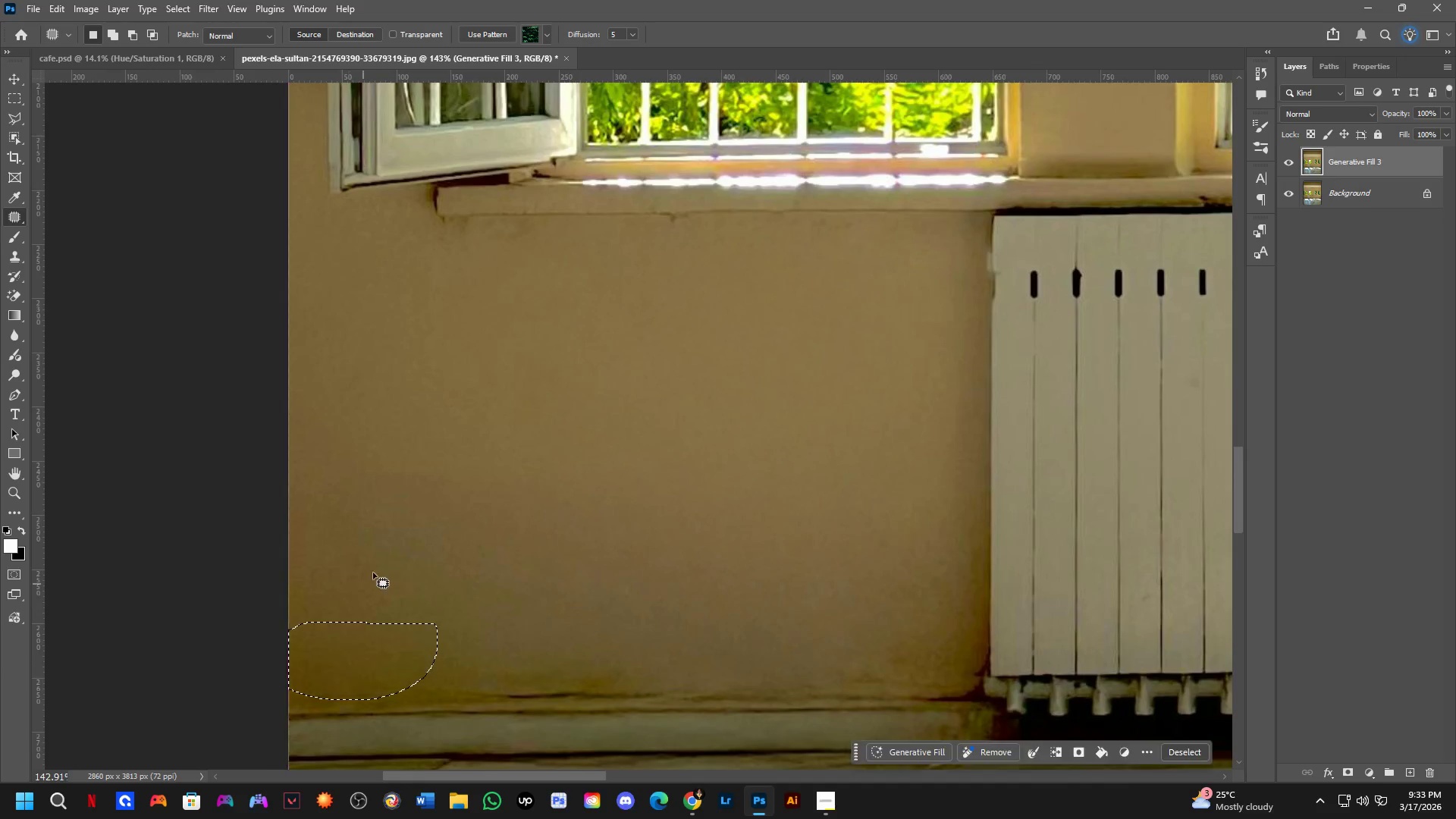 
left_click([413, 482])
 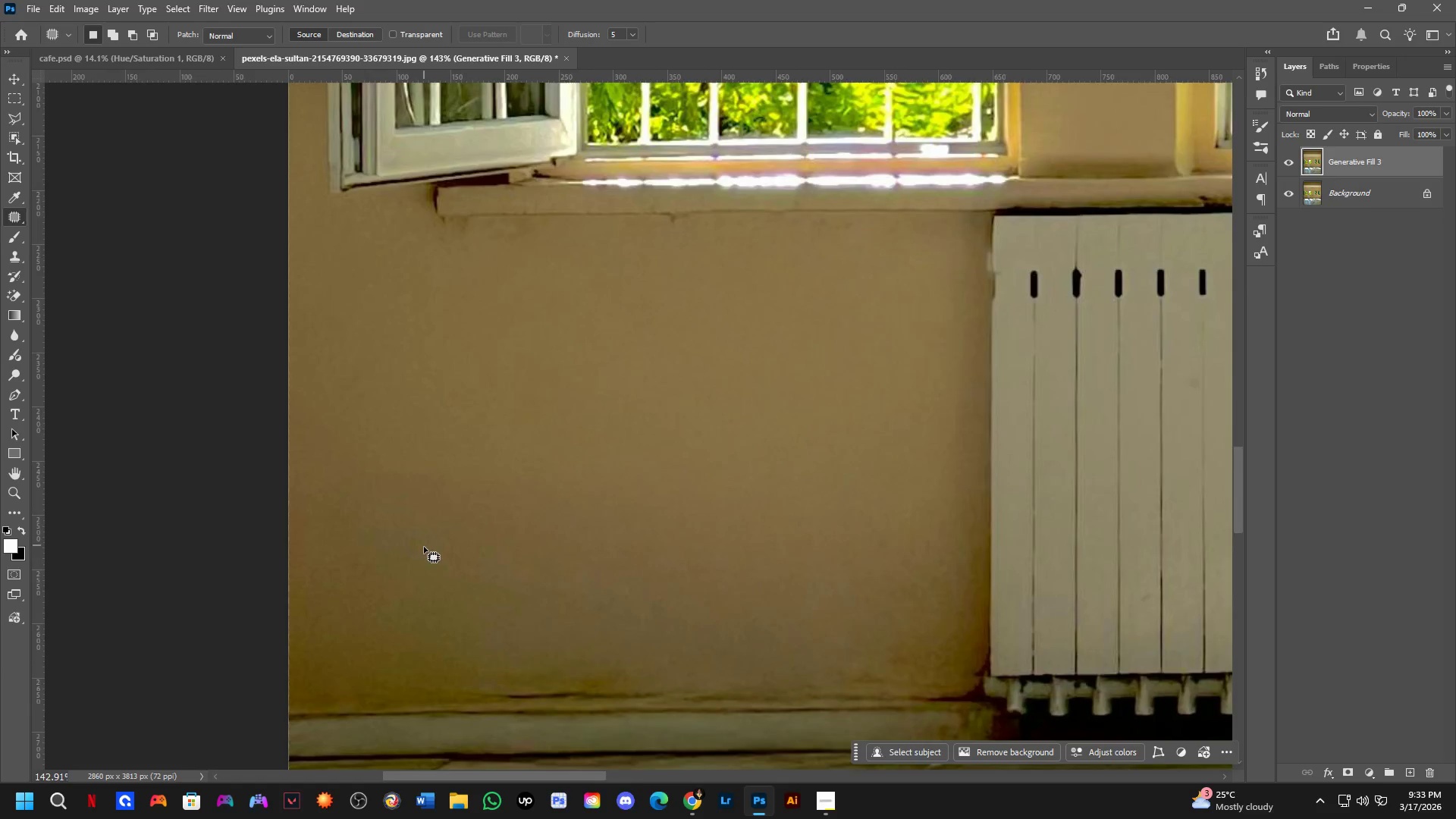 
scroll: coordinate [424, 563], scroll_direction: down, amount: 2.0
 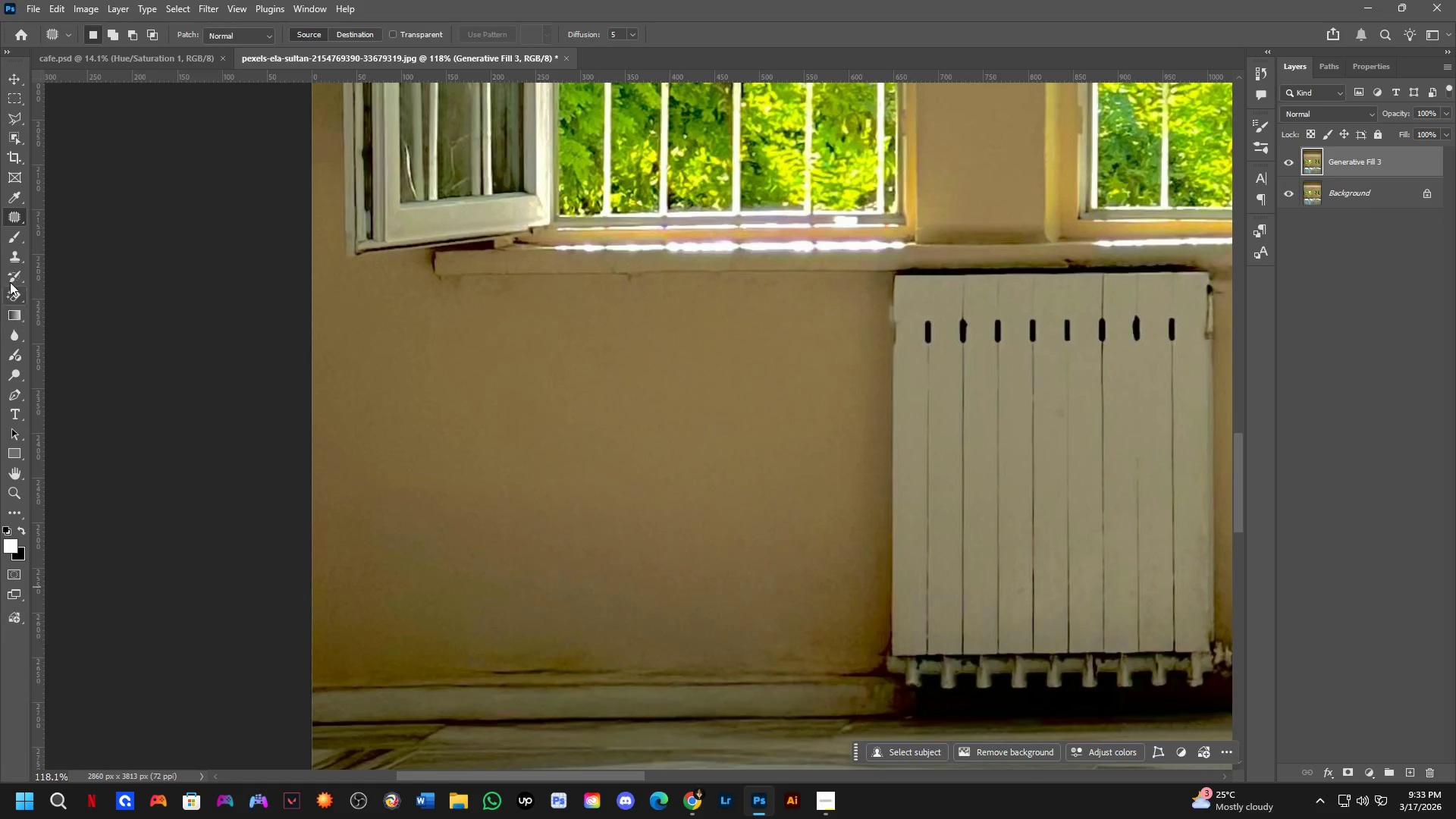 
left_click([14, 249])
 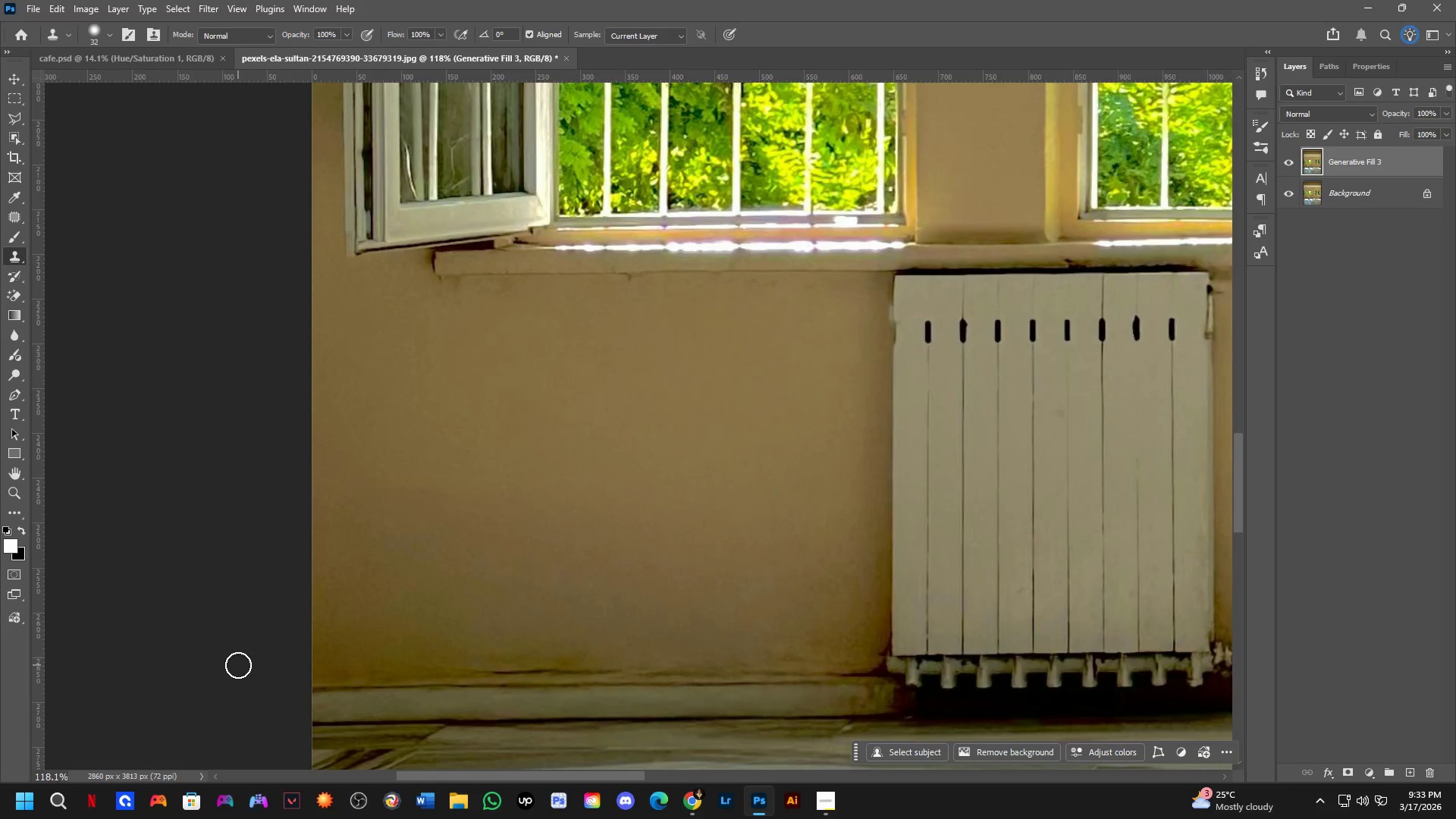 
scroll: coordinate [324, 645], scroll_direction: up, amount: 1.0
 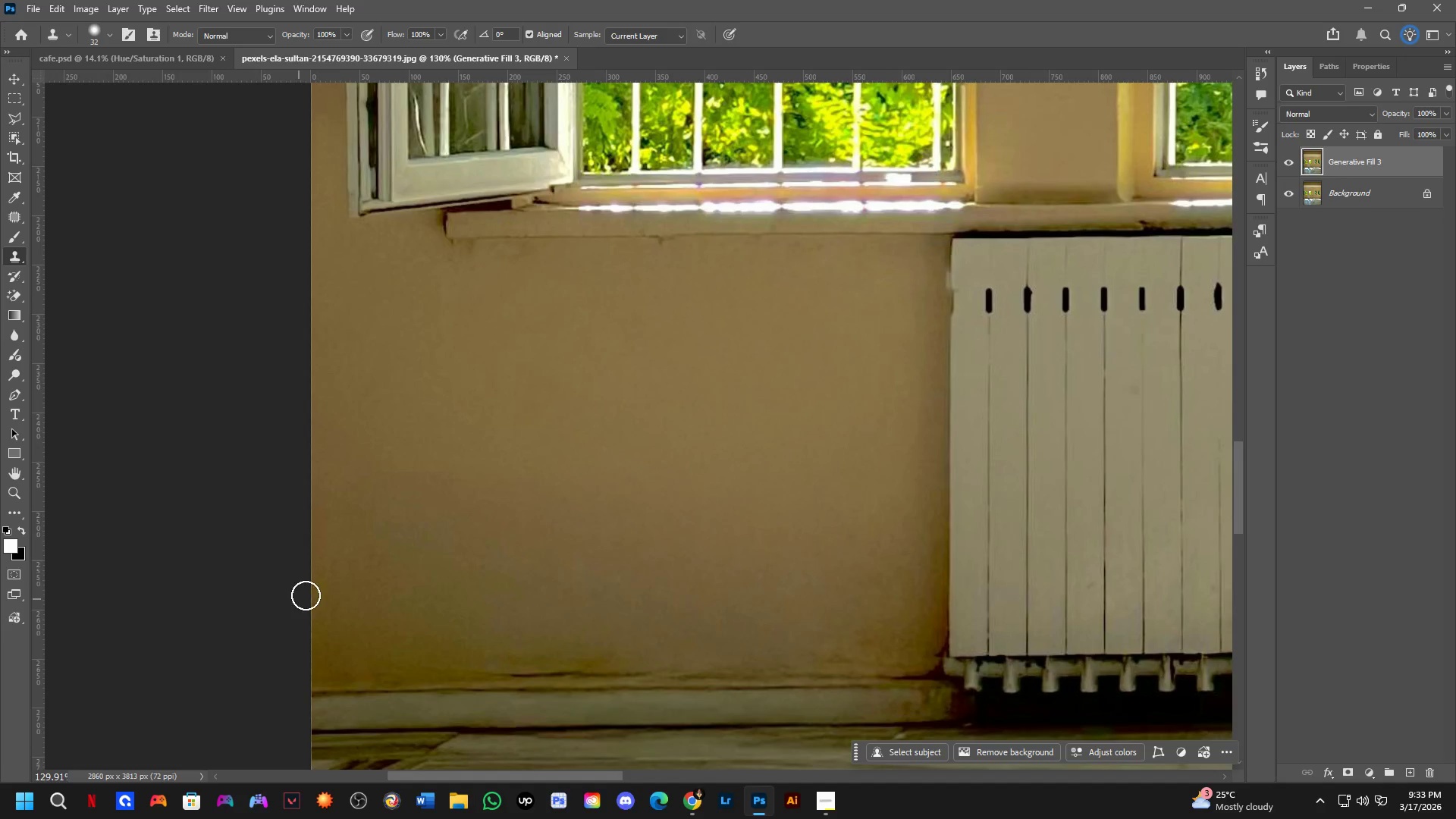 
hold_key(key=AltLeft, duration=0.75)
 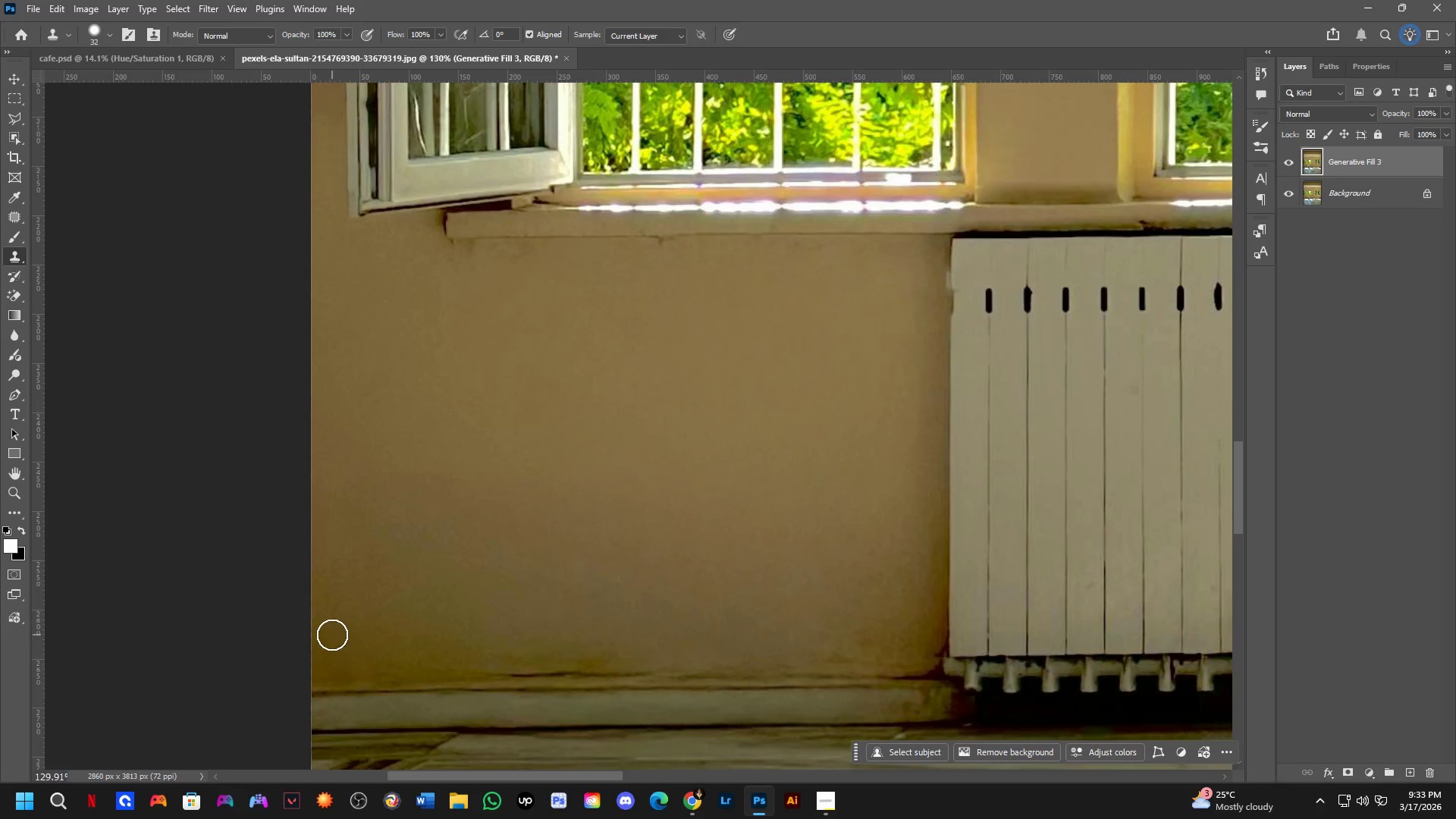 
hold_key(key=AltLeft, duration=0.48)
left_click([322, 617])
 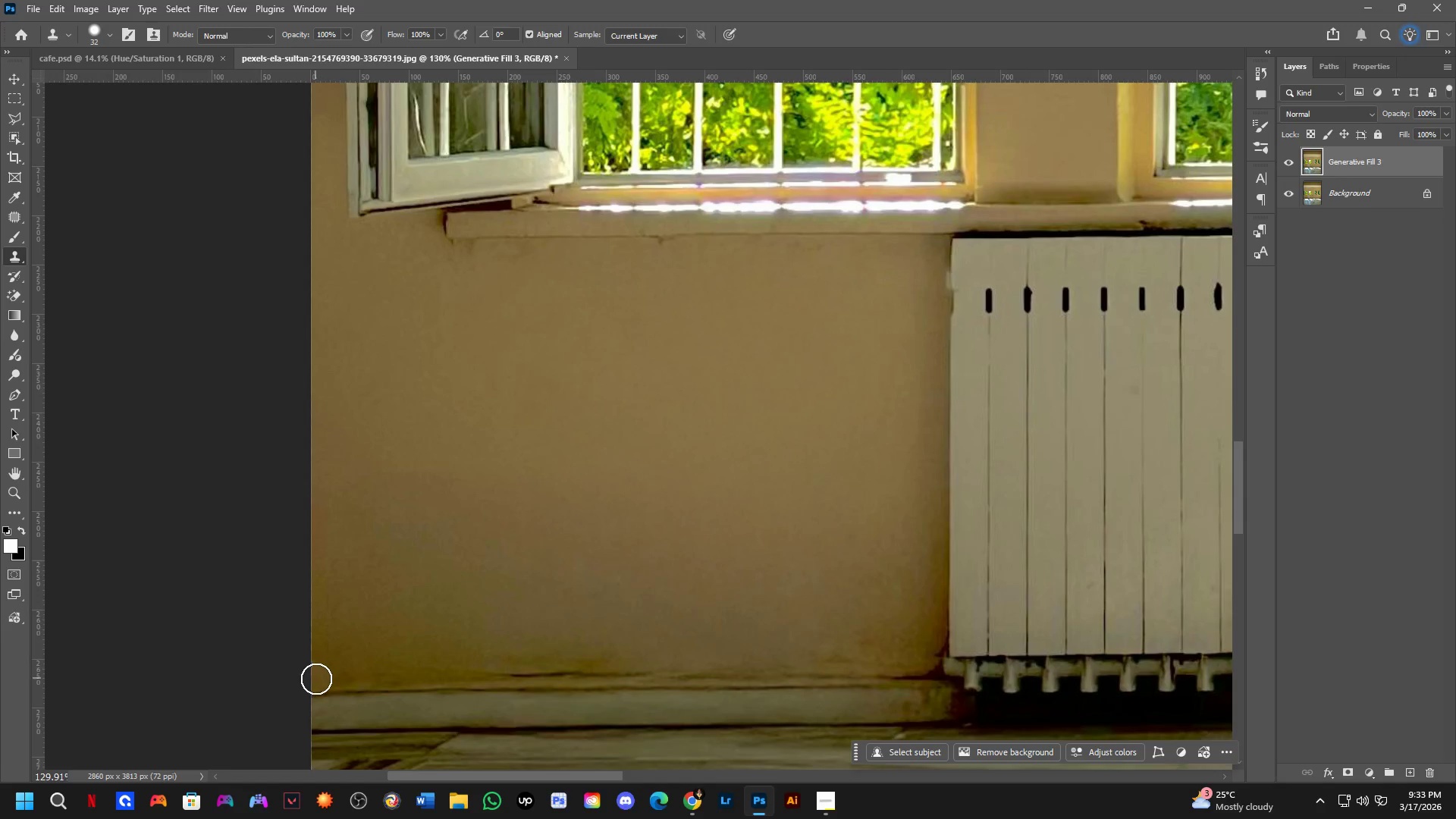 
left_click([318, 681])
 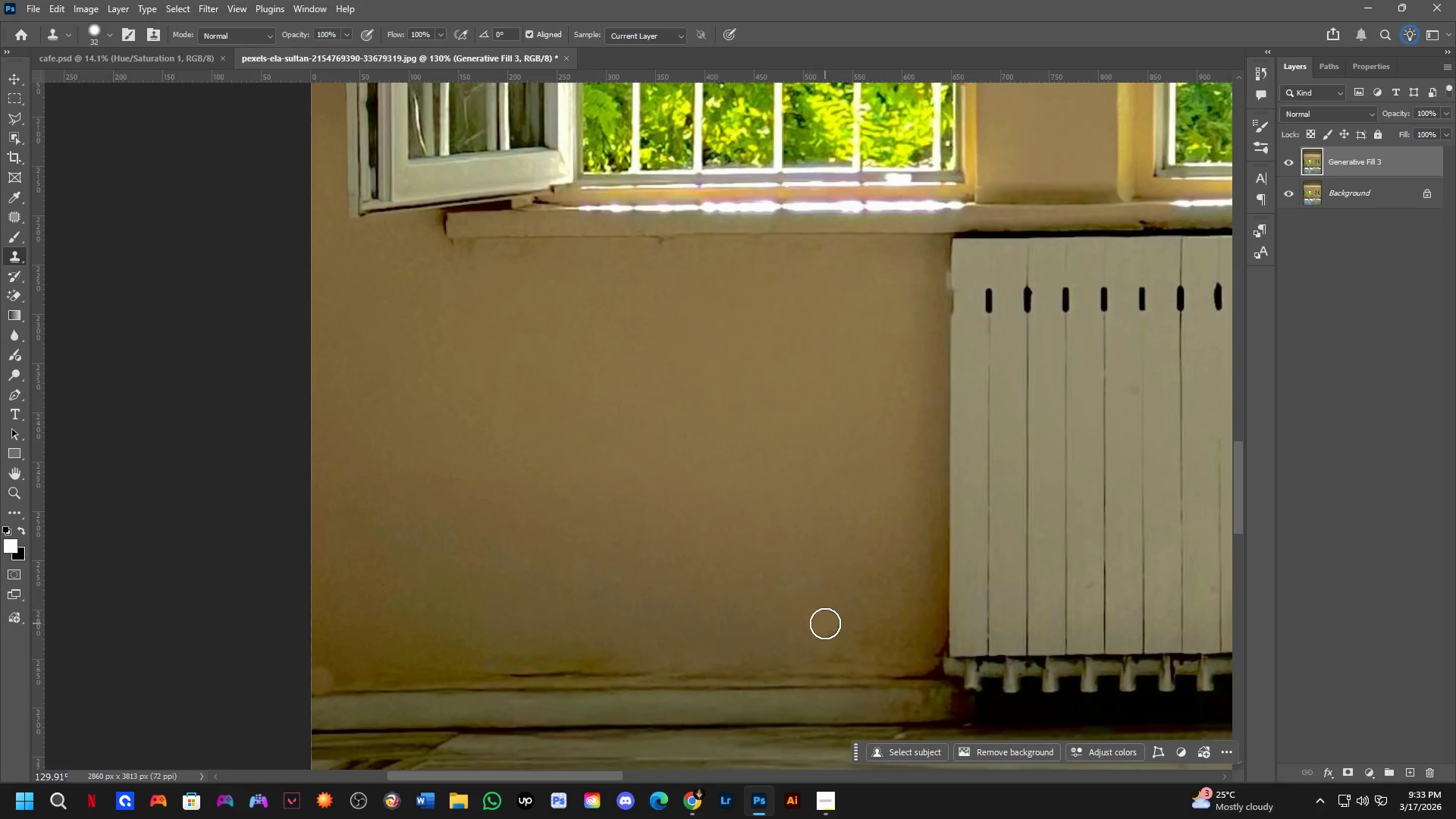 
hold_key(key=ShiftLeft, duration=0.73)
left_click([909, 665])
 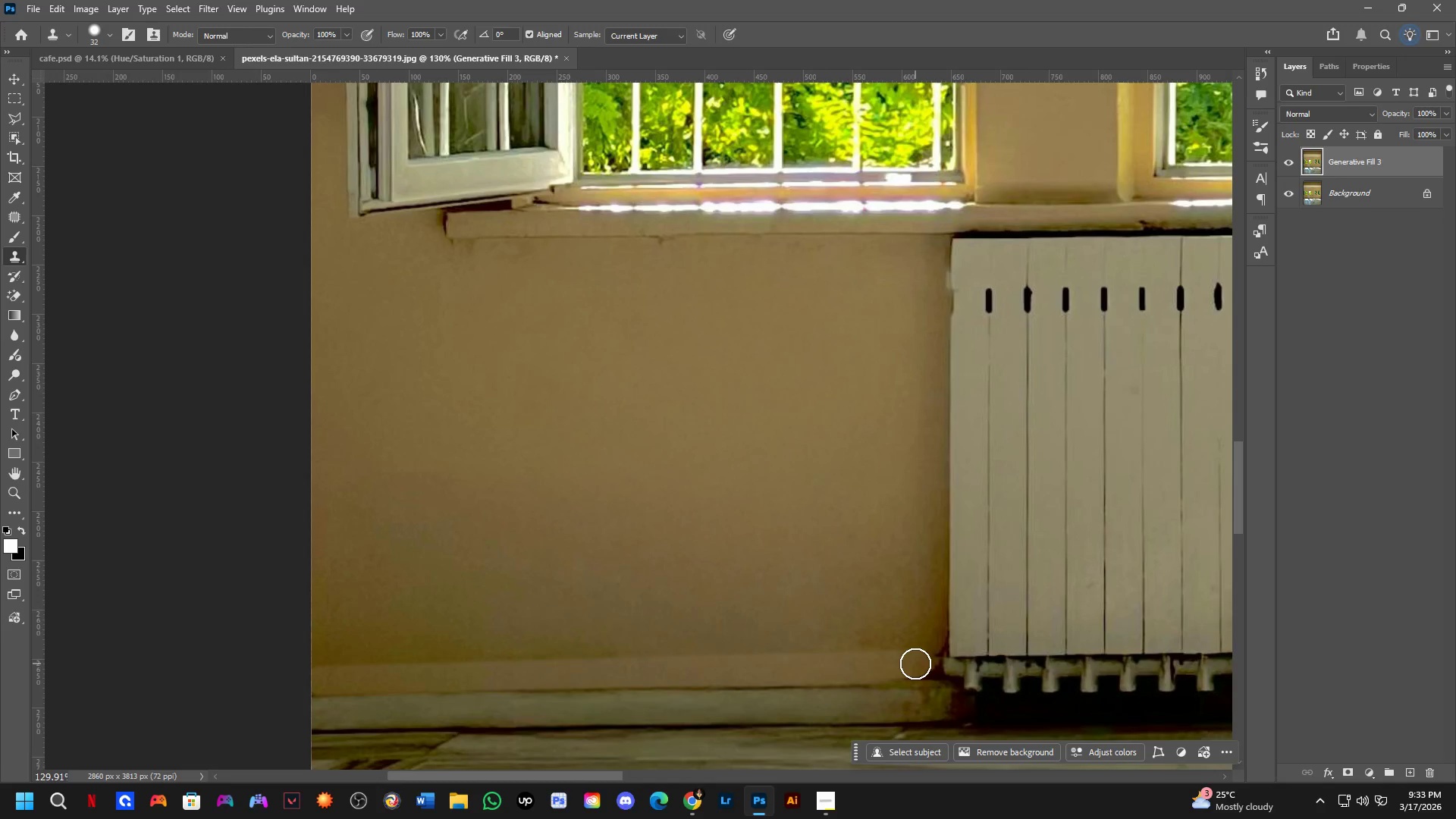 
scroll: coordinate [728, 555], scroll_direction: down, amount: 5.0
 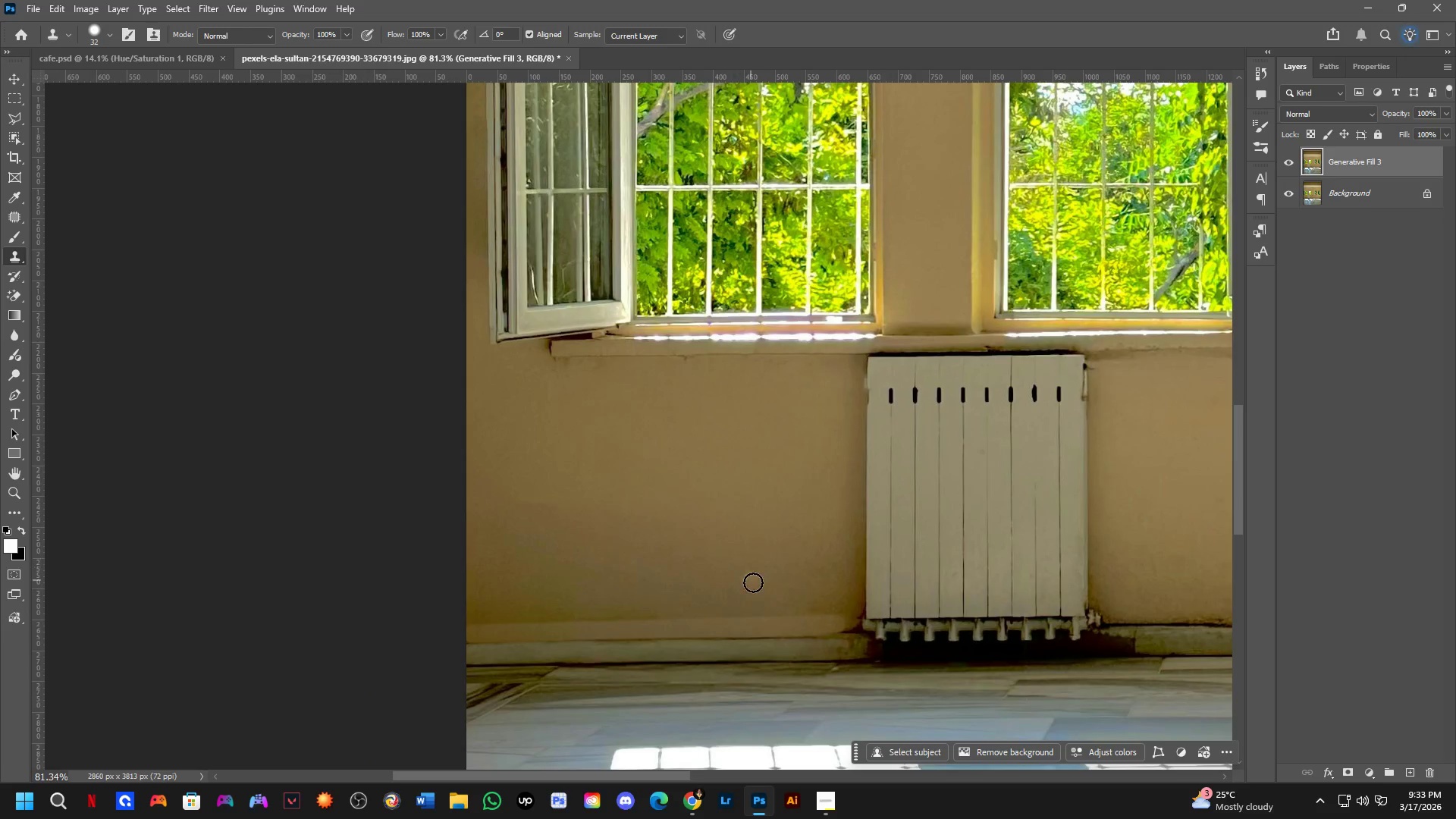 
key(Control+Z)
 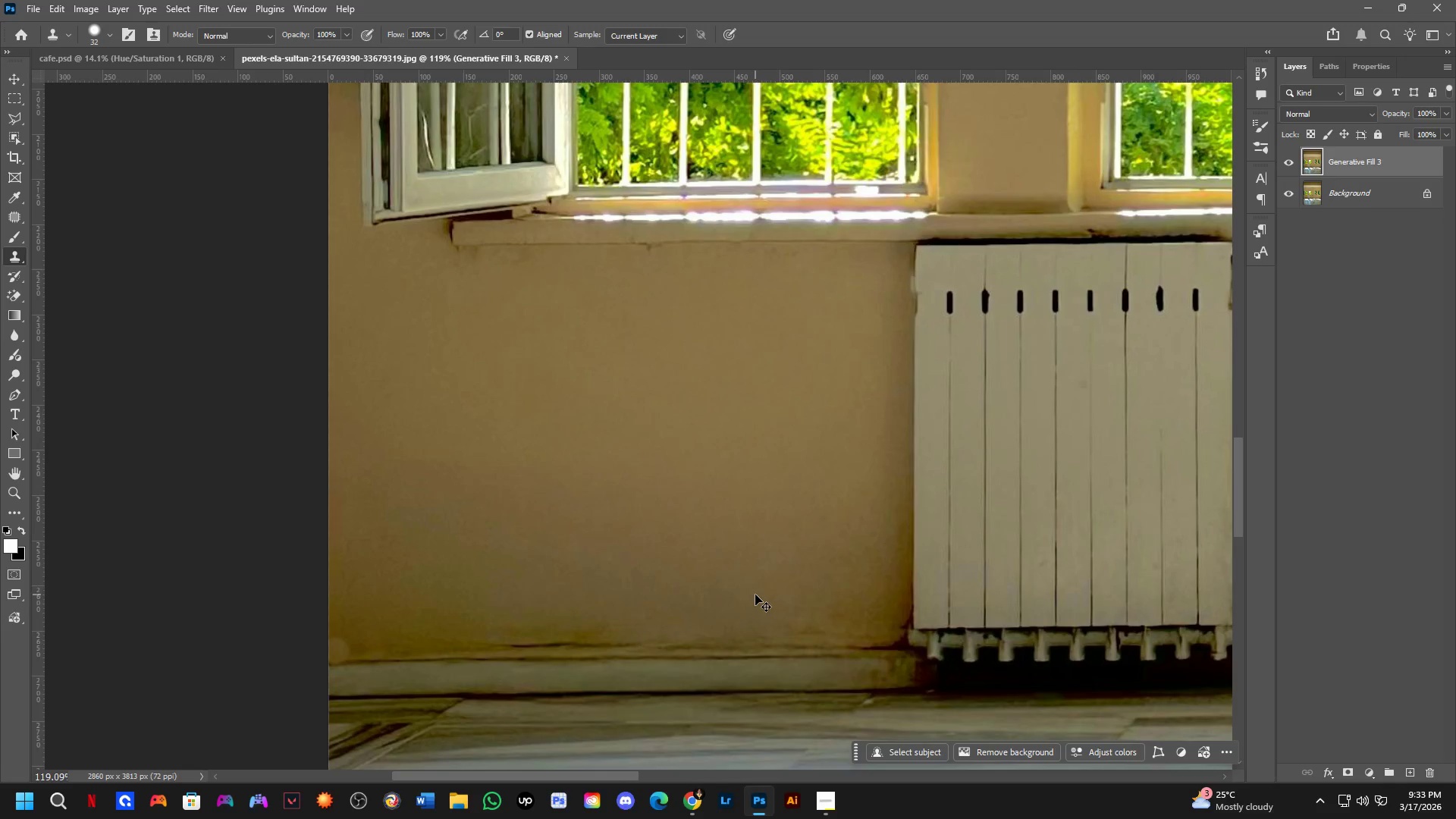 
key(Control+Z)
 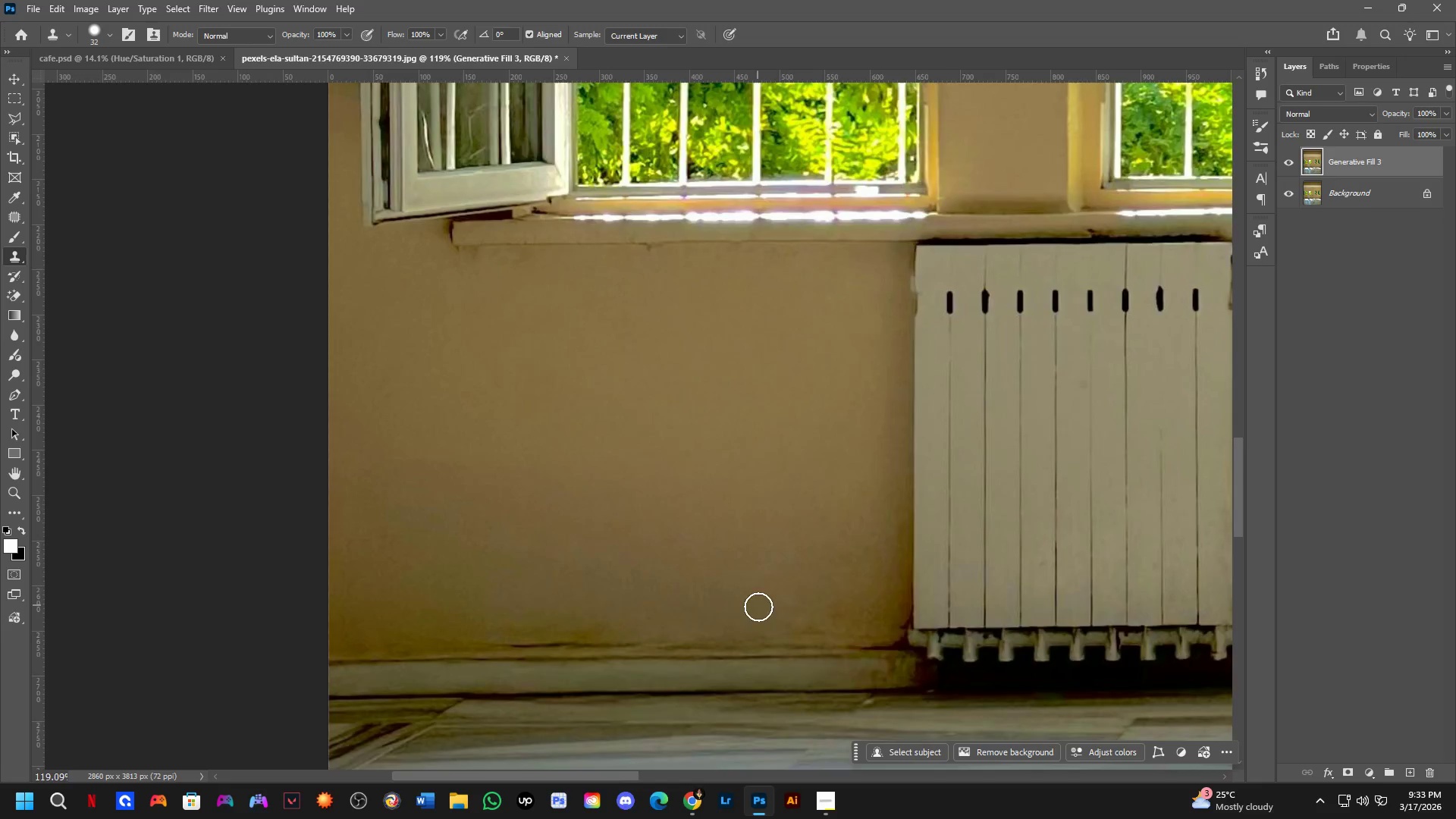 
scroll: coordinate [766, 598], scroll_direction: up, amount: 4.0
 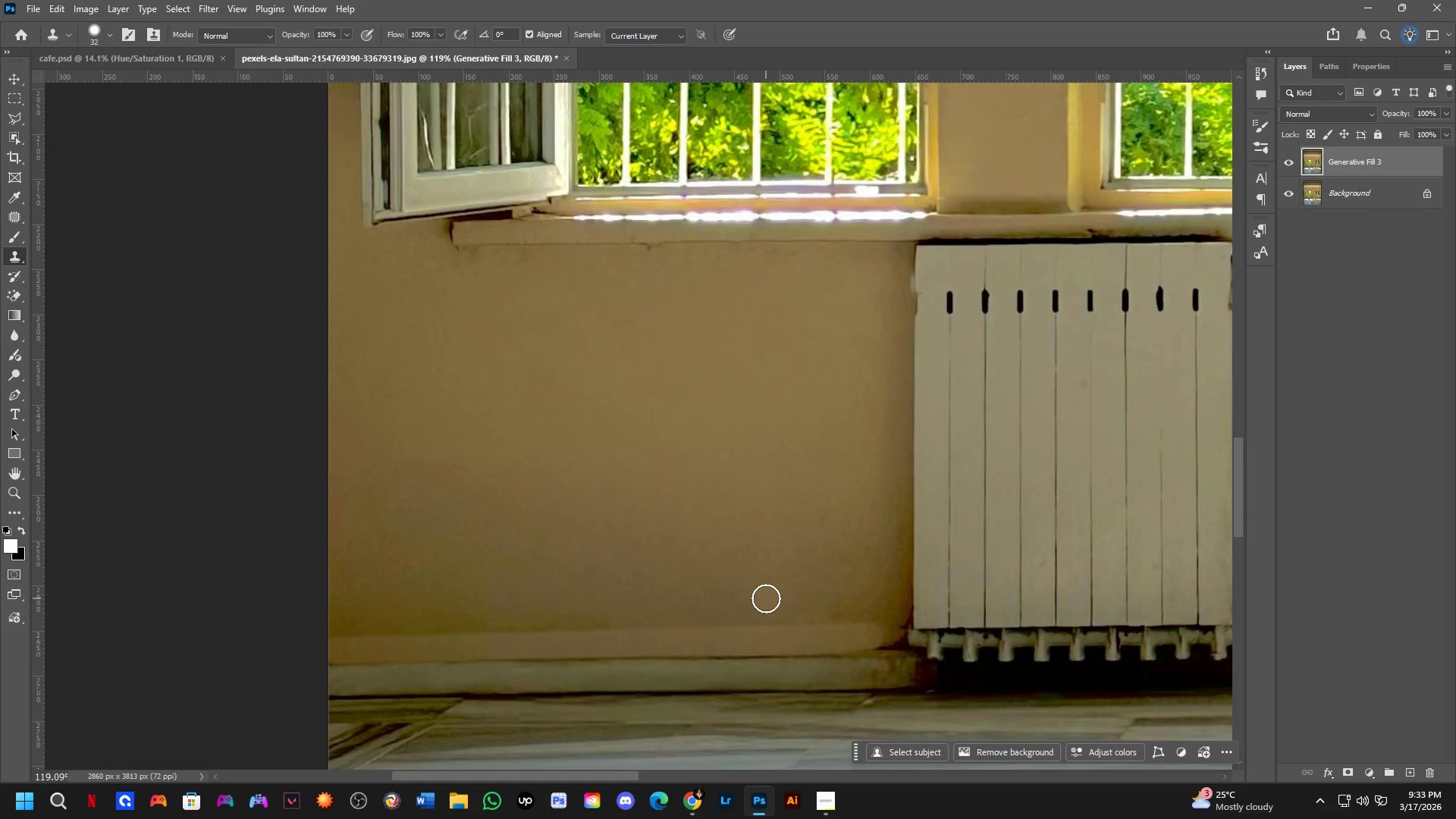 
key(Alt+AltLeft)
 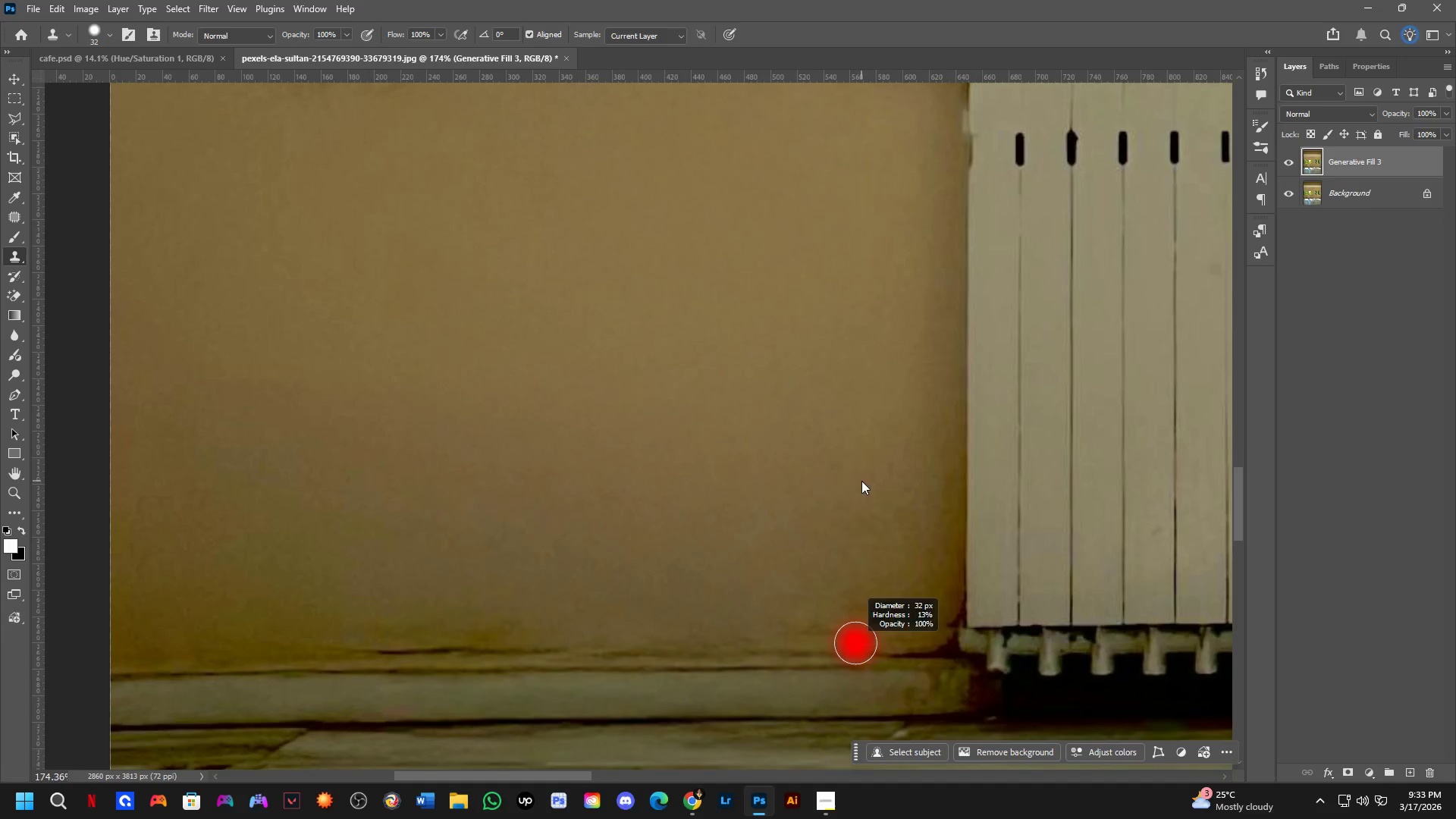 
scroll: coordinate [831, 640], scroll_direction: up, amount: 4.0
 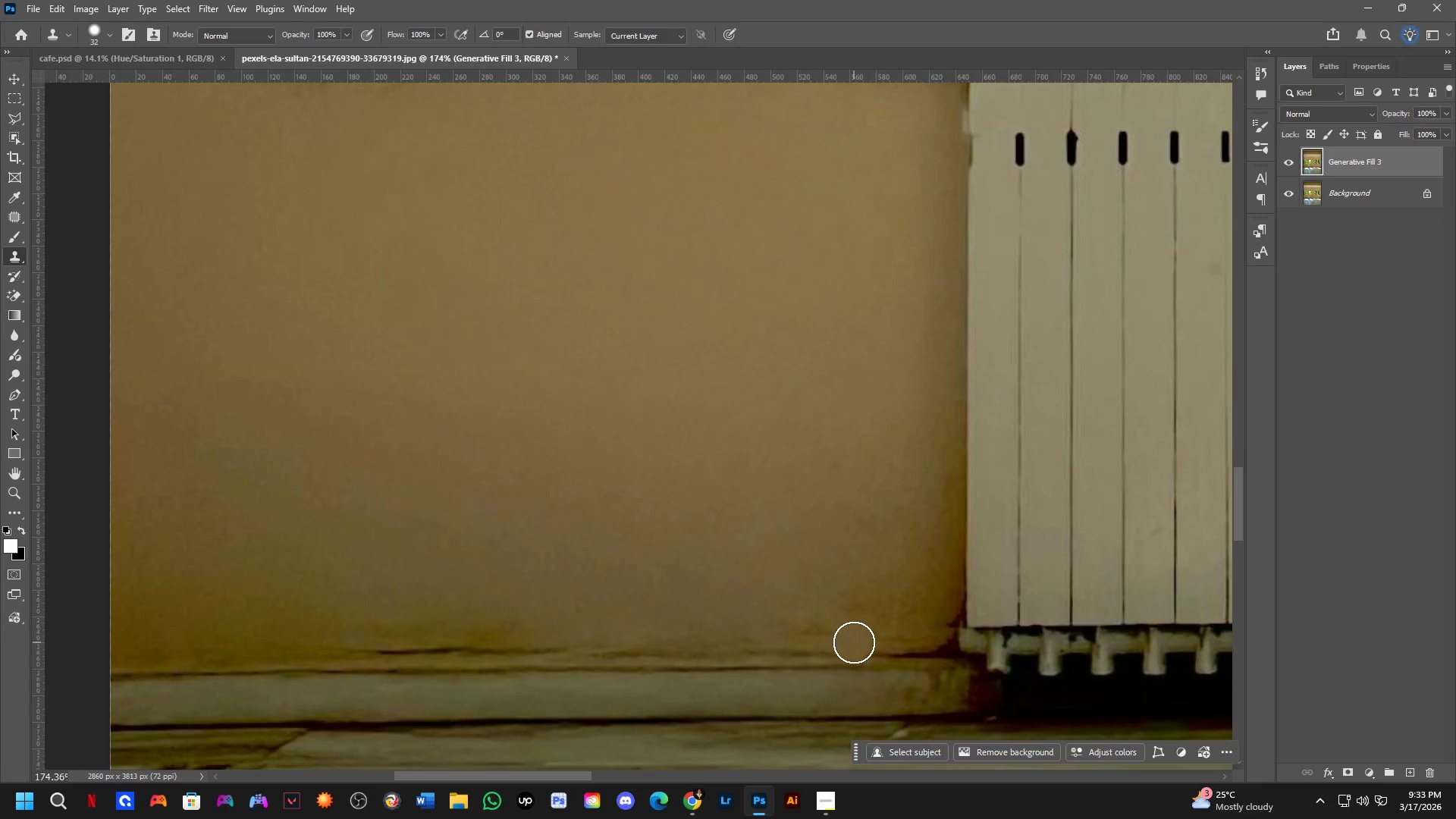 
hold_key(key=AltLeft, duration=0.33)
 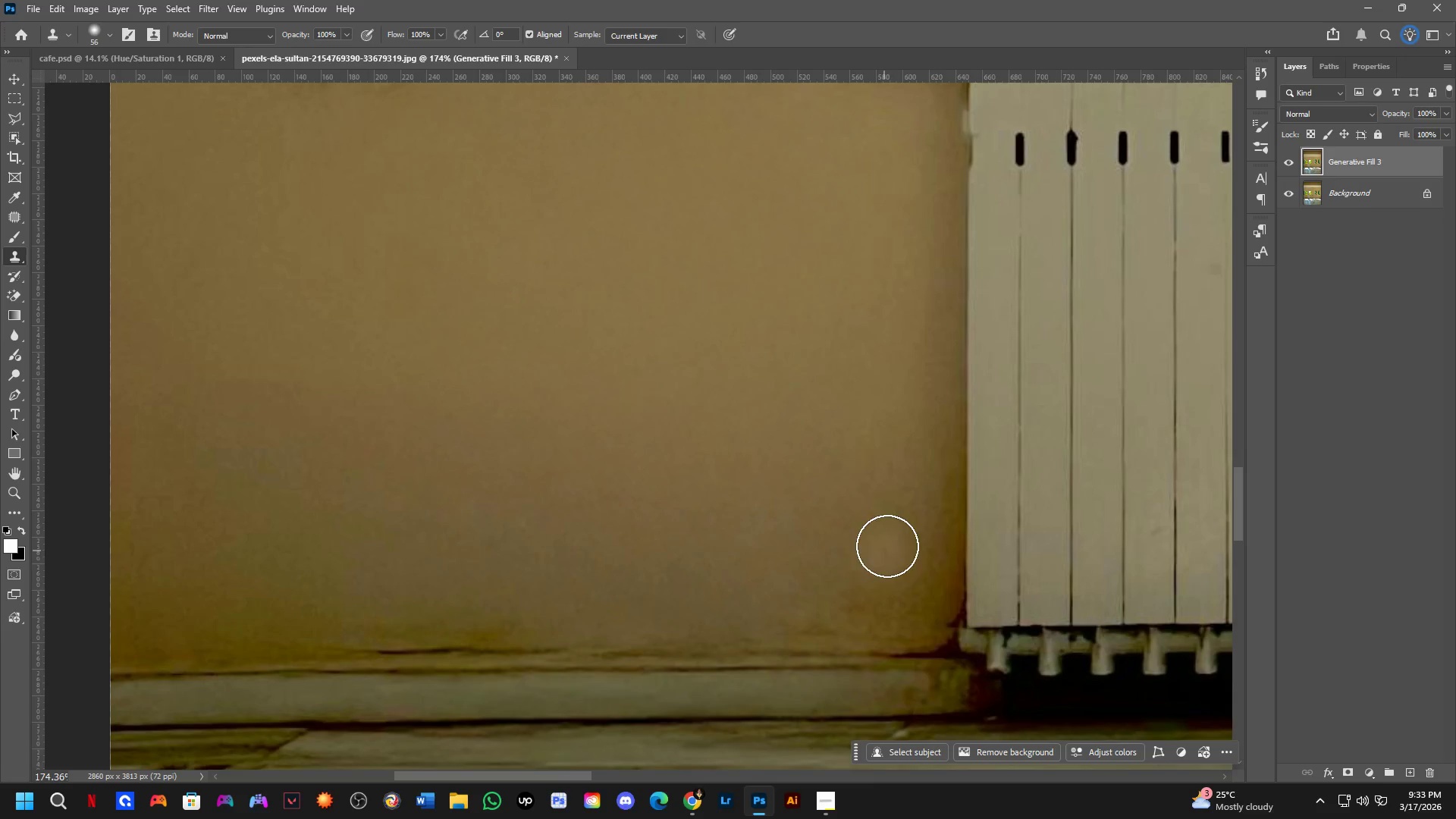 
key(Alt+AltLeft)
 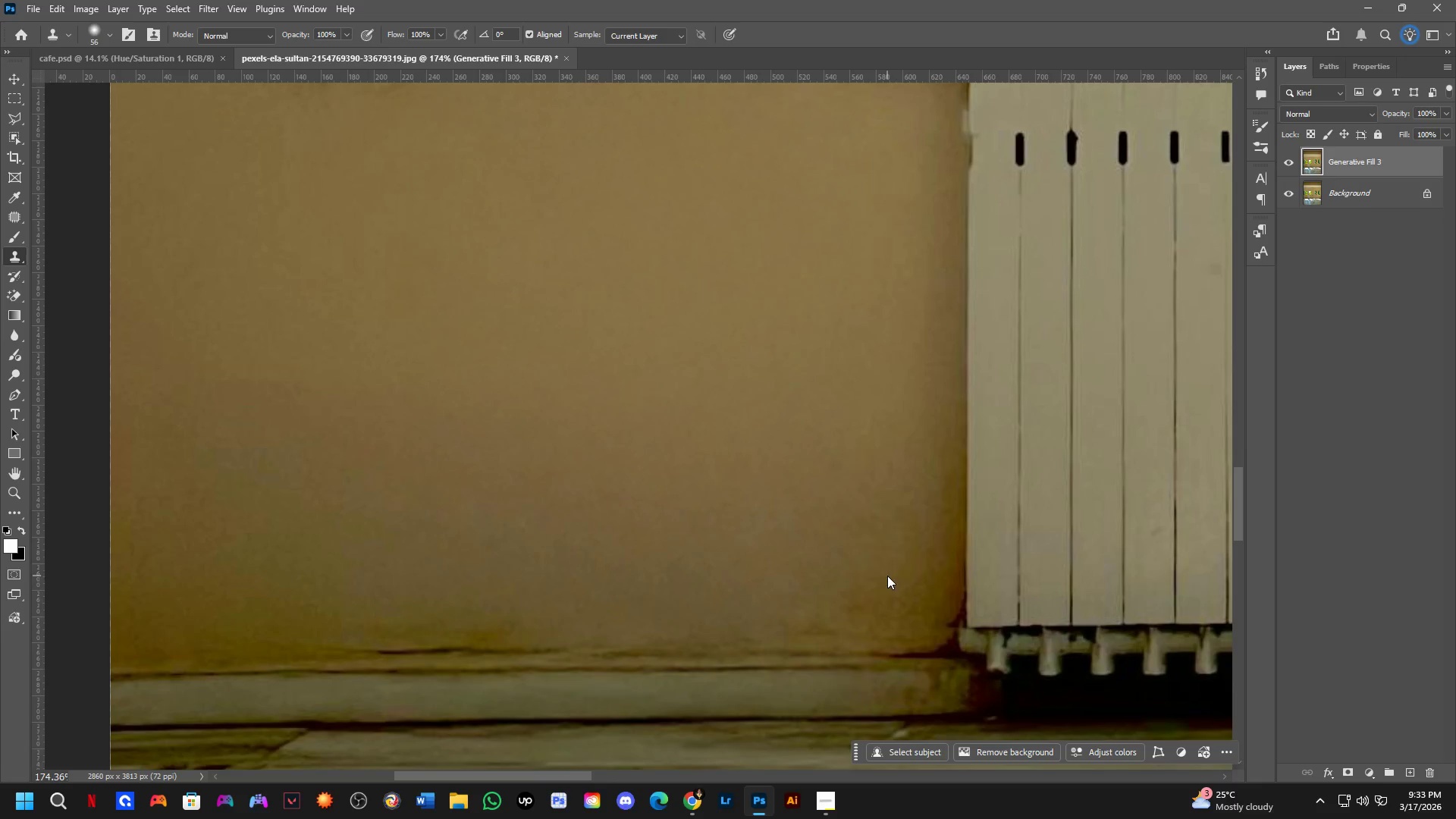 
hold_key(key=AltLeft, duration=0.45)
left_click([921, 499])
 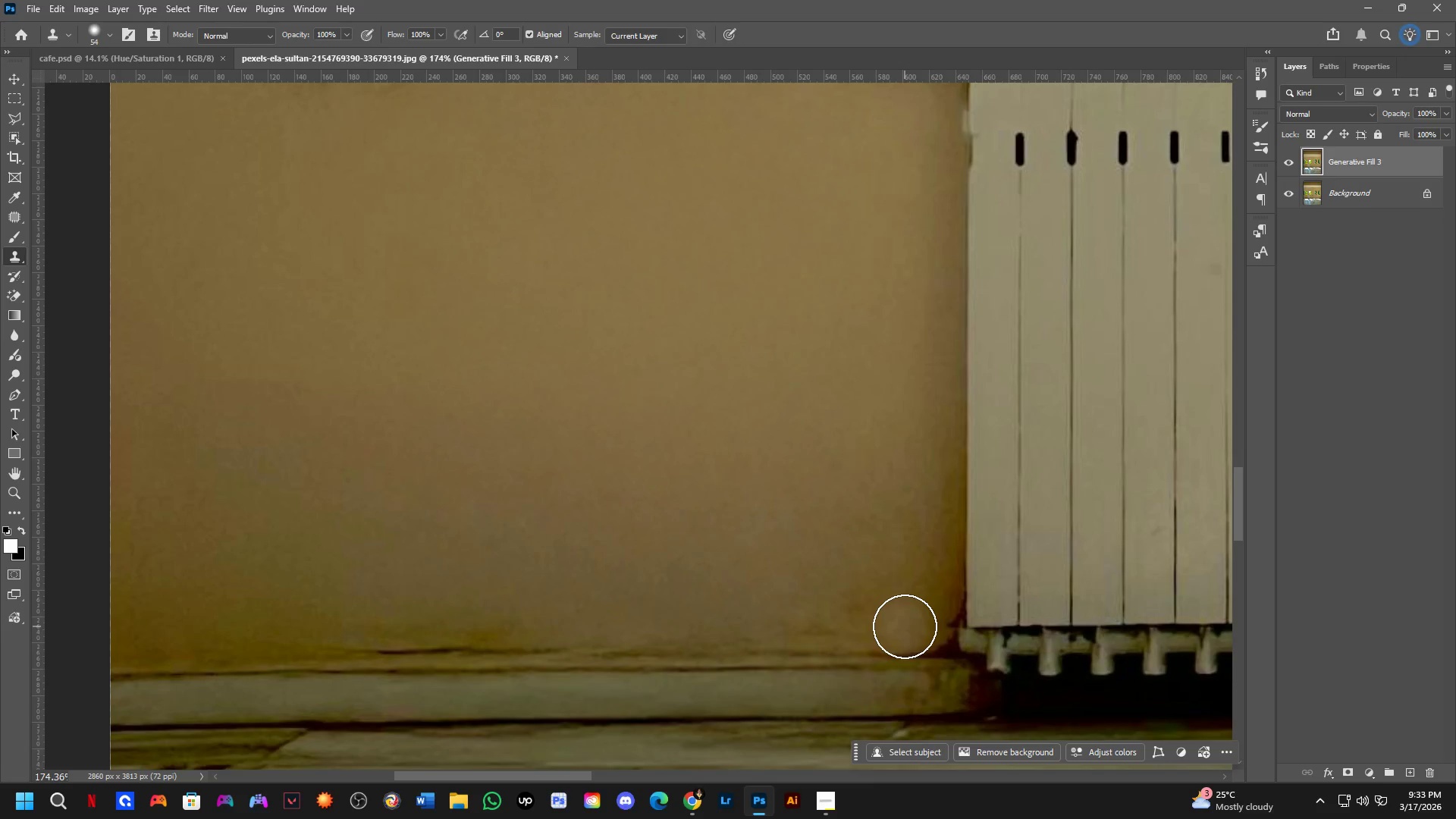 
key(Alt+AltLeft)
 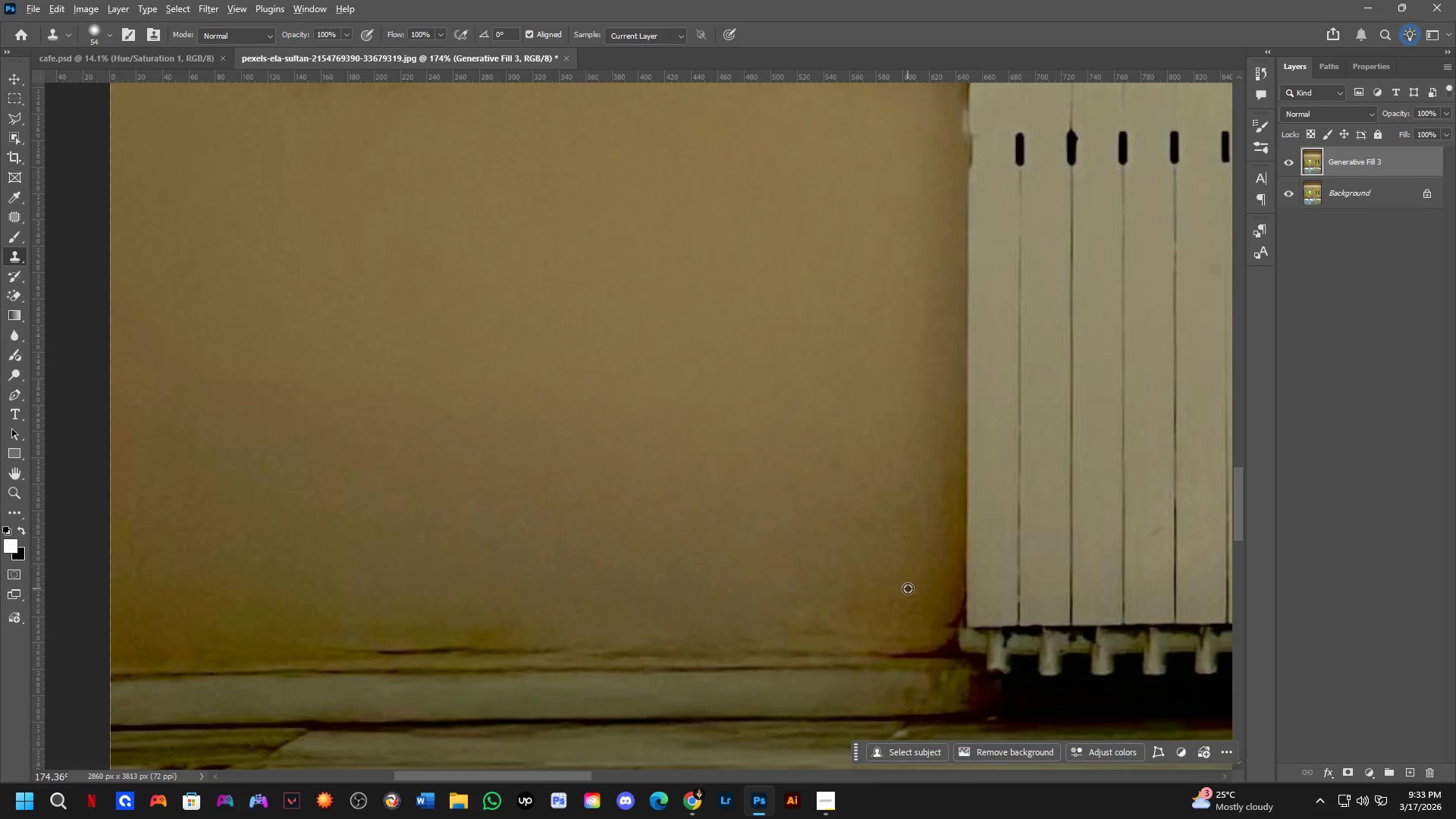 
left_click([908, 588])
 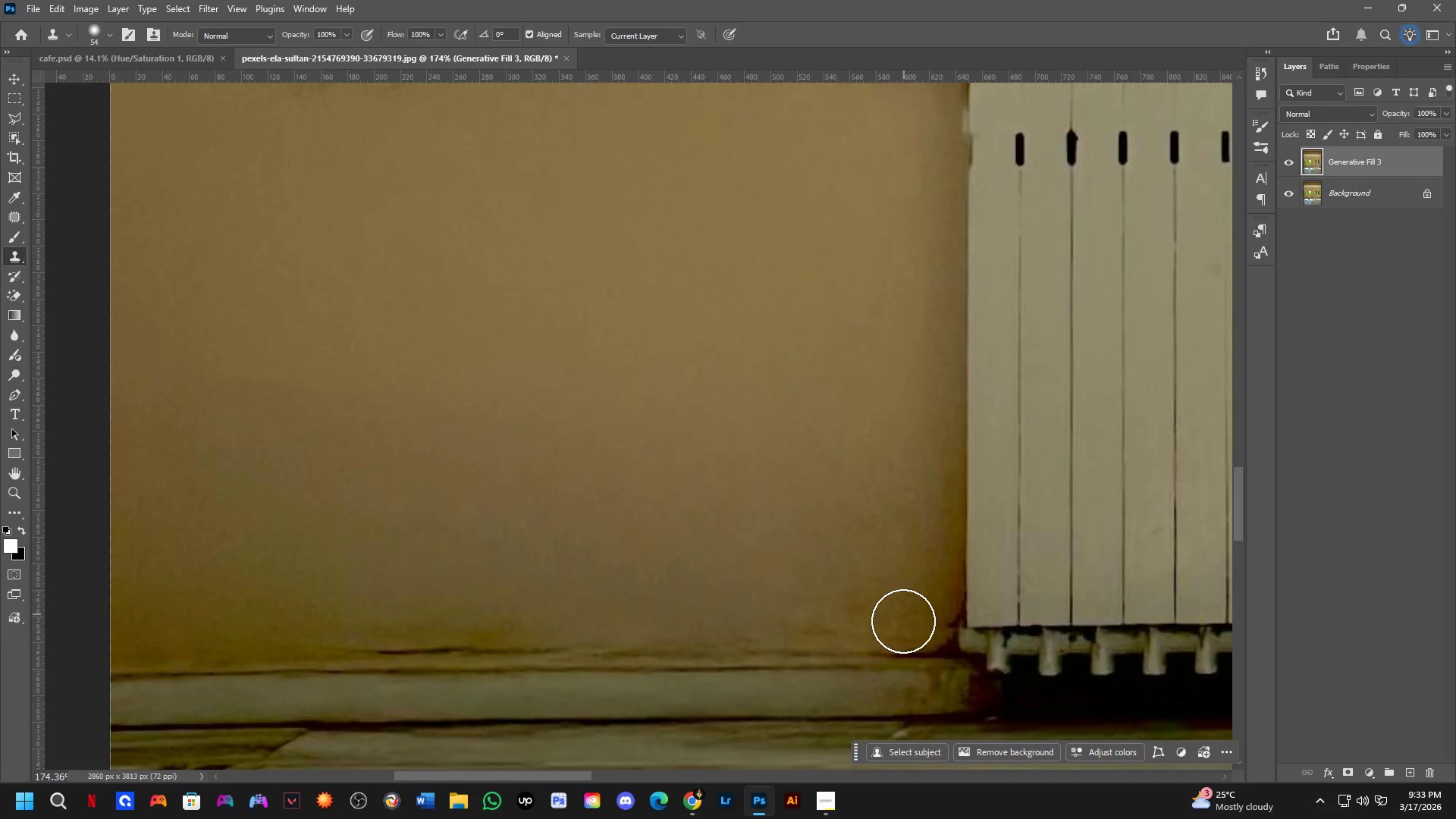 
scroll: coordinate [903, 626], scroll_direction: up, amount: 1.0
 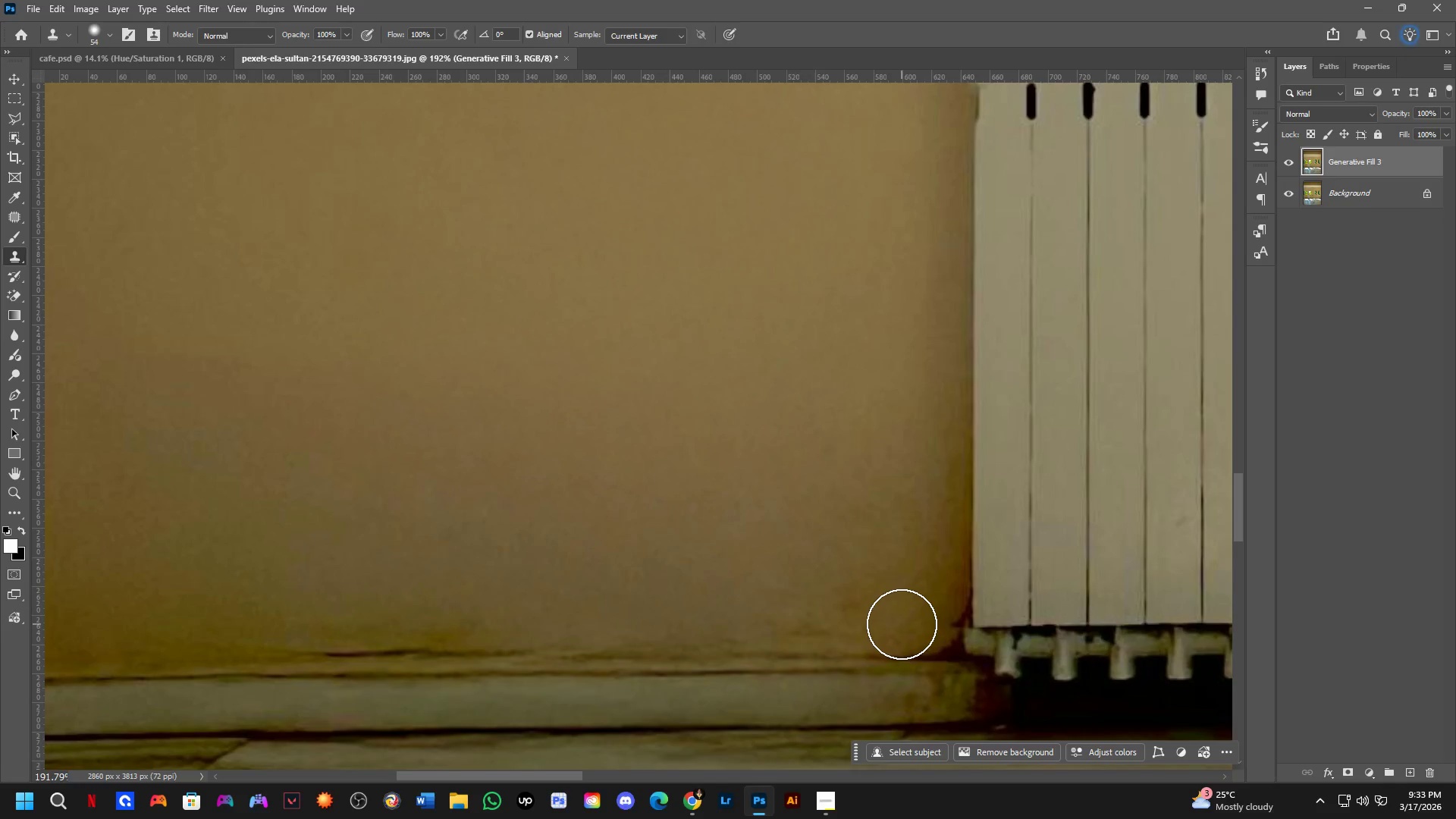 
left_click([902, 623])
 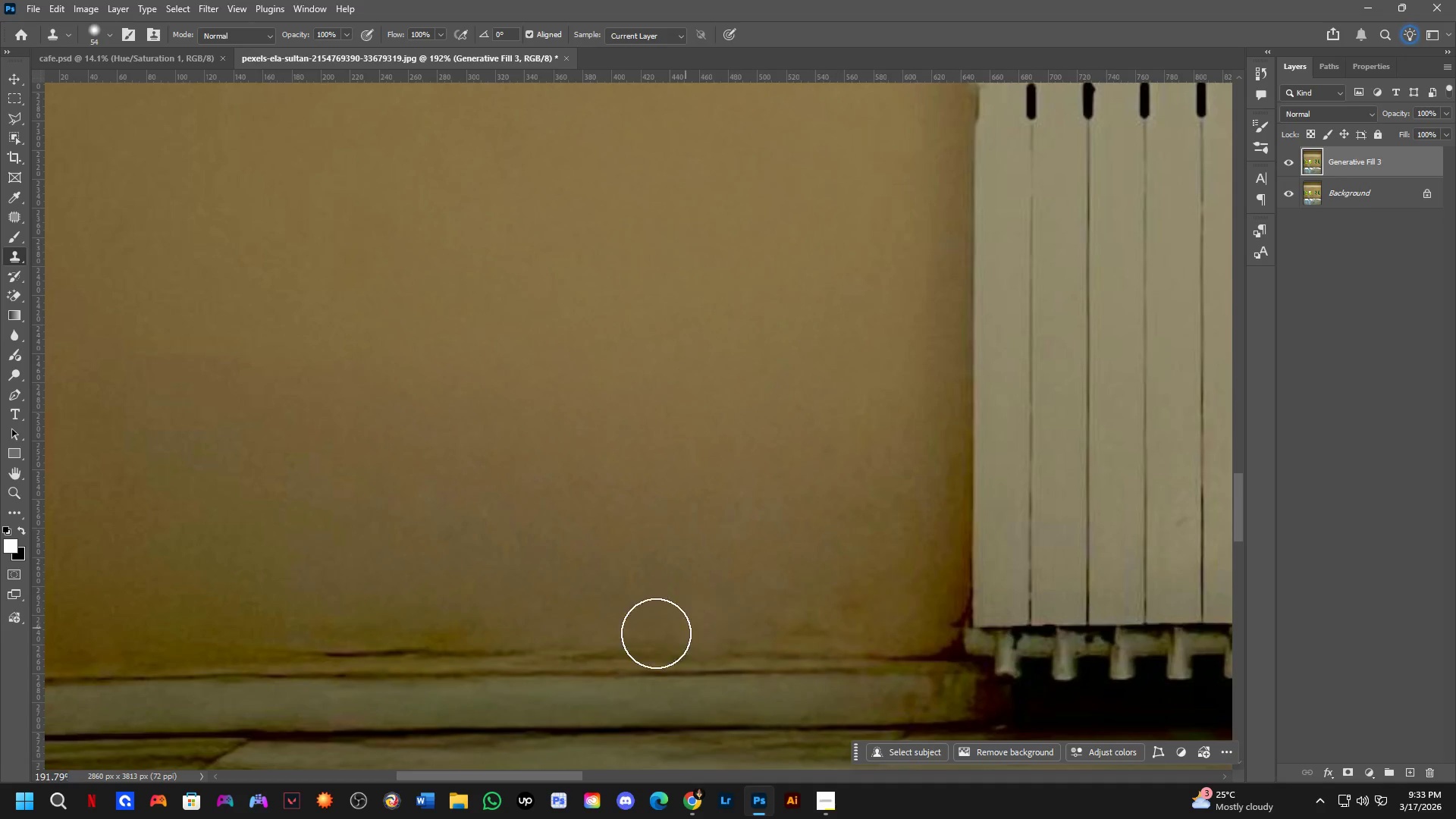 
hold_key(key=ShiftLeft, duration=0.89)
left_click([538, 632])
 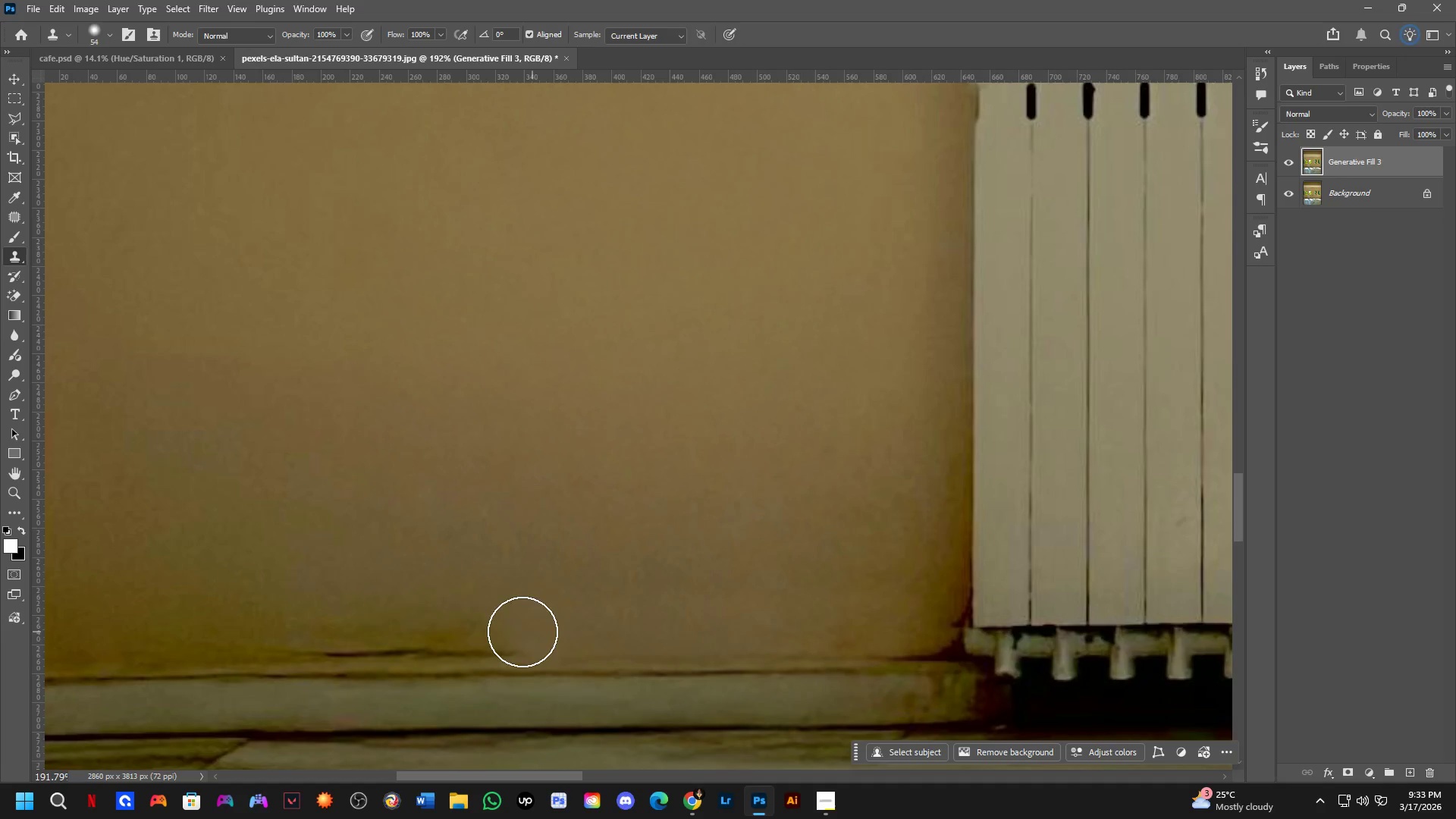 
hold_key(key=Space, duration=0.45)
 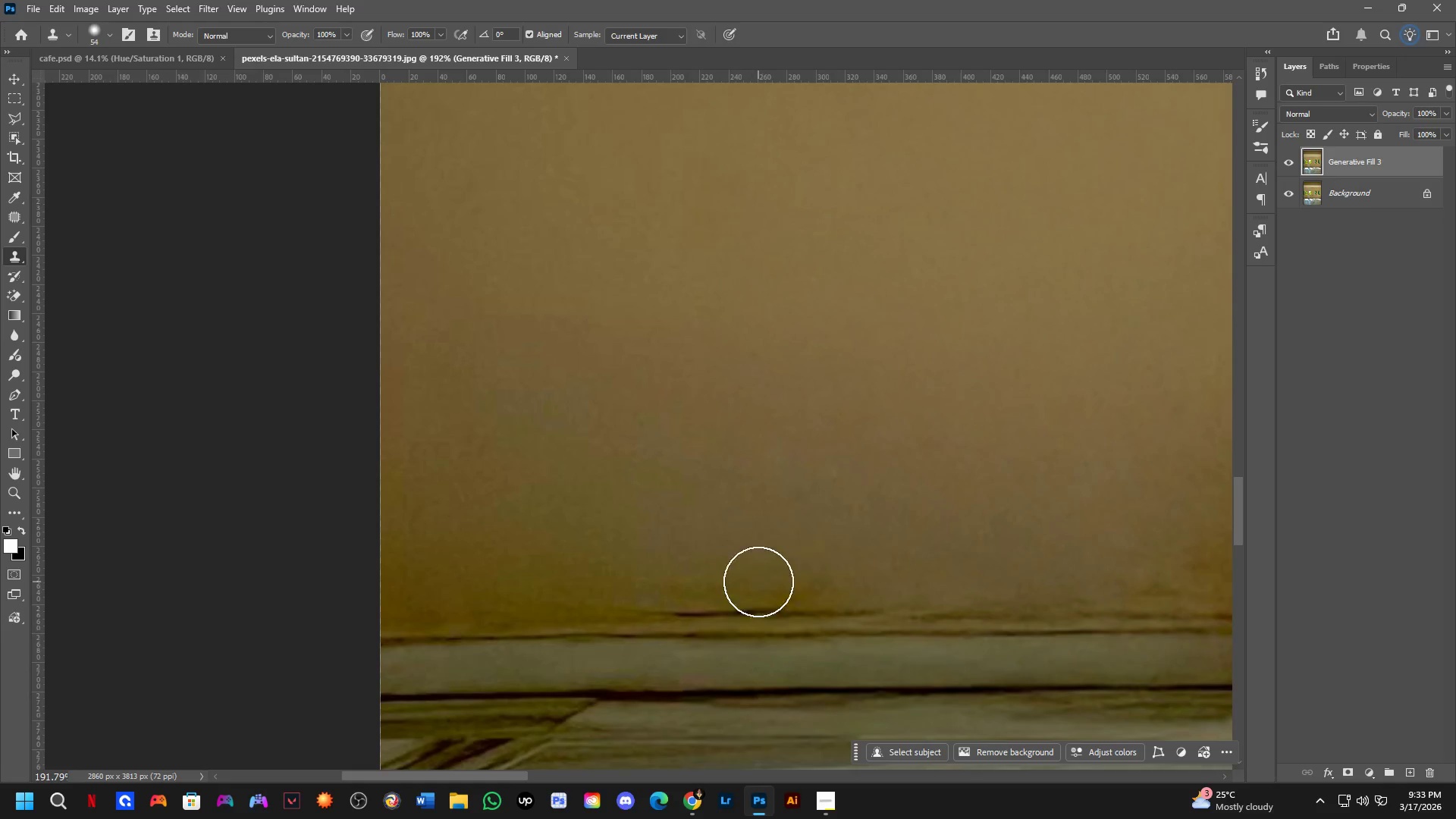 
left_click_drag(start_coordinate=[425, 637], to_coordinate=[775, 597])
 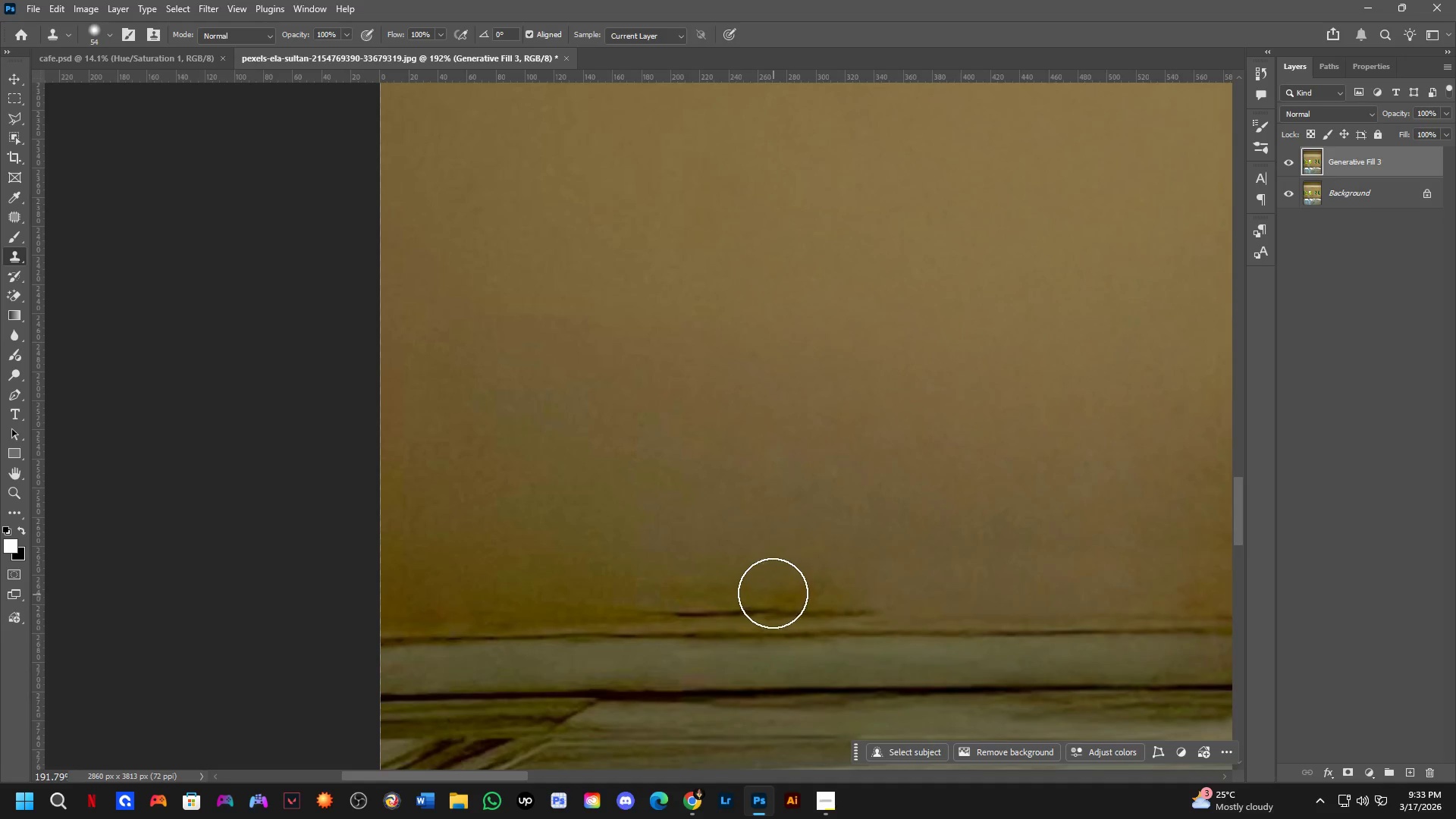 
key(Control+Z)
 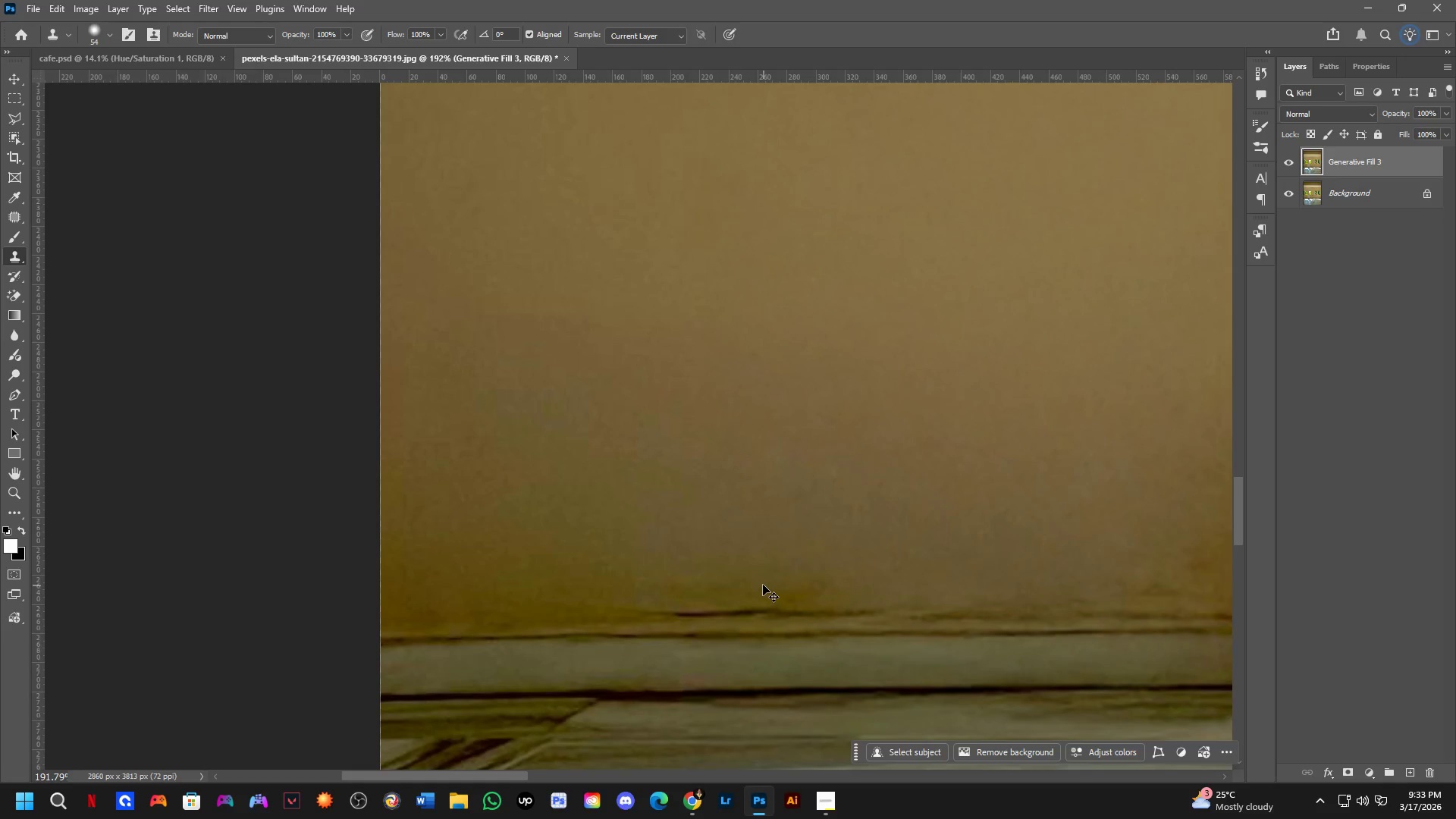 
key(Control+Z)
 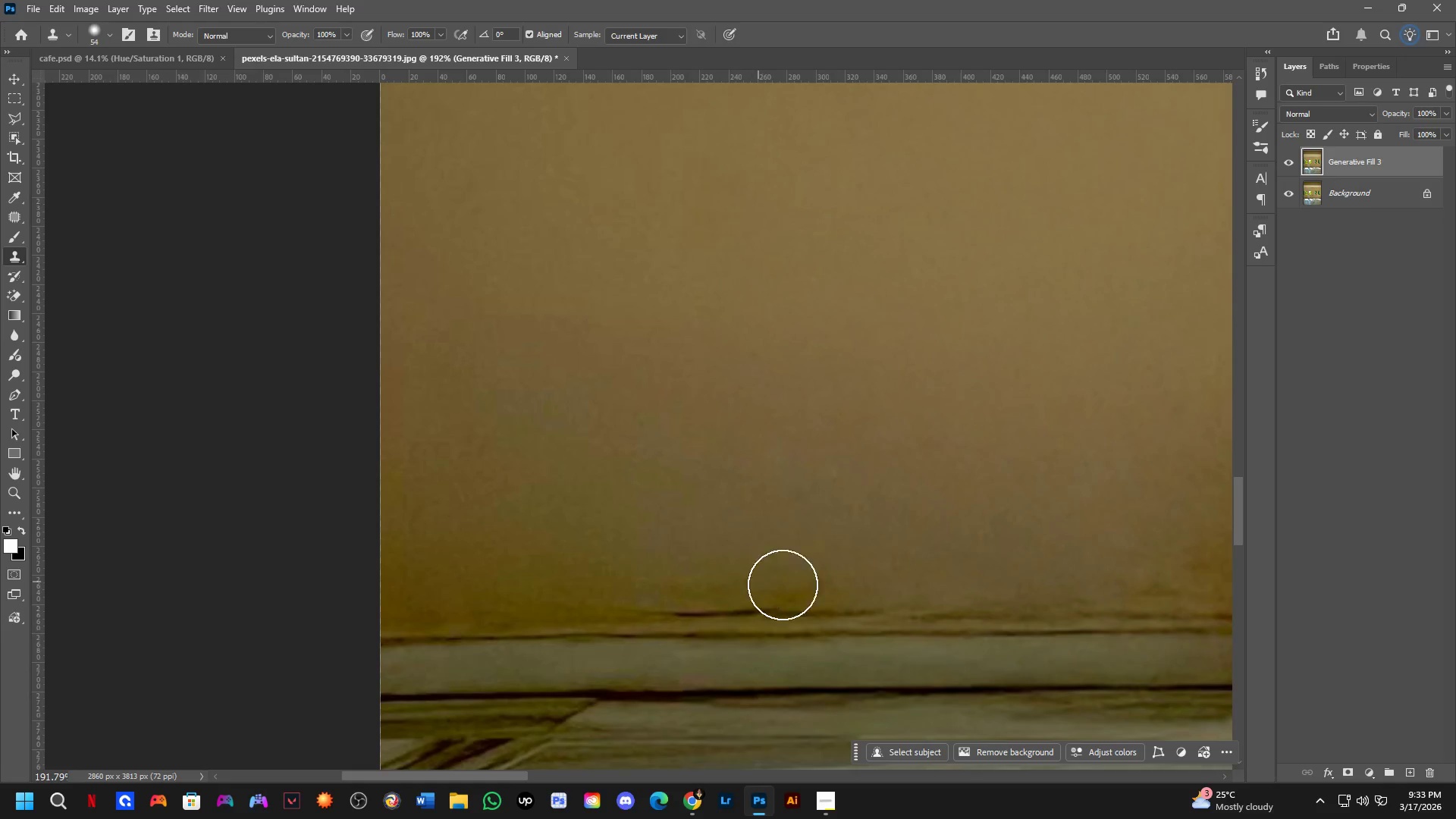 
hold_key(key=Space, duration=0.39)
 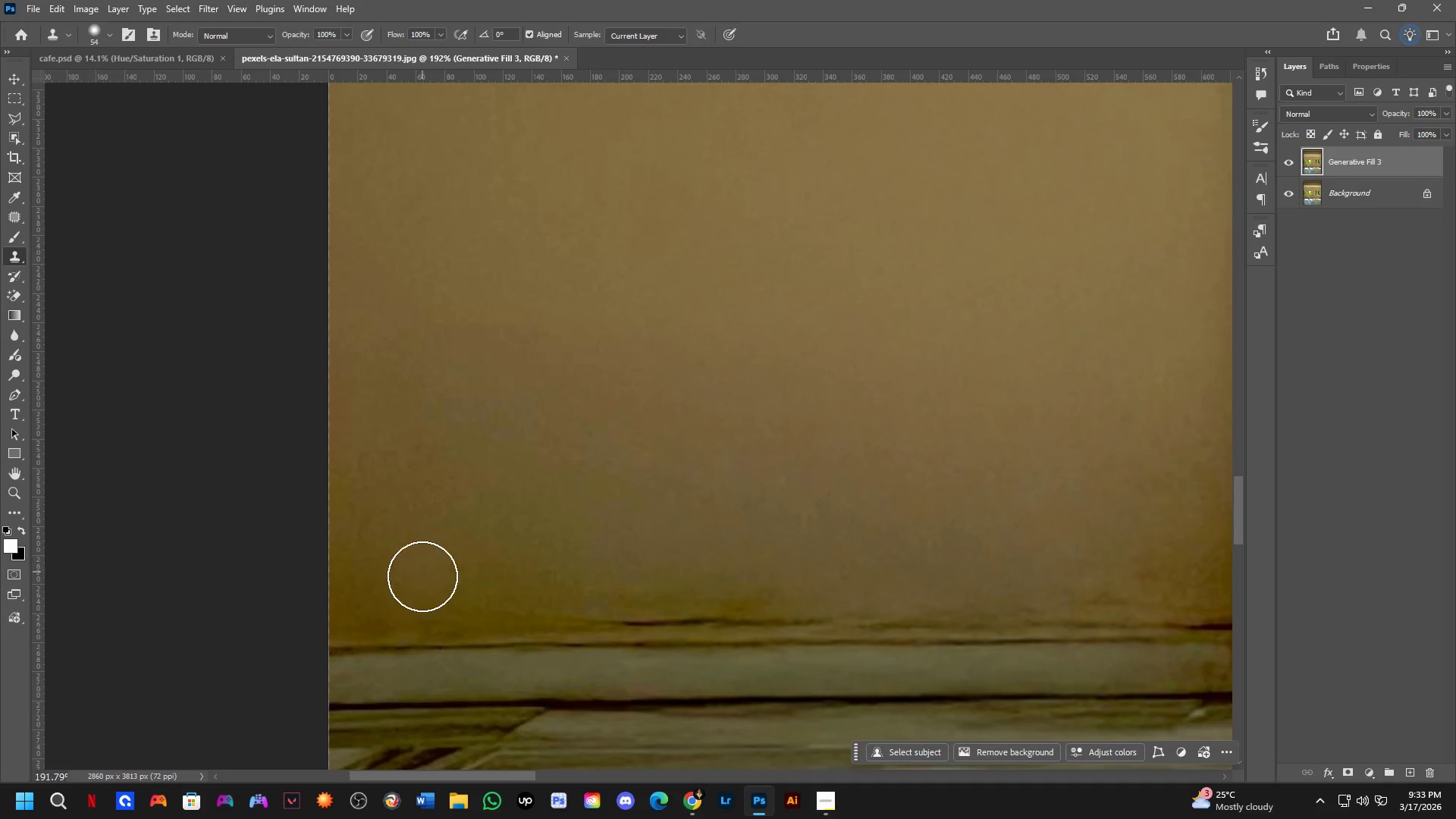 
left_click_drag(start_coordinate=[900, 569], to_coordinate=[854, 577])
 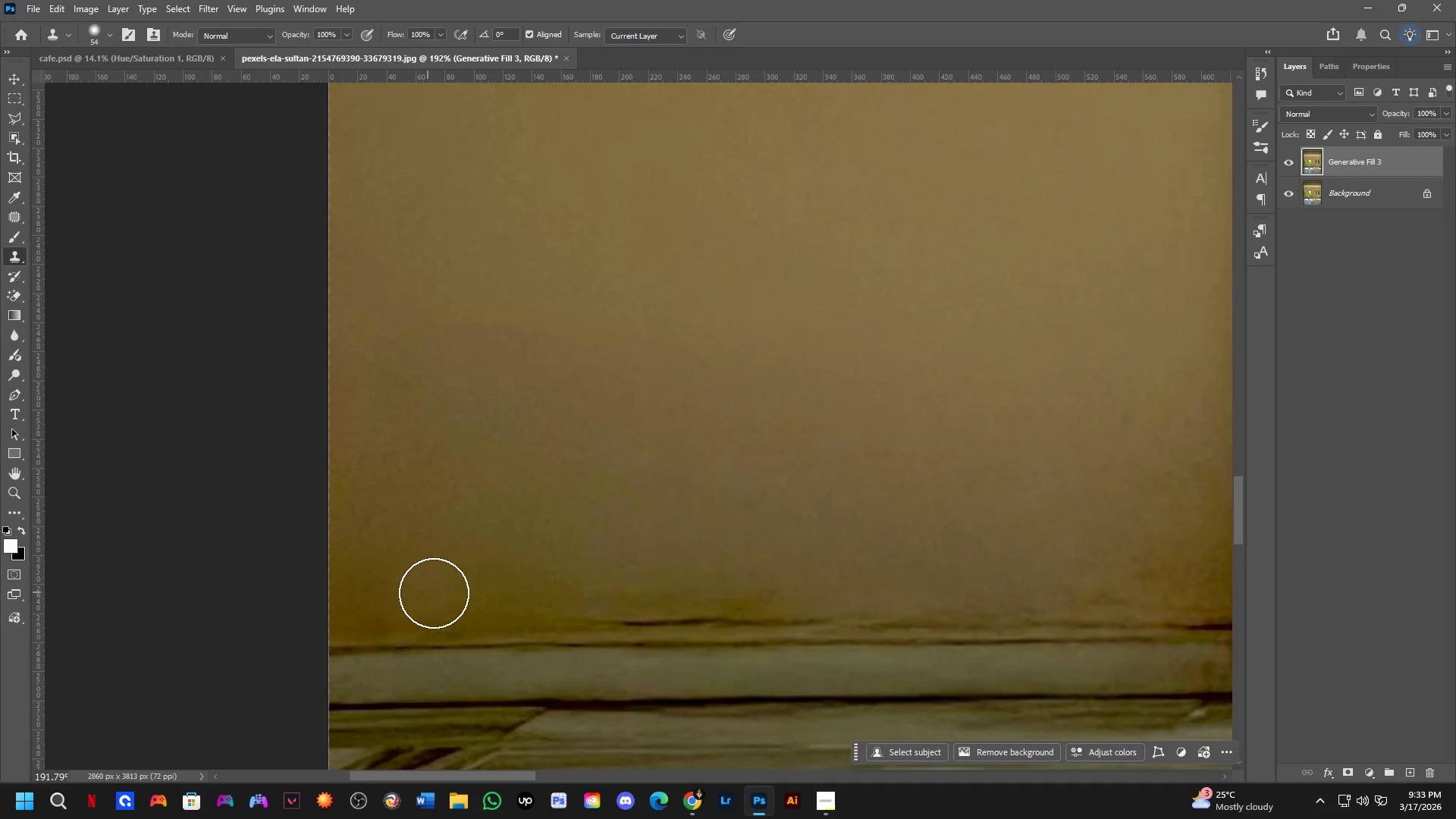 
hold_key(key=AltLeft, duration=0.45)
 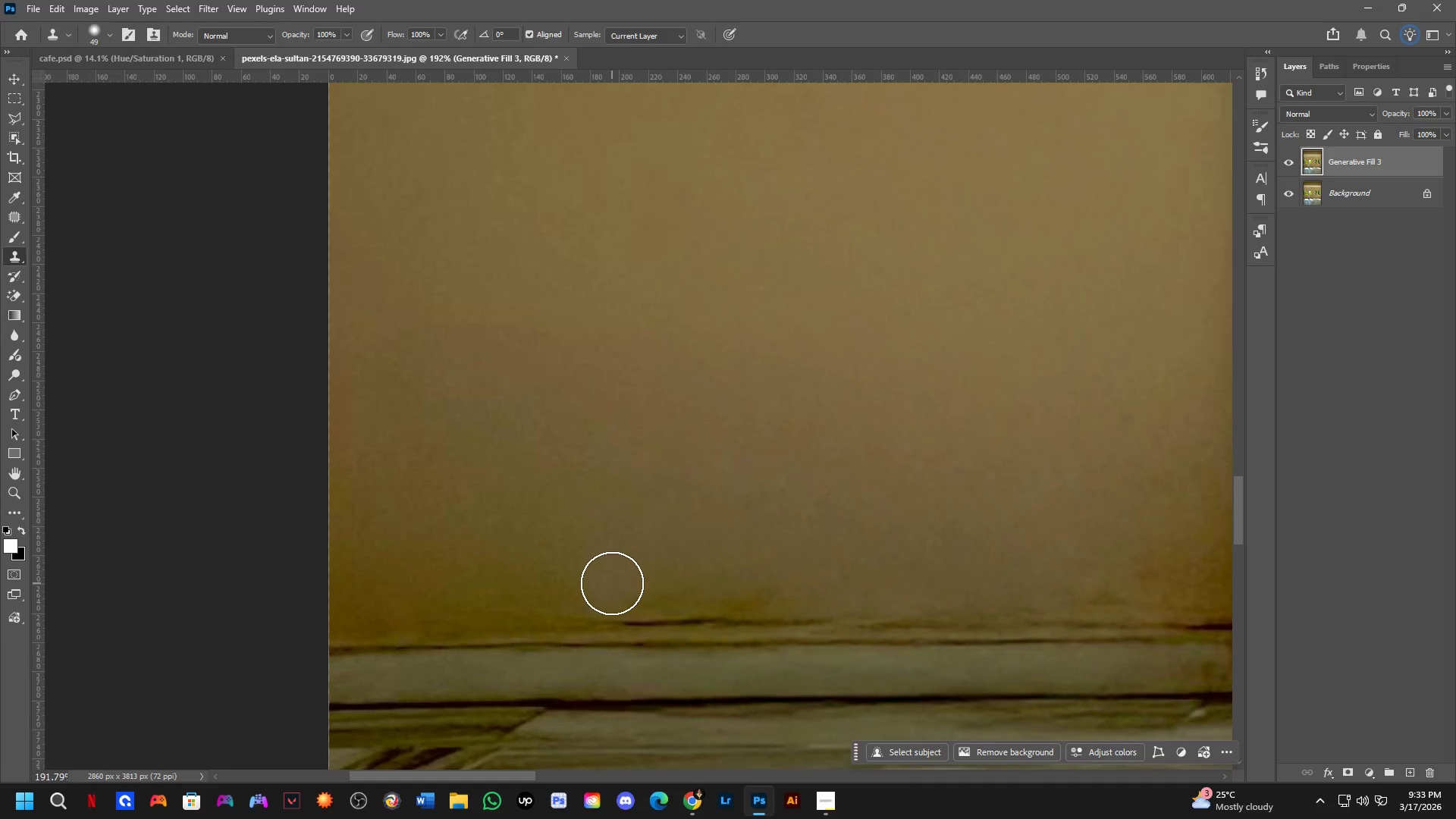 
left_click_drag(start_coordinate=[379, 605], to_coordinate=[463, 616])
 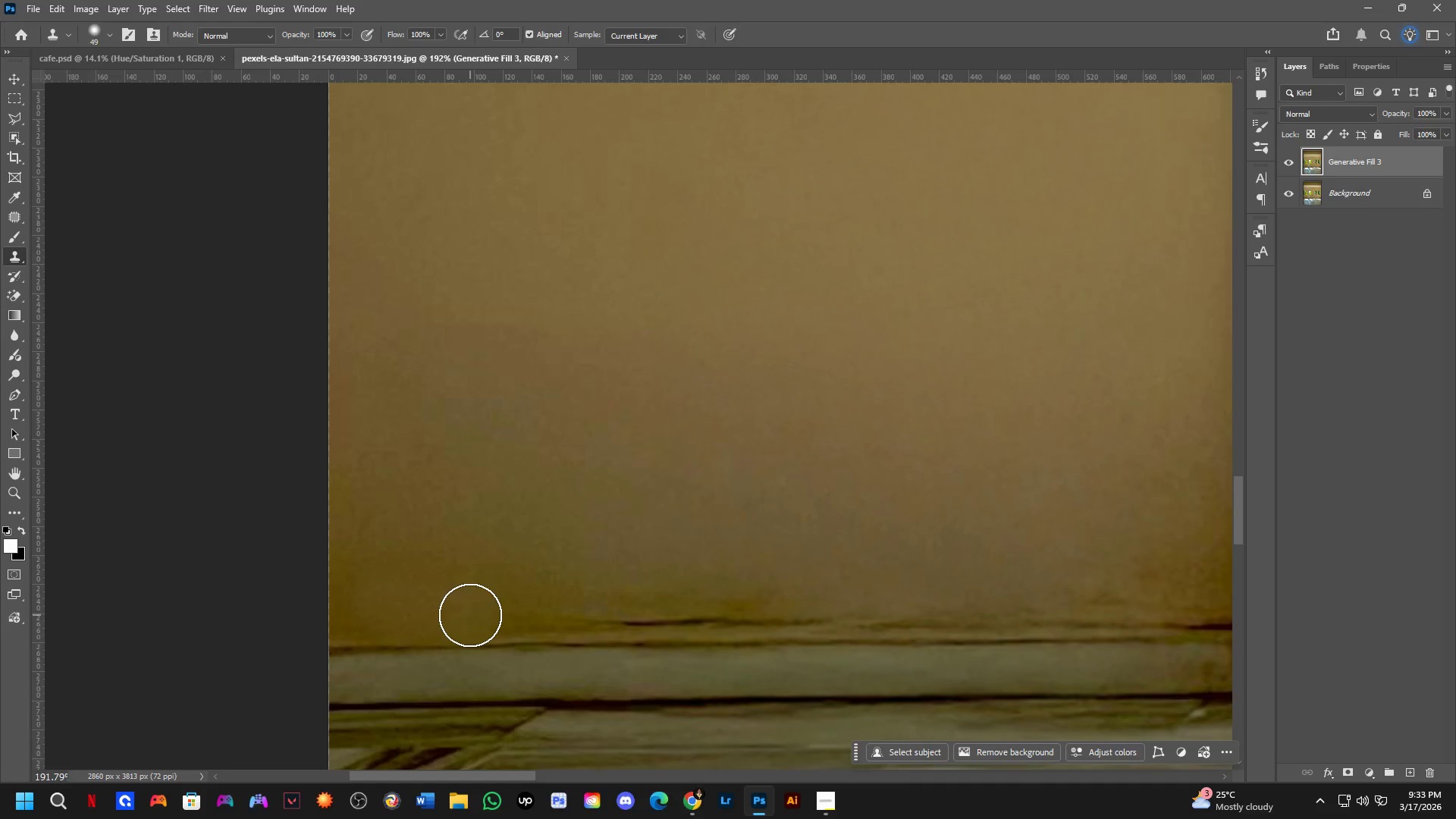 
key(Control+ControlLeft)
 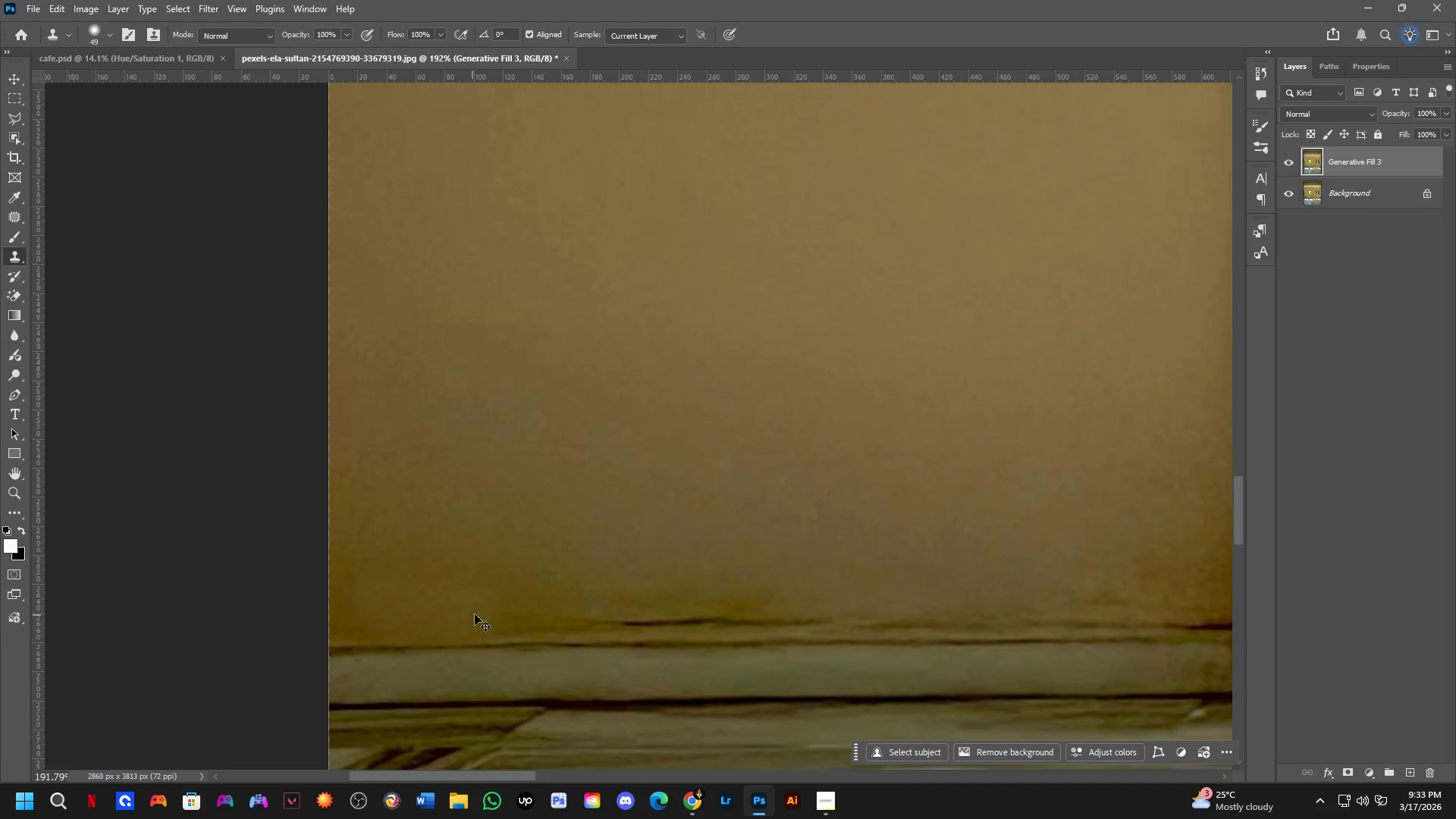 
key(Control+Z)
 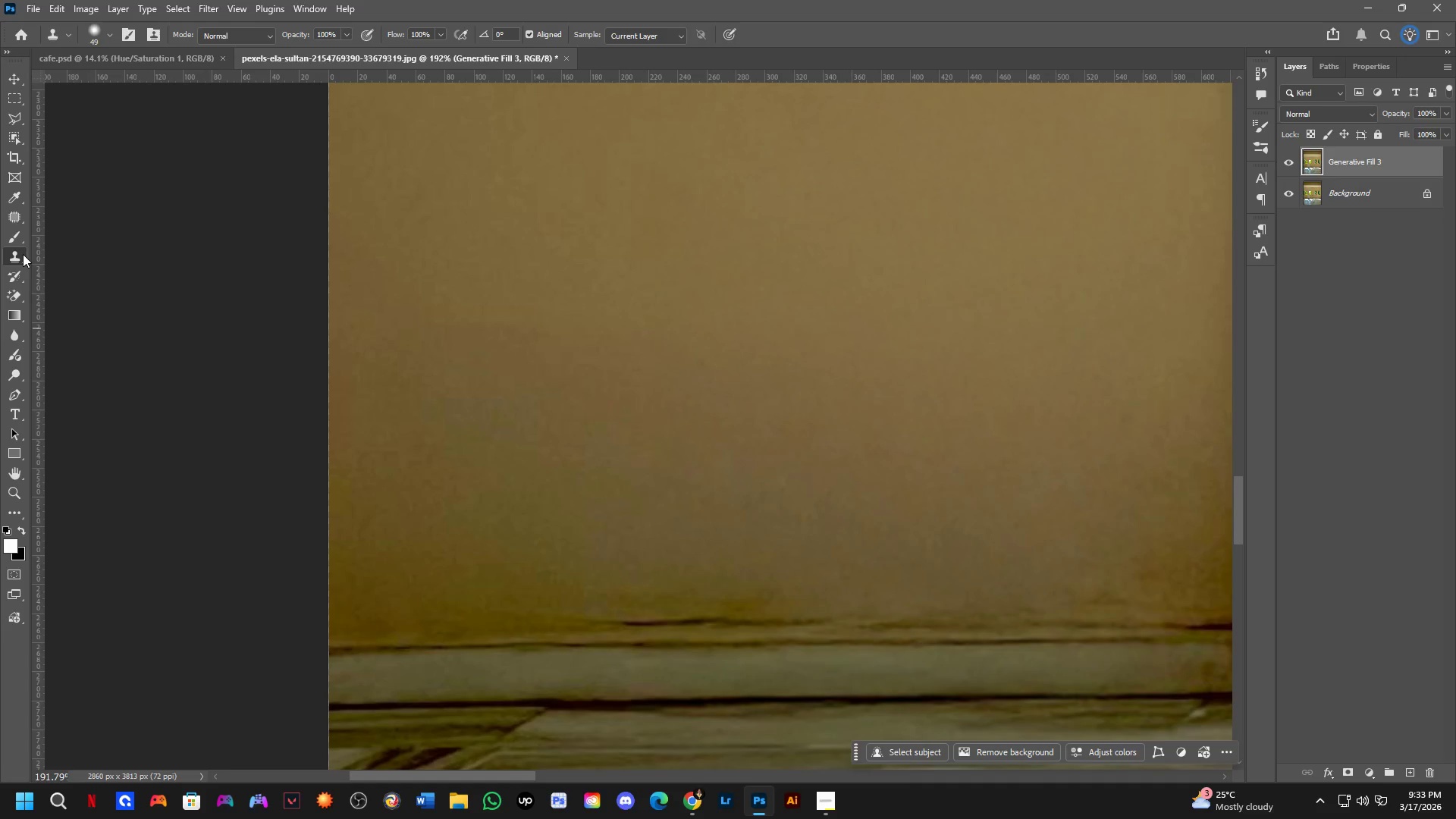 
left_click([15, 215])
 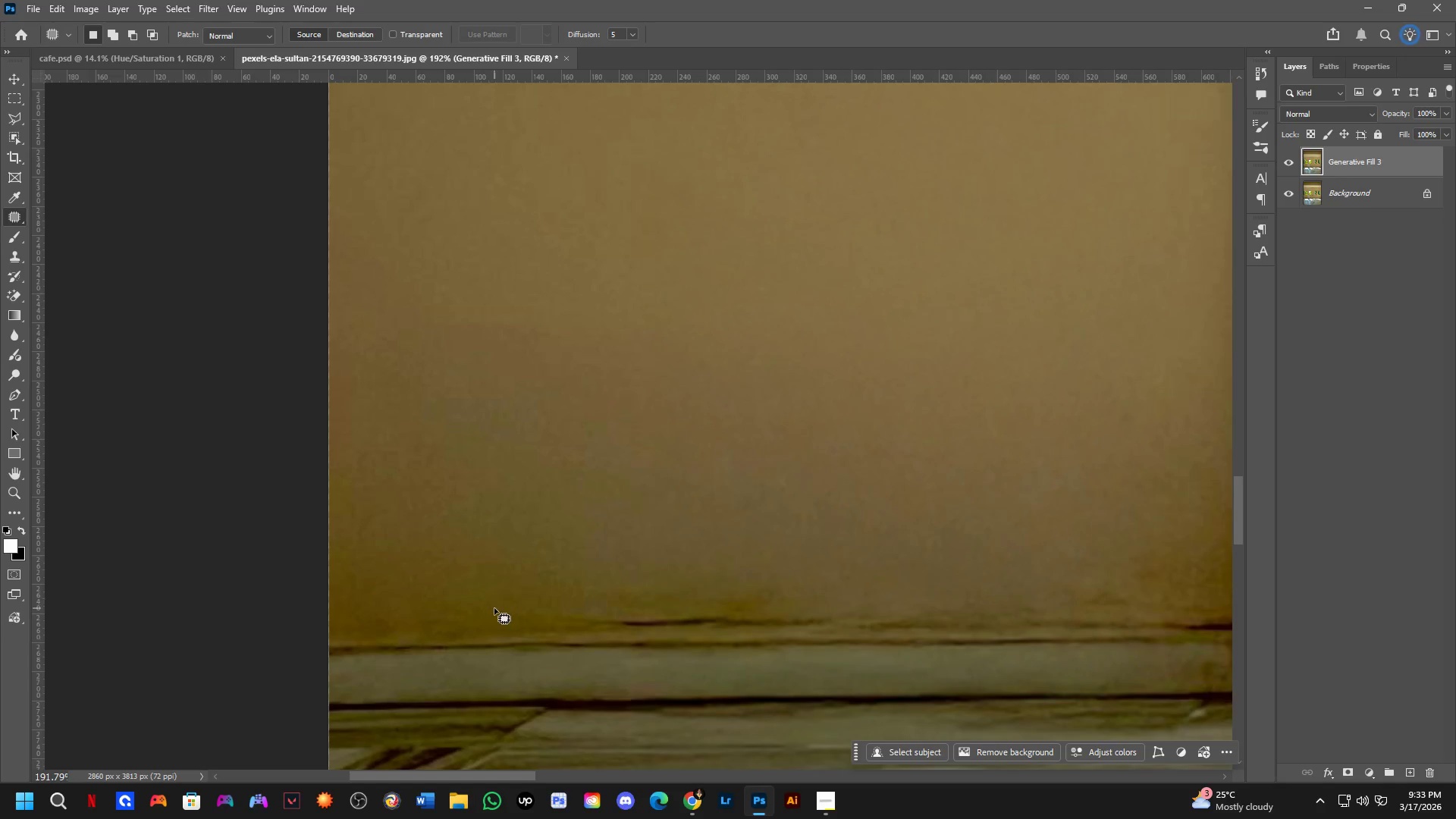 
left_click_drag(start_coordinate=[473, 593], to_coordinate=[774, 582])
 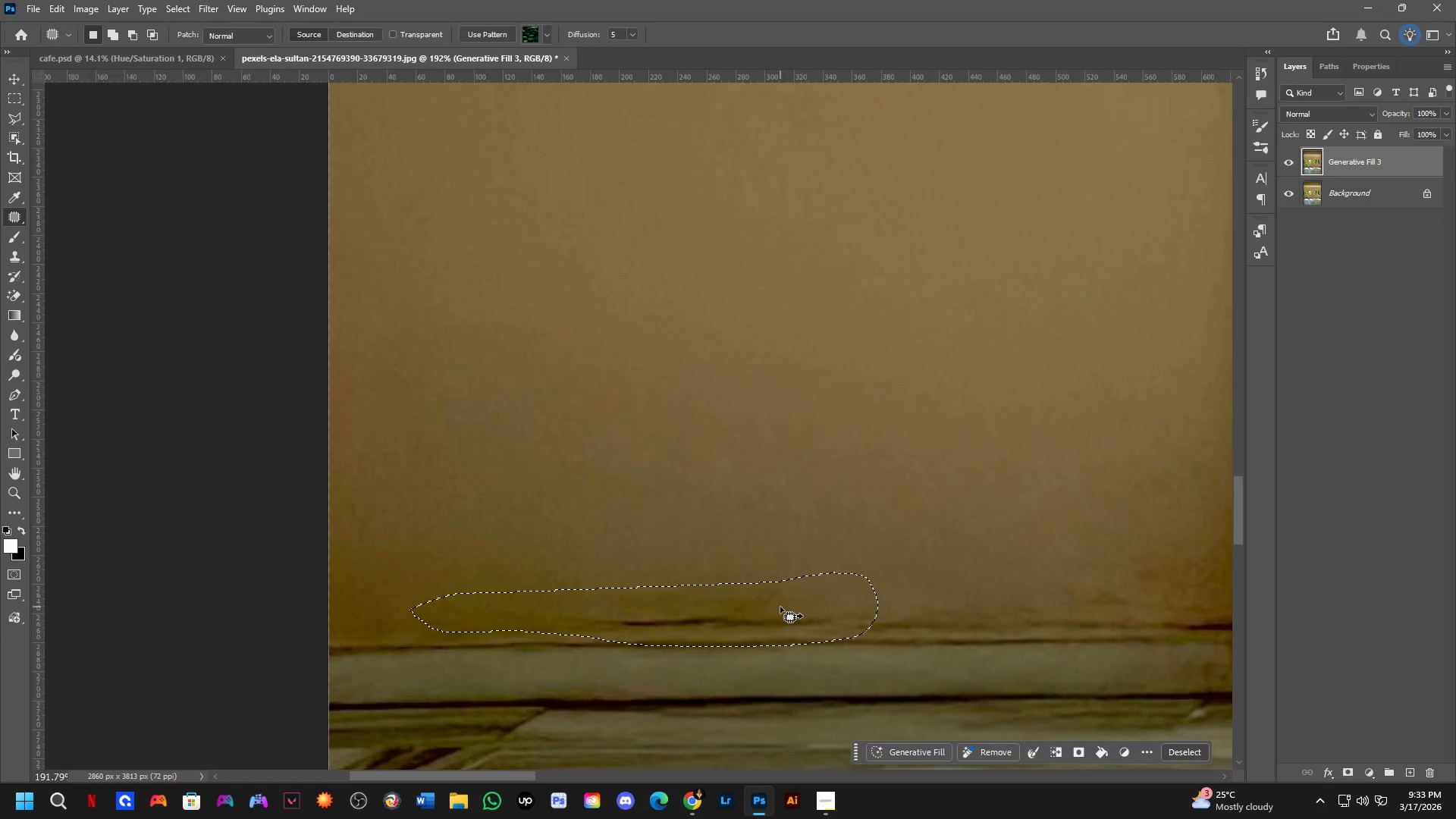 
key(Control+ControlLeft)
 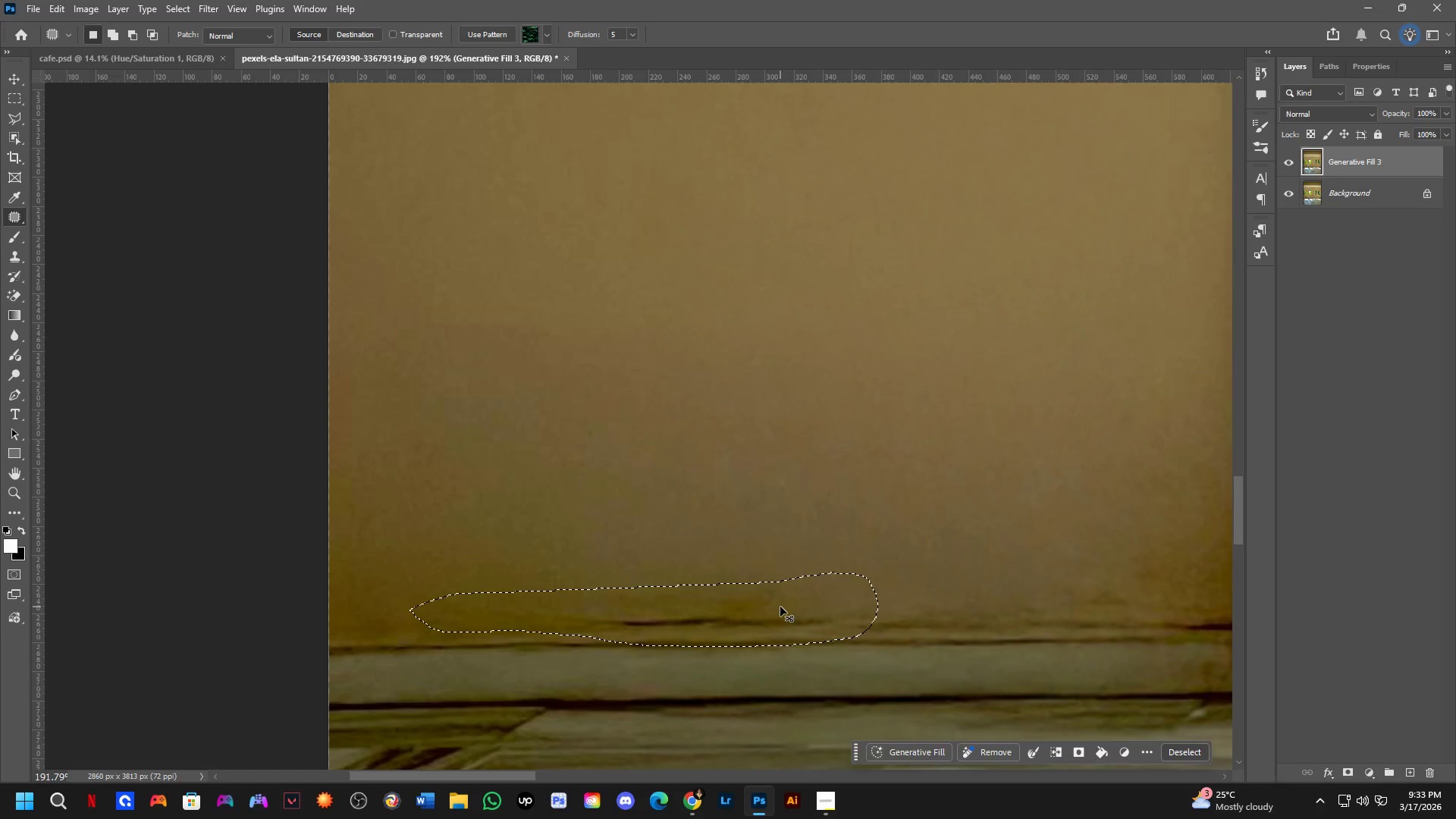 
key(Control+Z)
 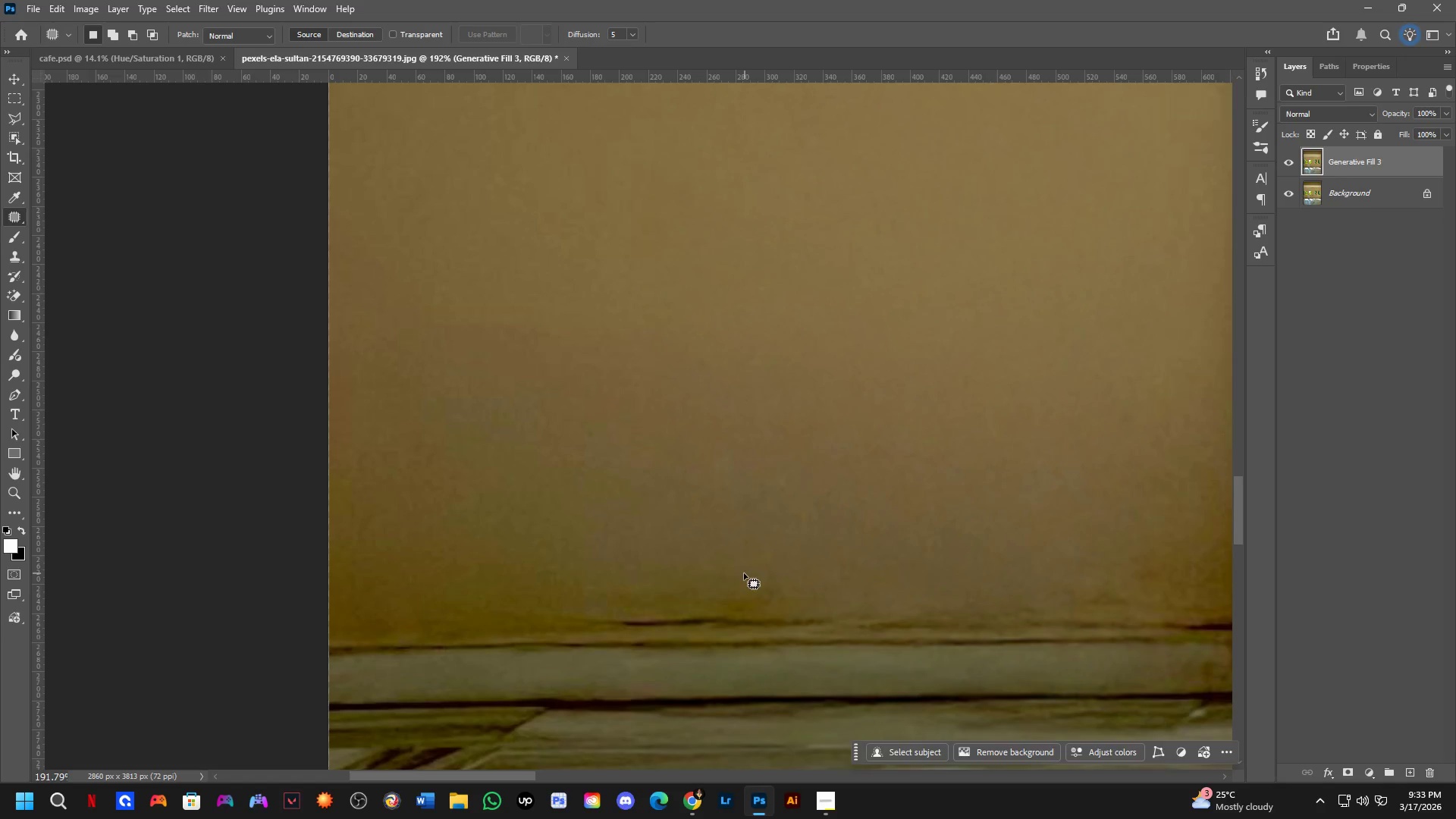 
left_click_drag(start_coordinate=[739, 573], to_coordinate=[846, 570])
 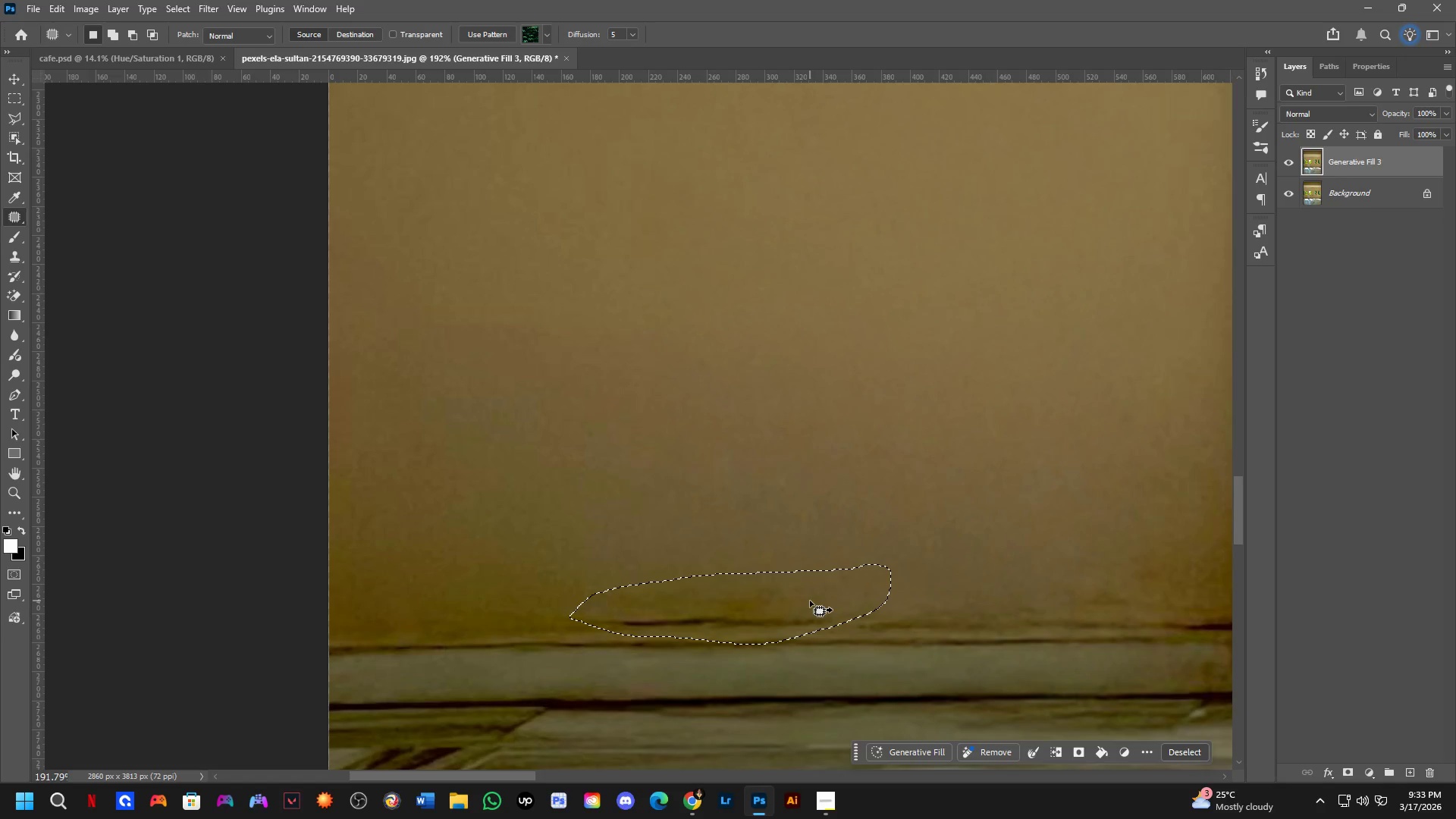 
left_click_drag(start_coordinate=[810, 601], to_coordinate=[685, 533])
 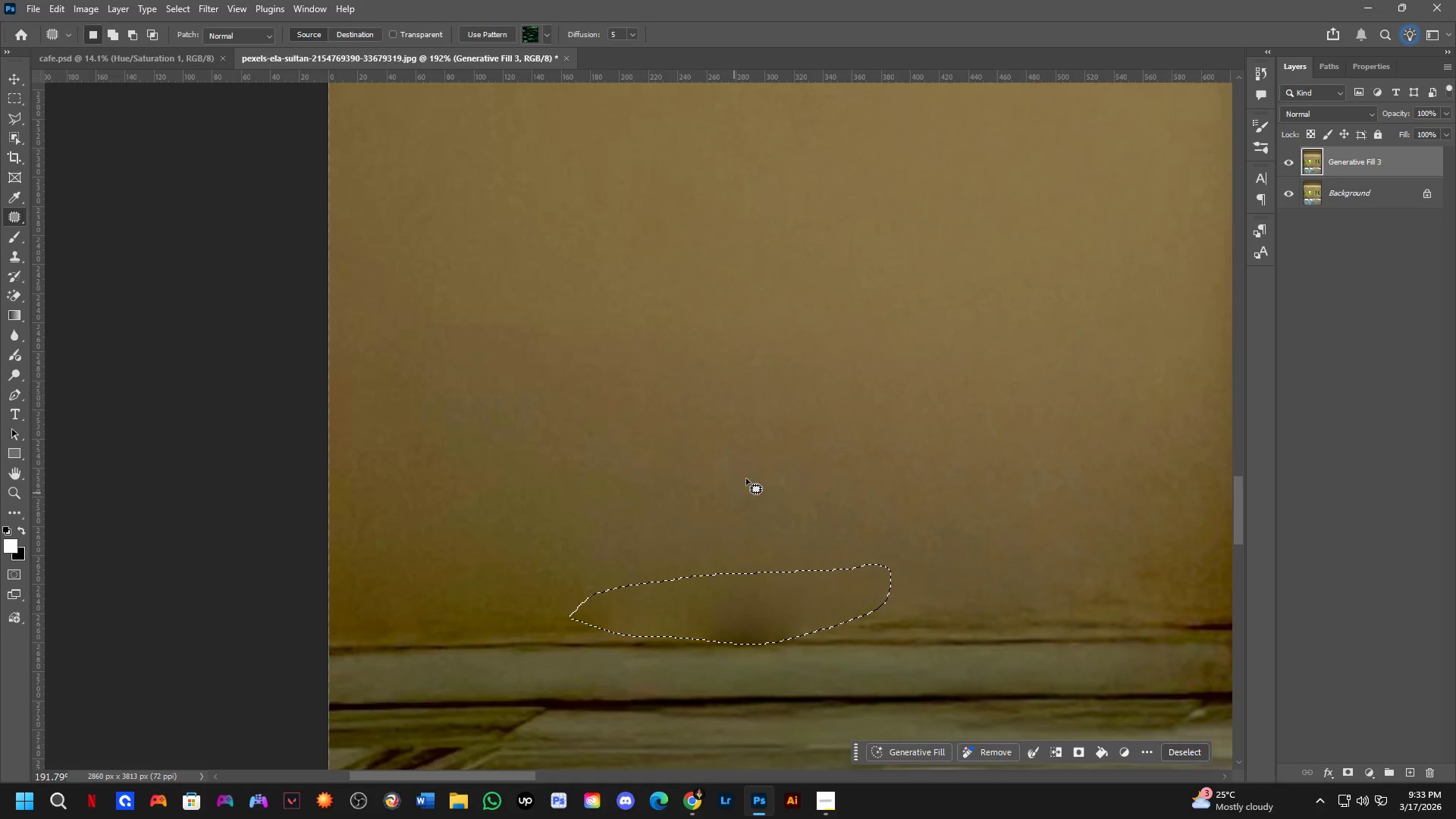 
left_click([774, 447])
 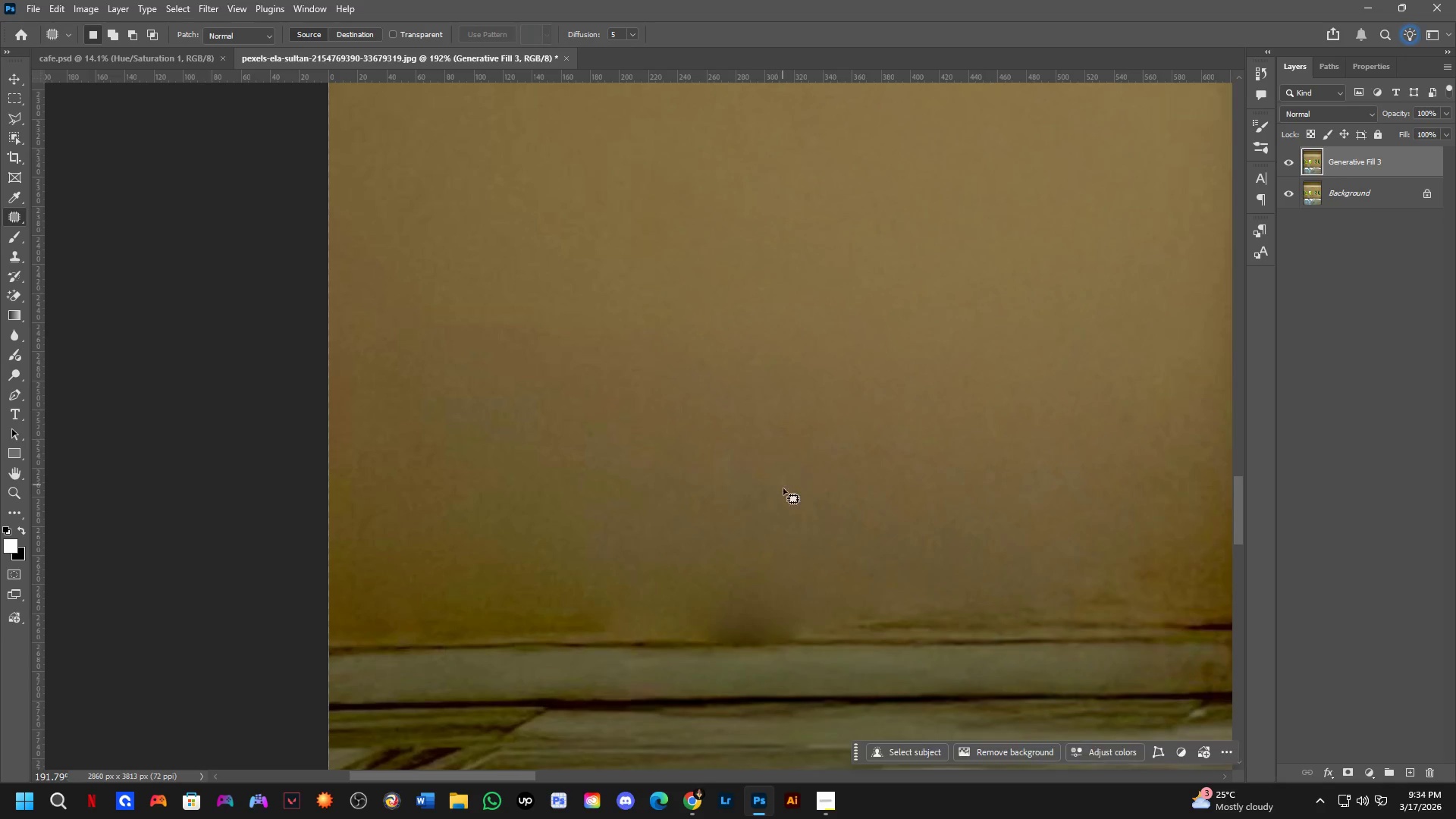 
key(Control+Z)
 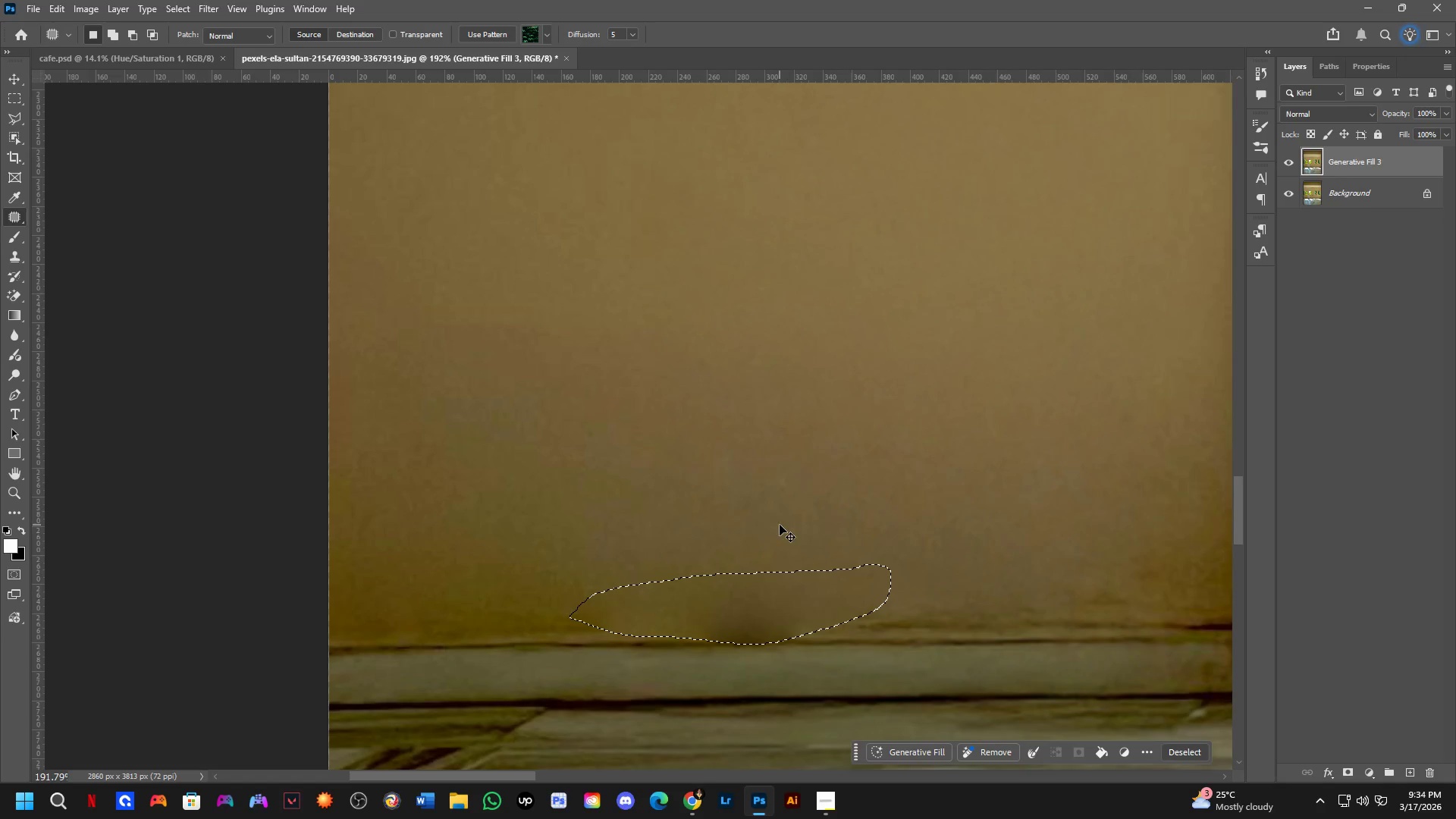 
key(Control+Z)
 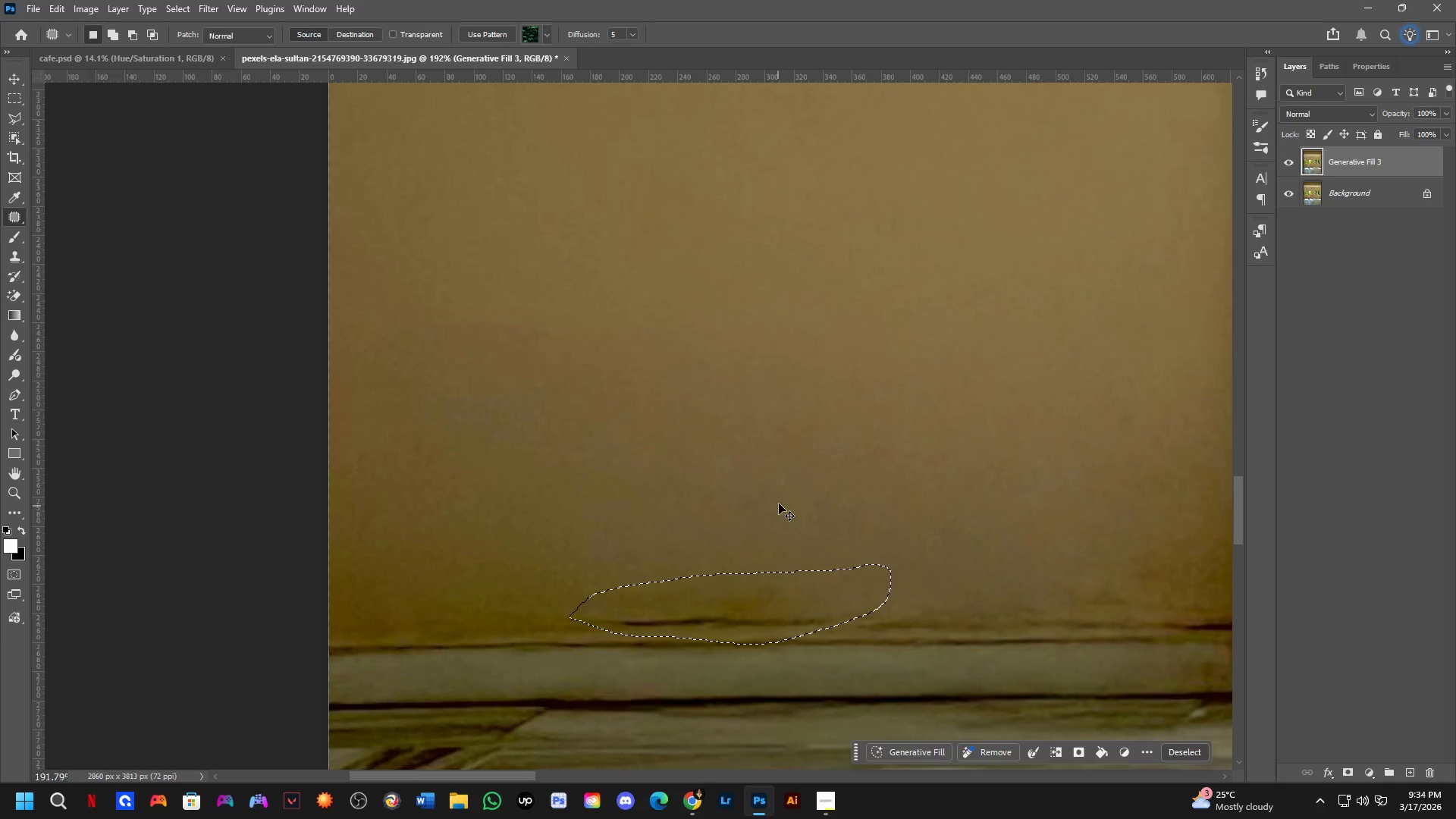 
left_click([783, 488])
 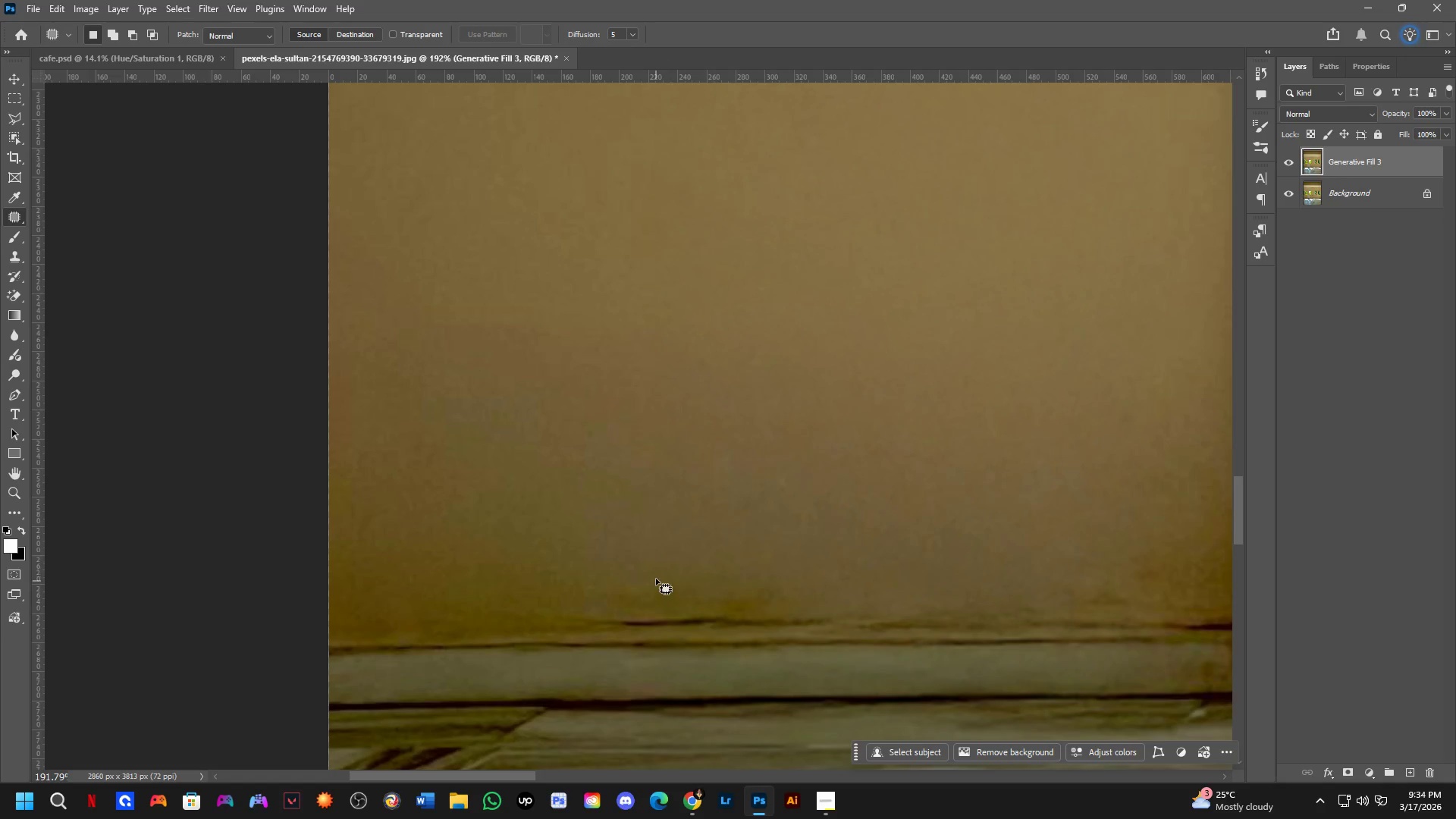 
left_click_drag(start_coordinate=[645, 563], to_coordinate=[828, 567])
 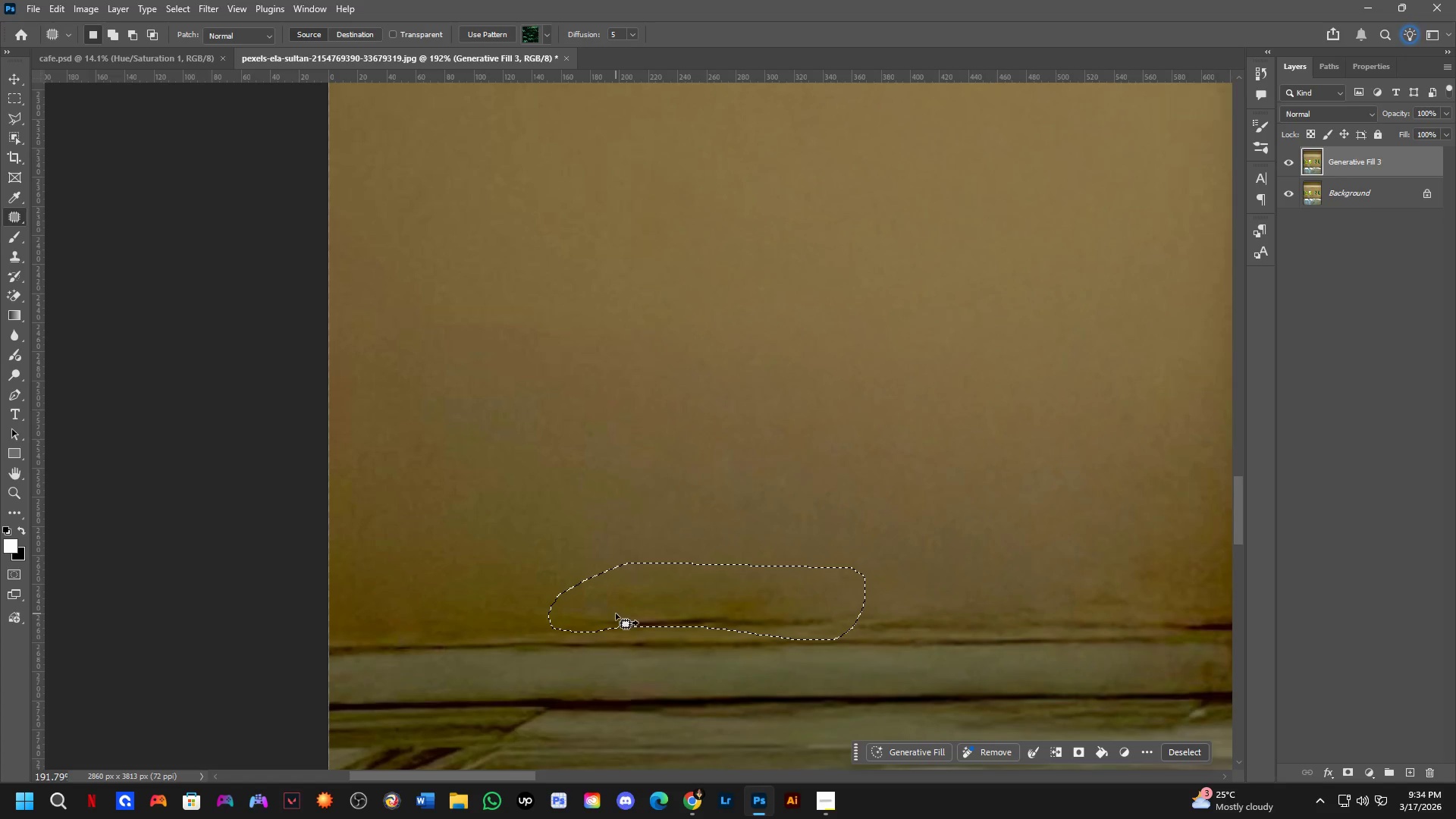 
hold_key(key=ShiftLeft, duration=0.86)
left_click_drag(start_coordinate=[590, 619], to_coordinate=[781, 595])
 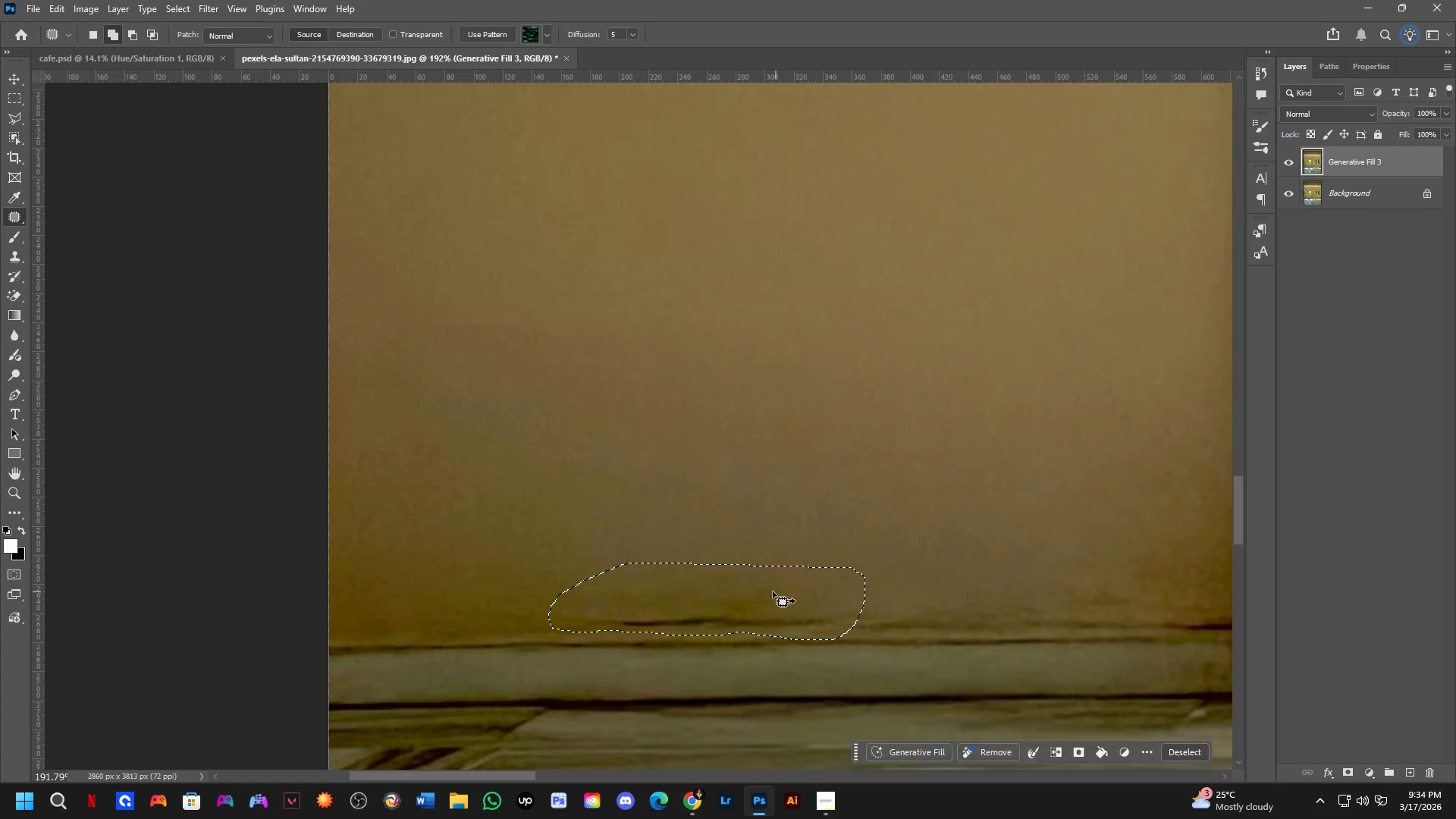 
left_click_drag(start_coordinate=[767, 595], to_coordinate=[720, 529])
 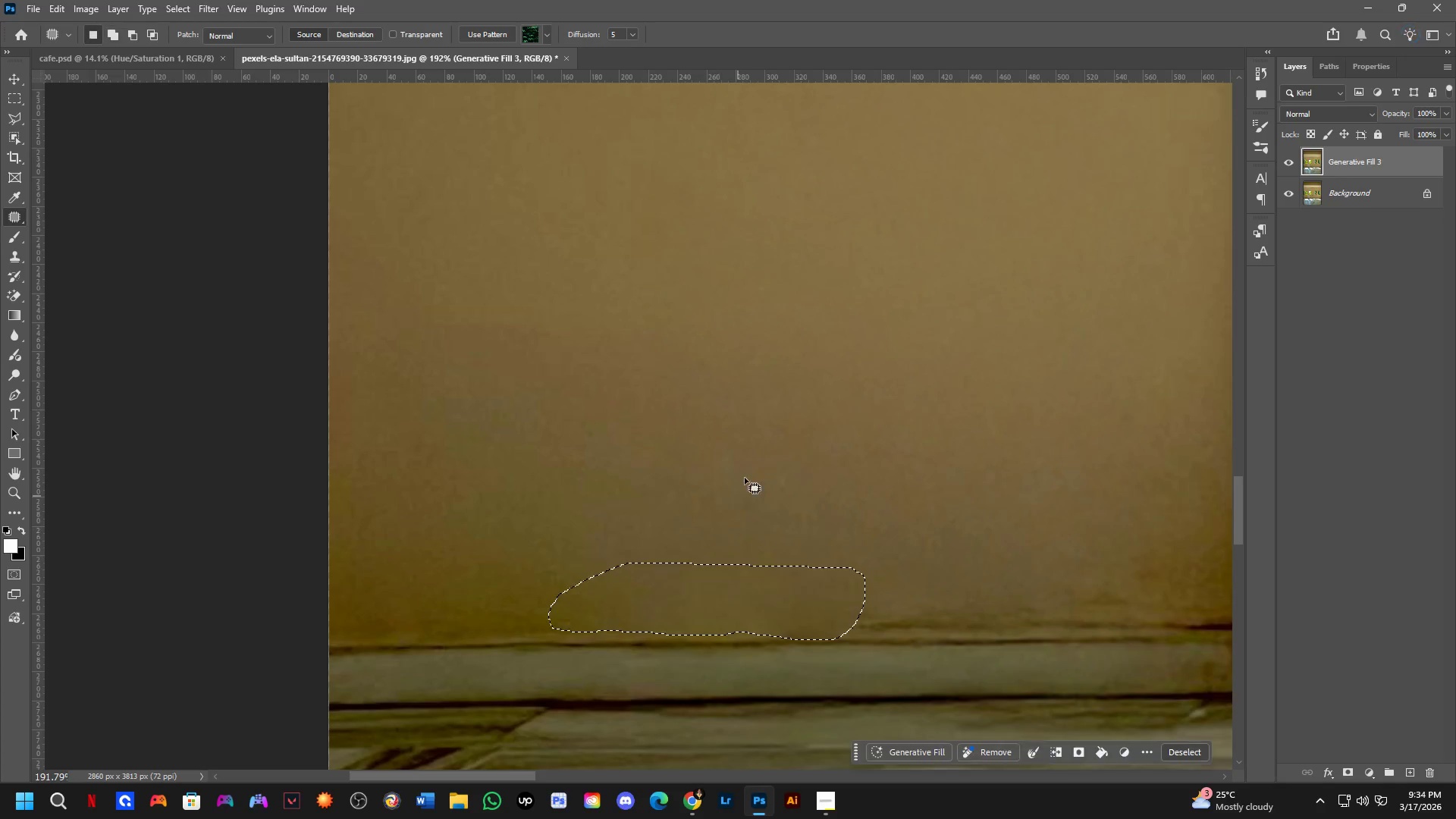 
double_click([752, 462])
 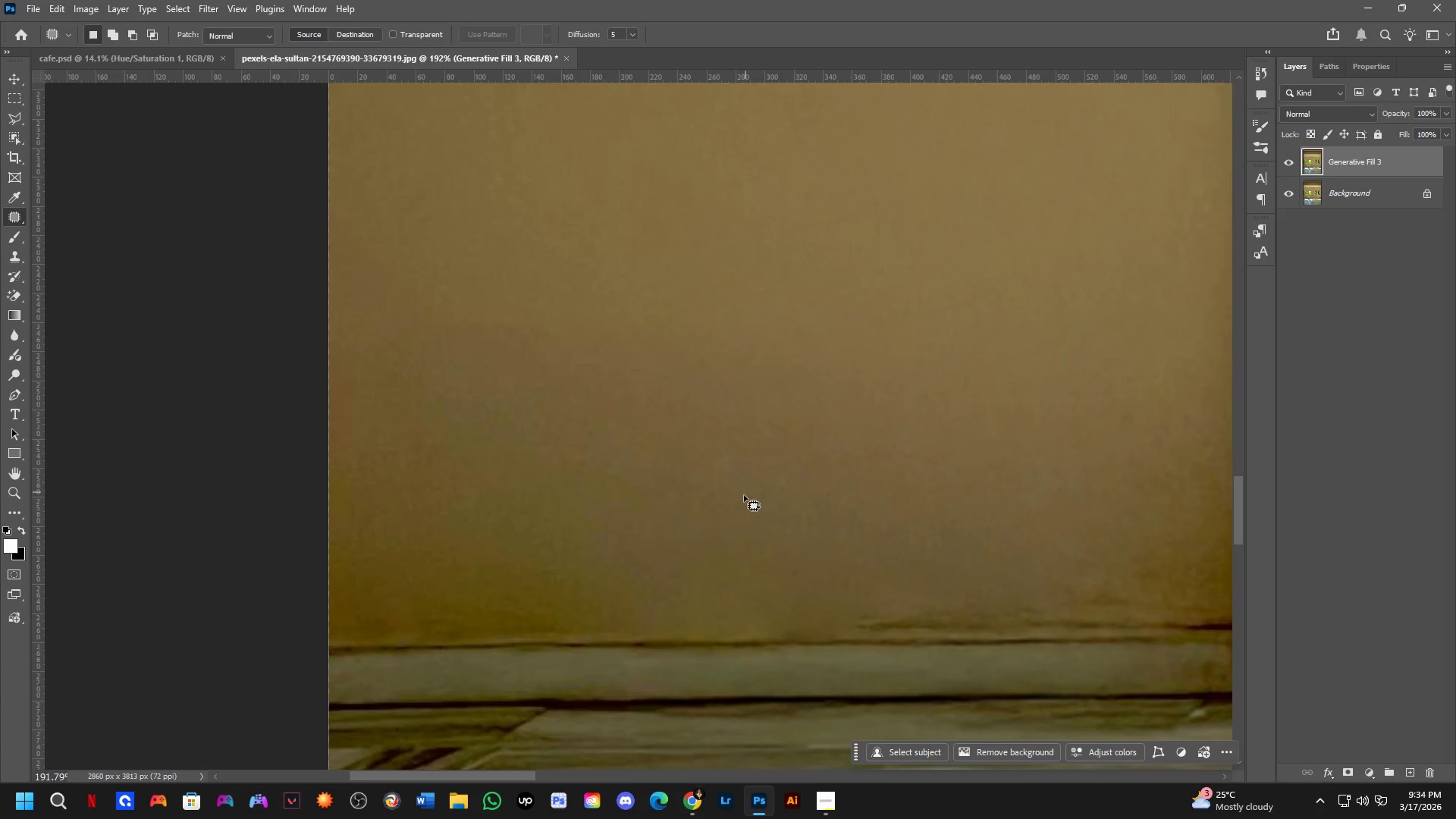 
key(Shift+ShiftLeft)
 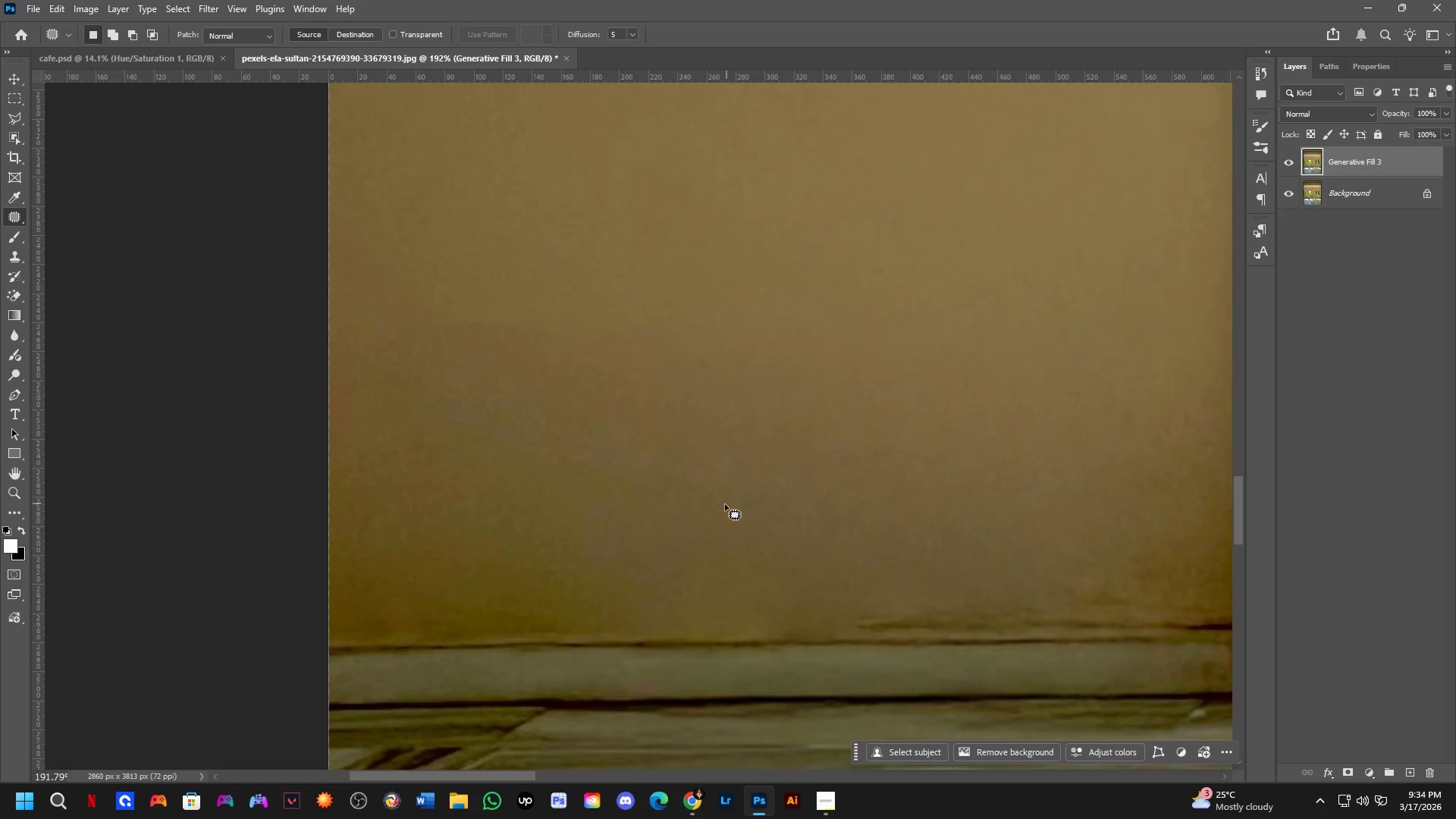 
scroll: coordinate [718, 509], scroll_direction: down, amount: 3.0
 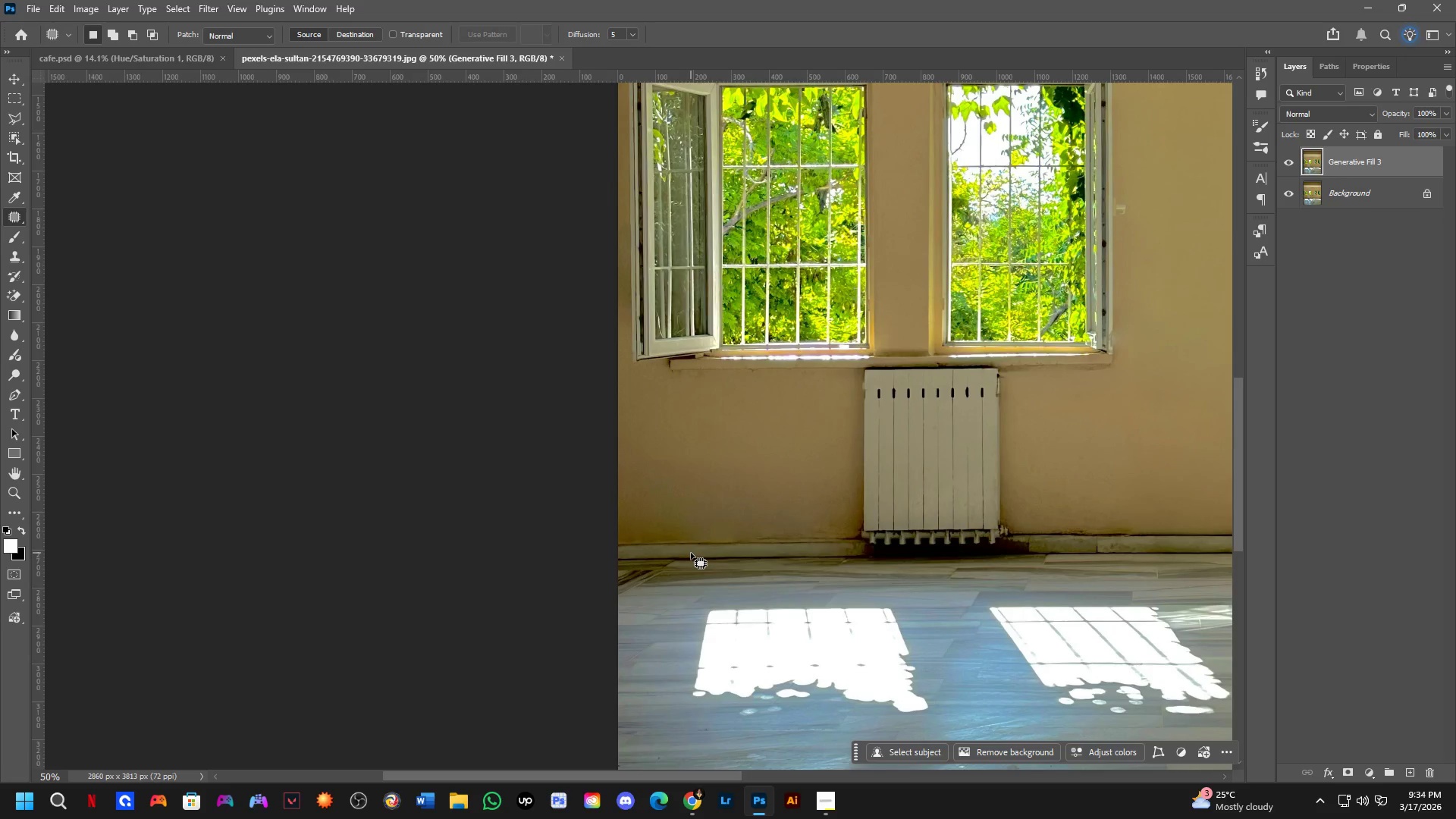 
wait(33.96)
 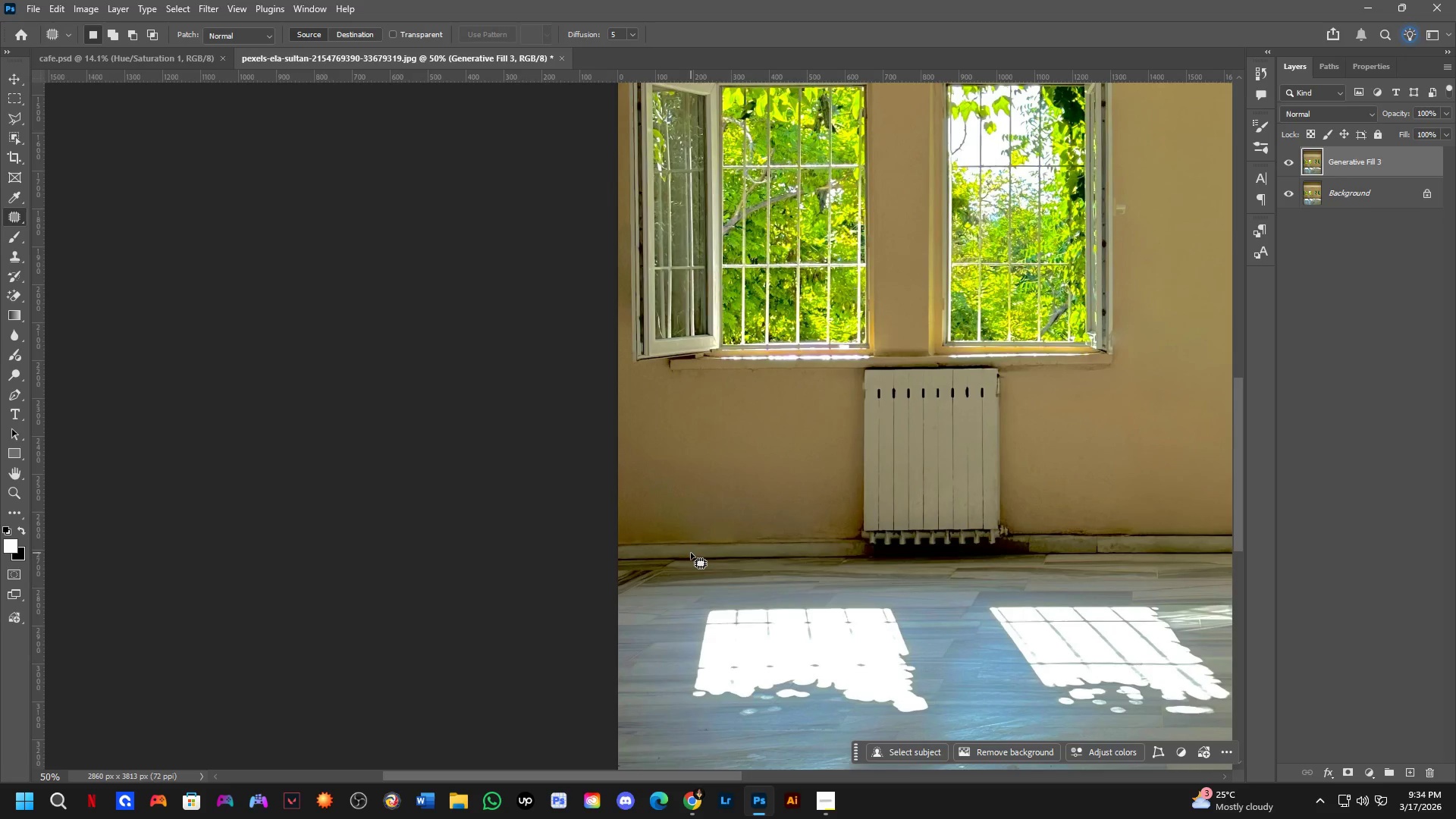 
scroll: coordinate [781, 507], scroll_direction: up, amount: 12.0
 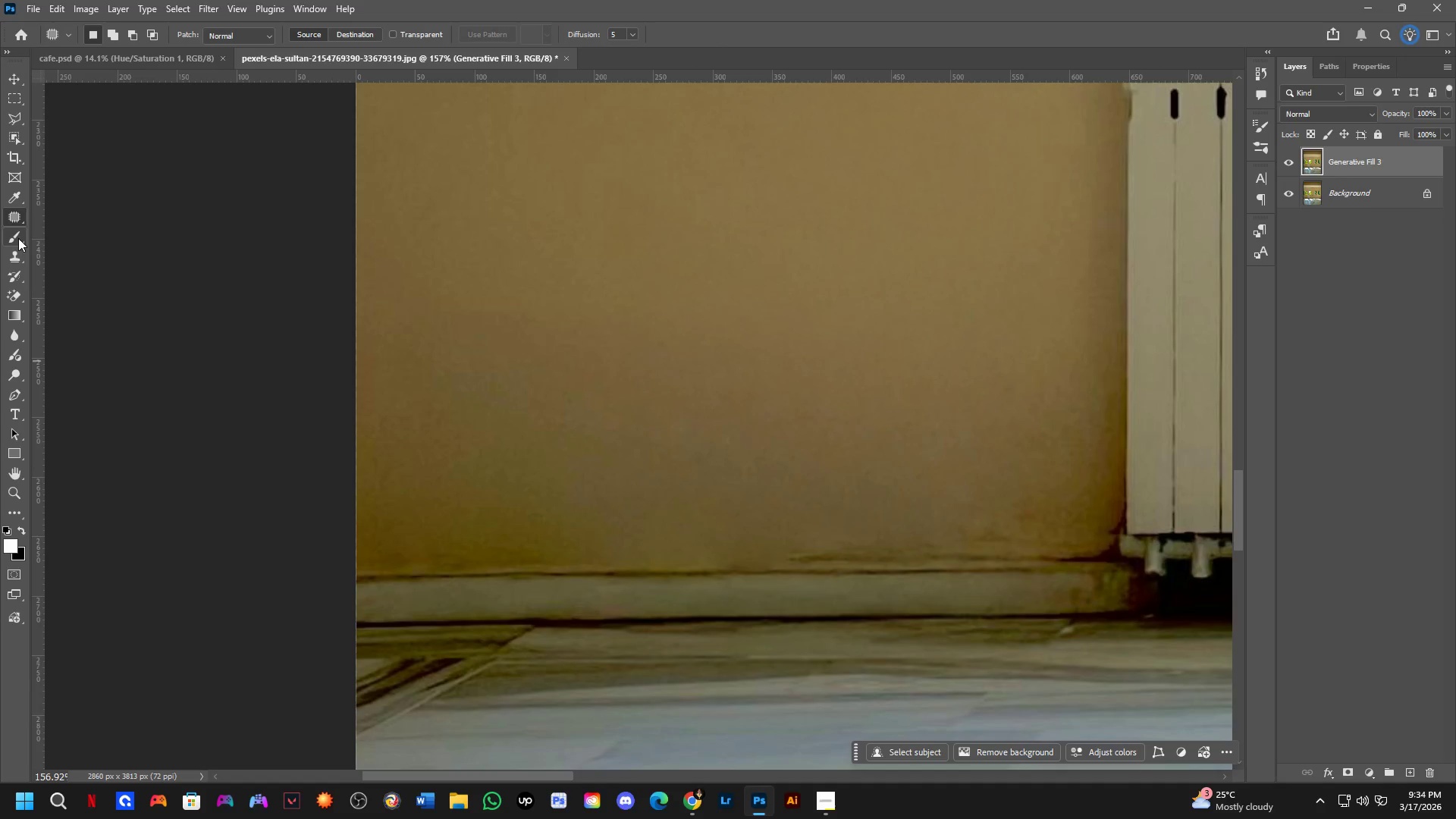 
left_click([14, 246])
 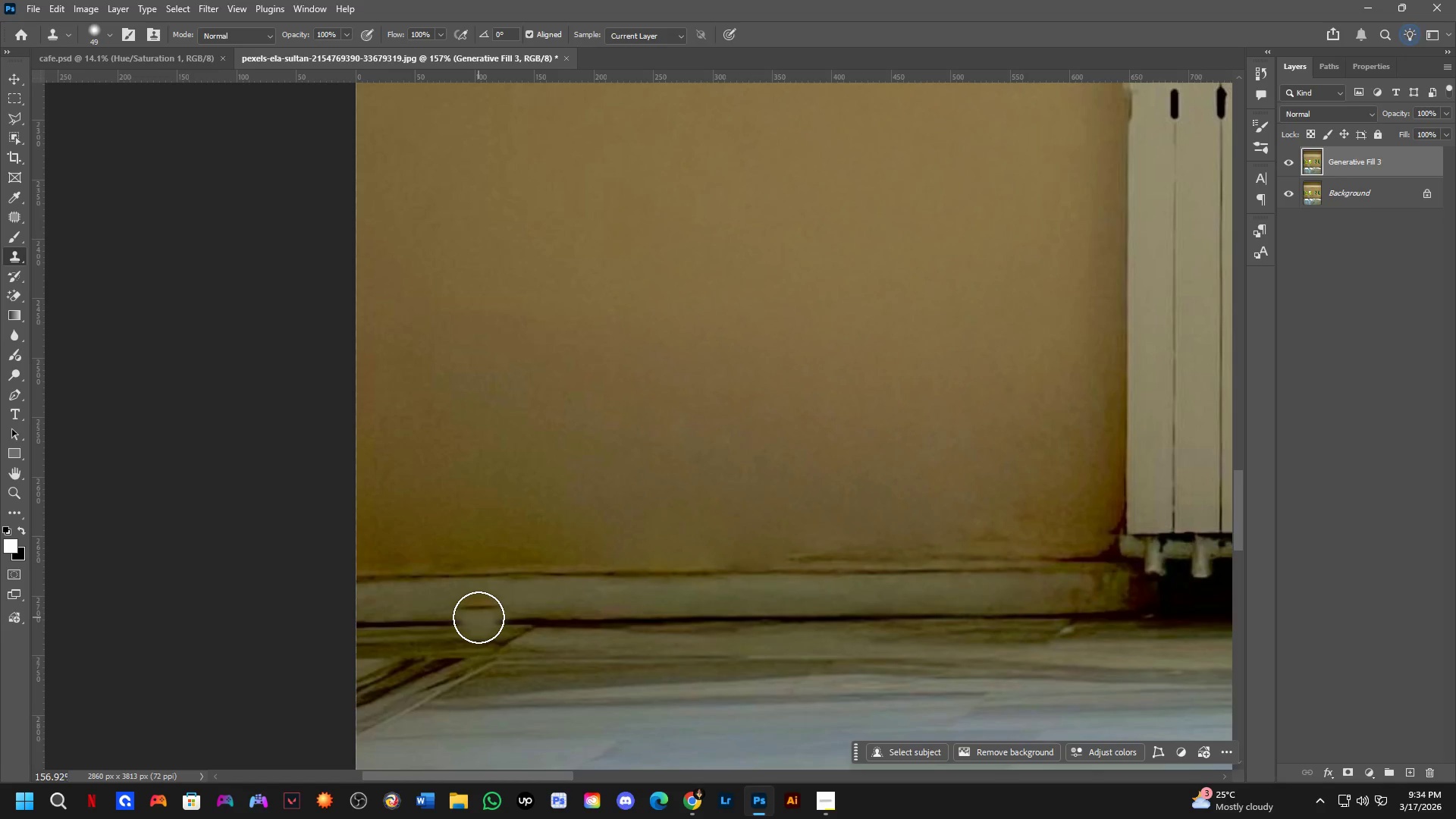 
hold_key(key=AltLeft, duration=0.44)
 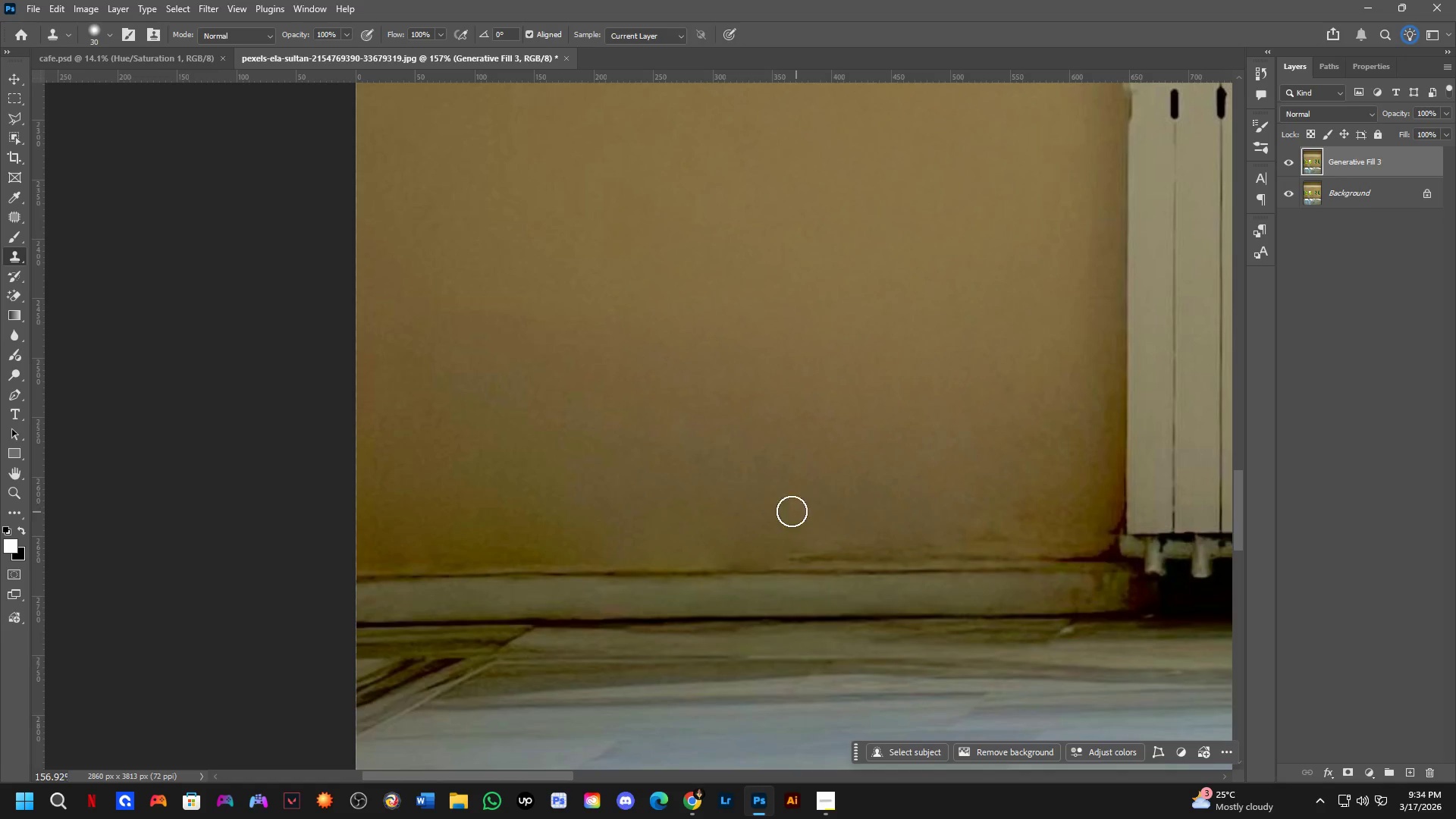 
hold_key(key=AltLeft, duration=0.34)
left_click([782, 507])
 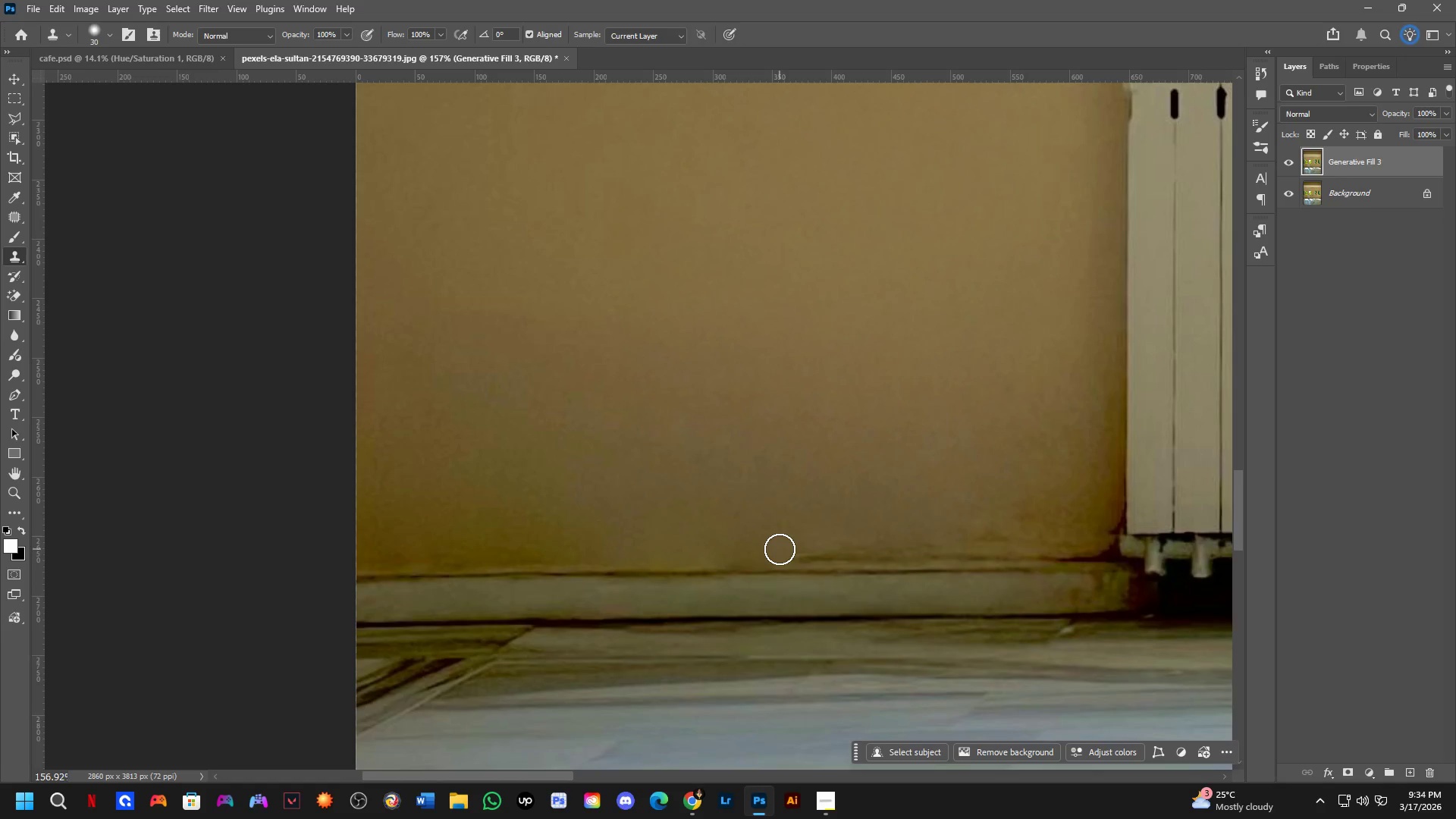 
left_click_drag(start_coordinate=[780, 549], to_coordinate=[886, 551])
 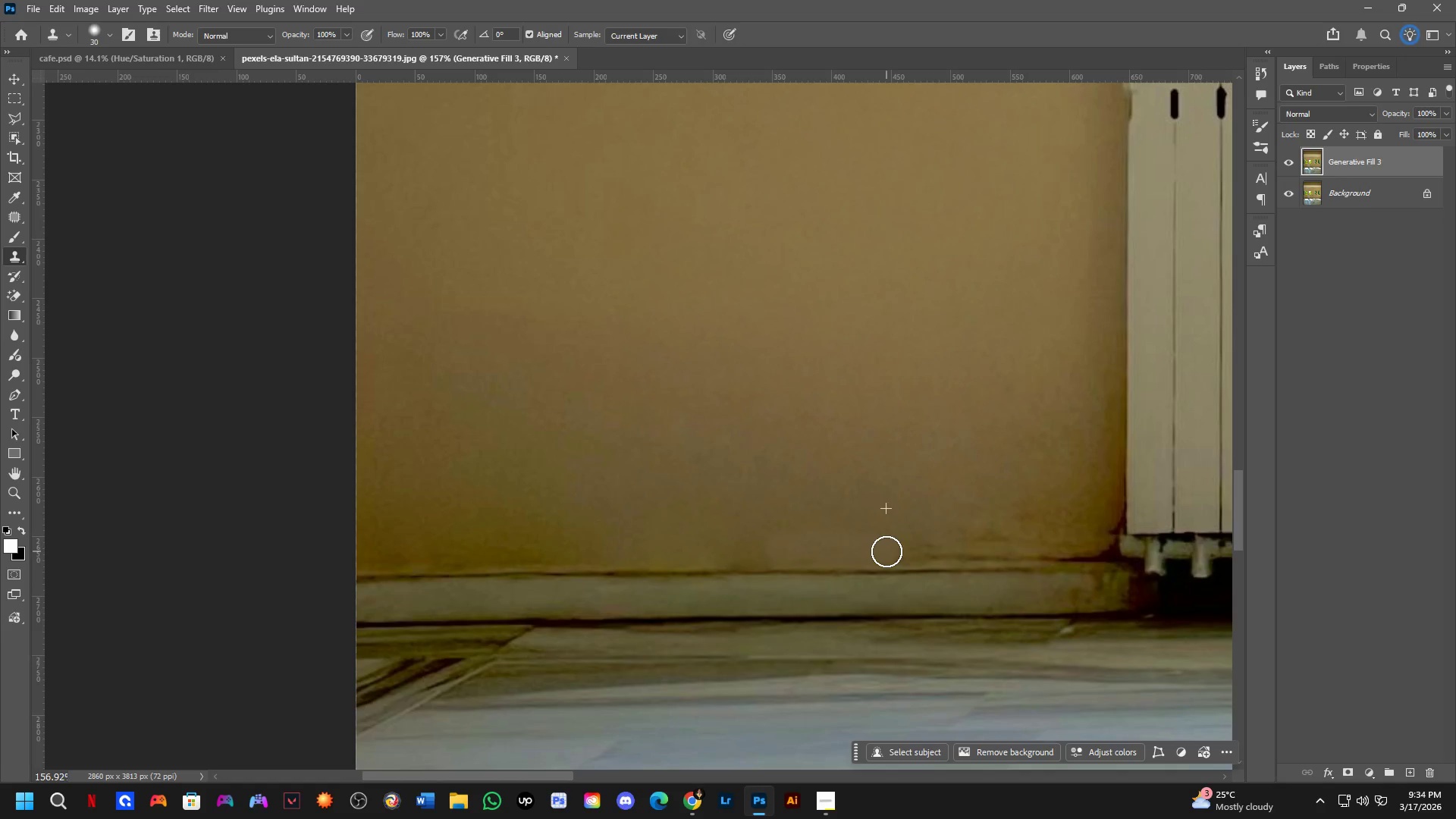 
key(Control+Z)
 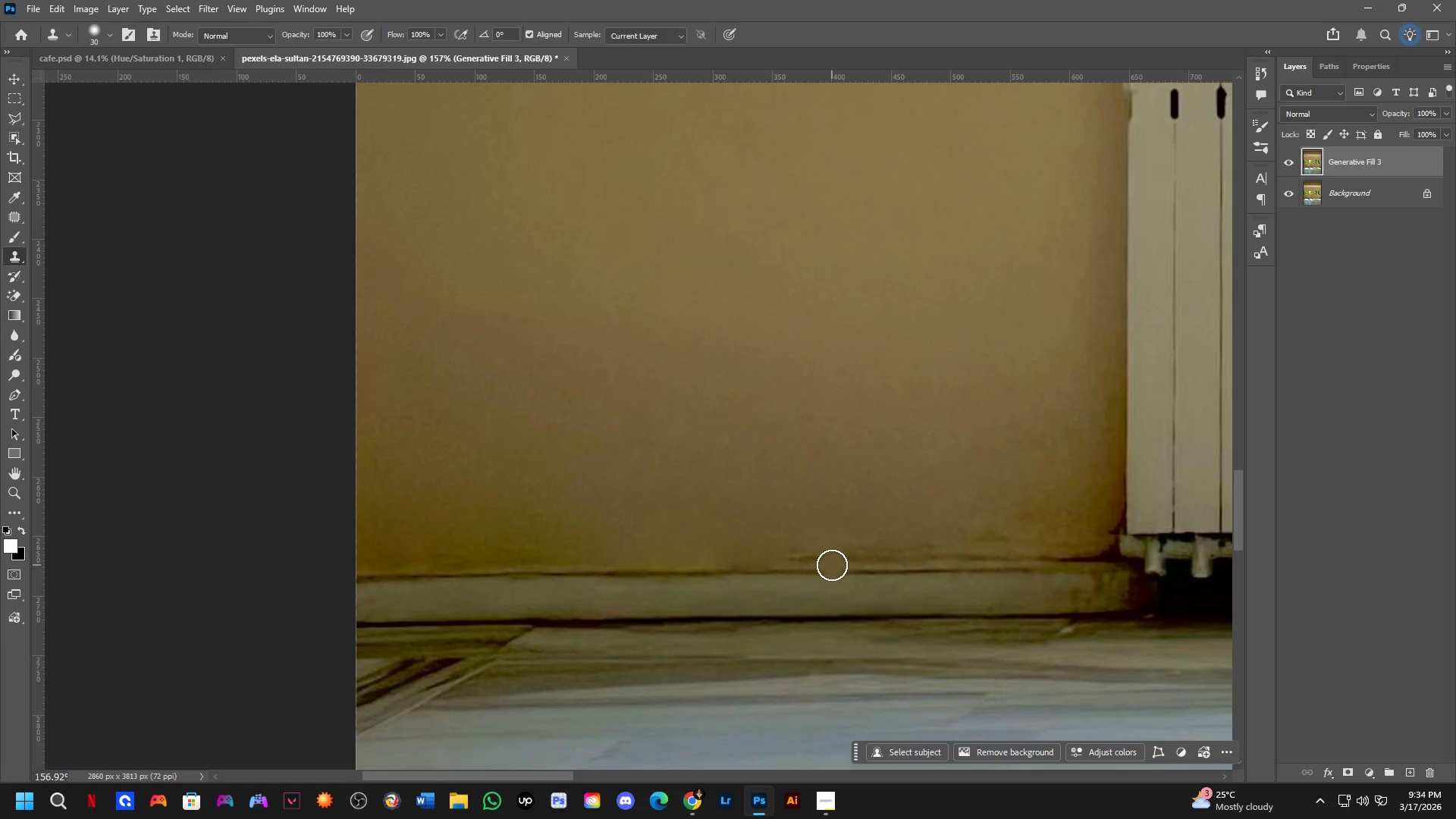 
wait(7.86)
 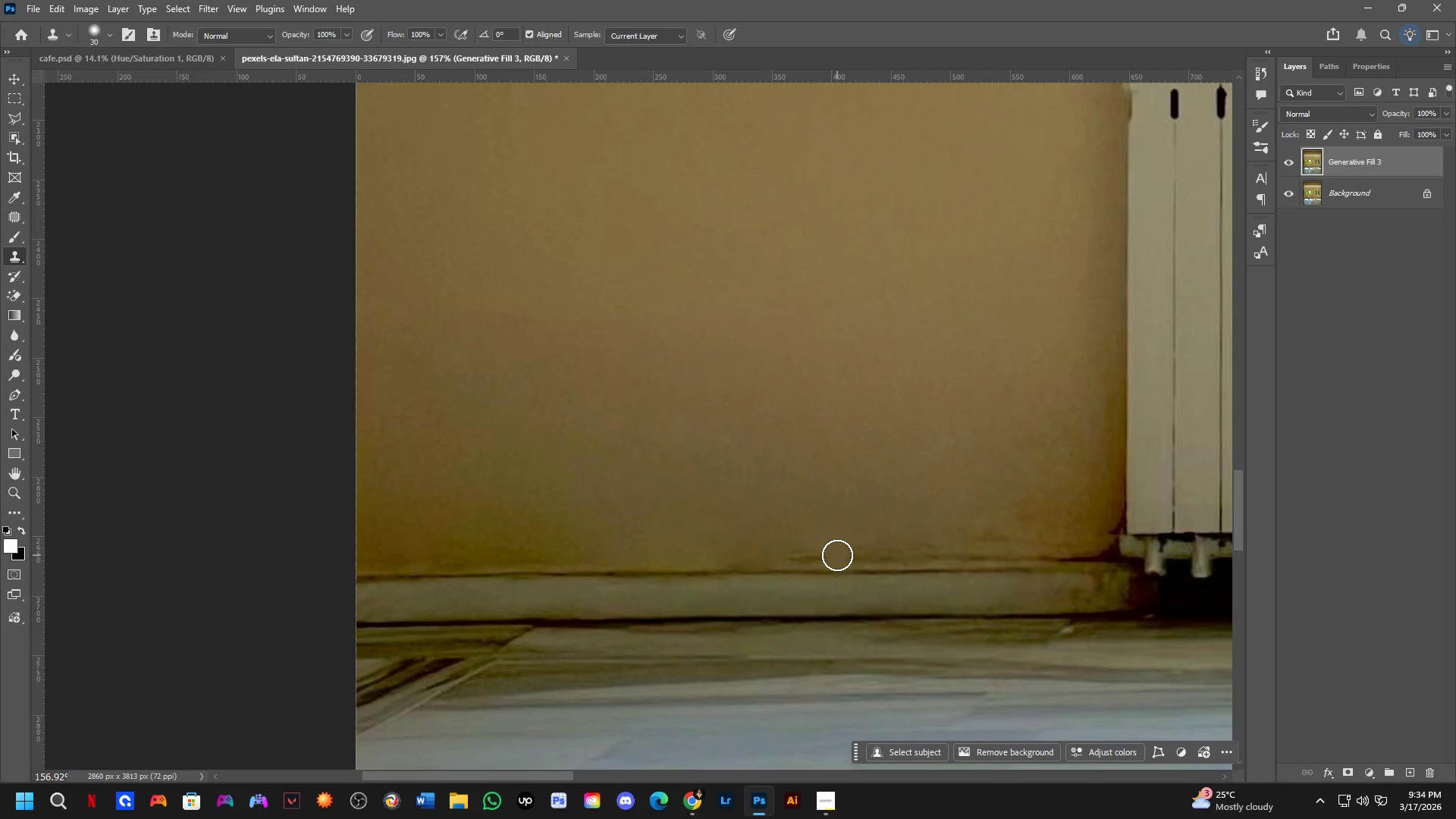 
key(Control+Z)
 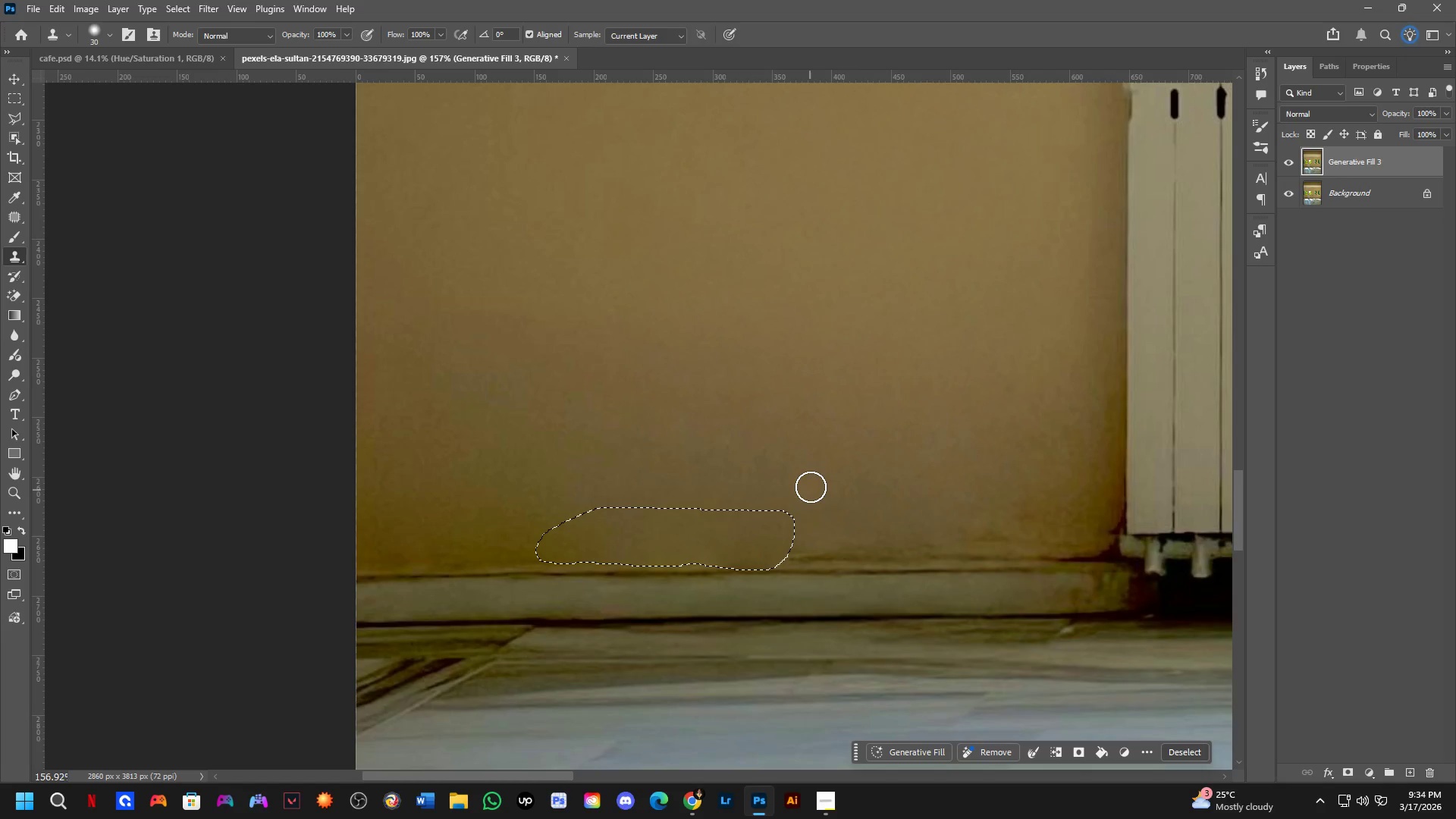 
key(Control+D)
 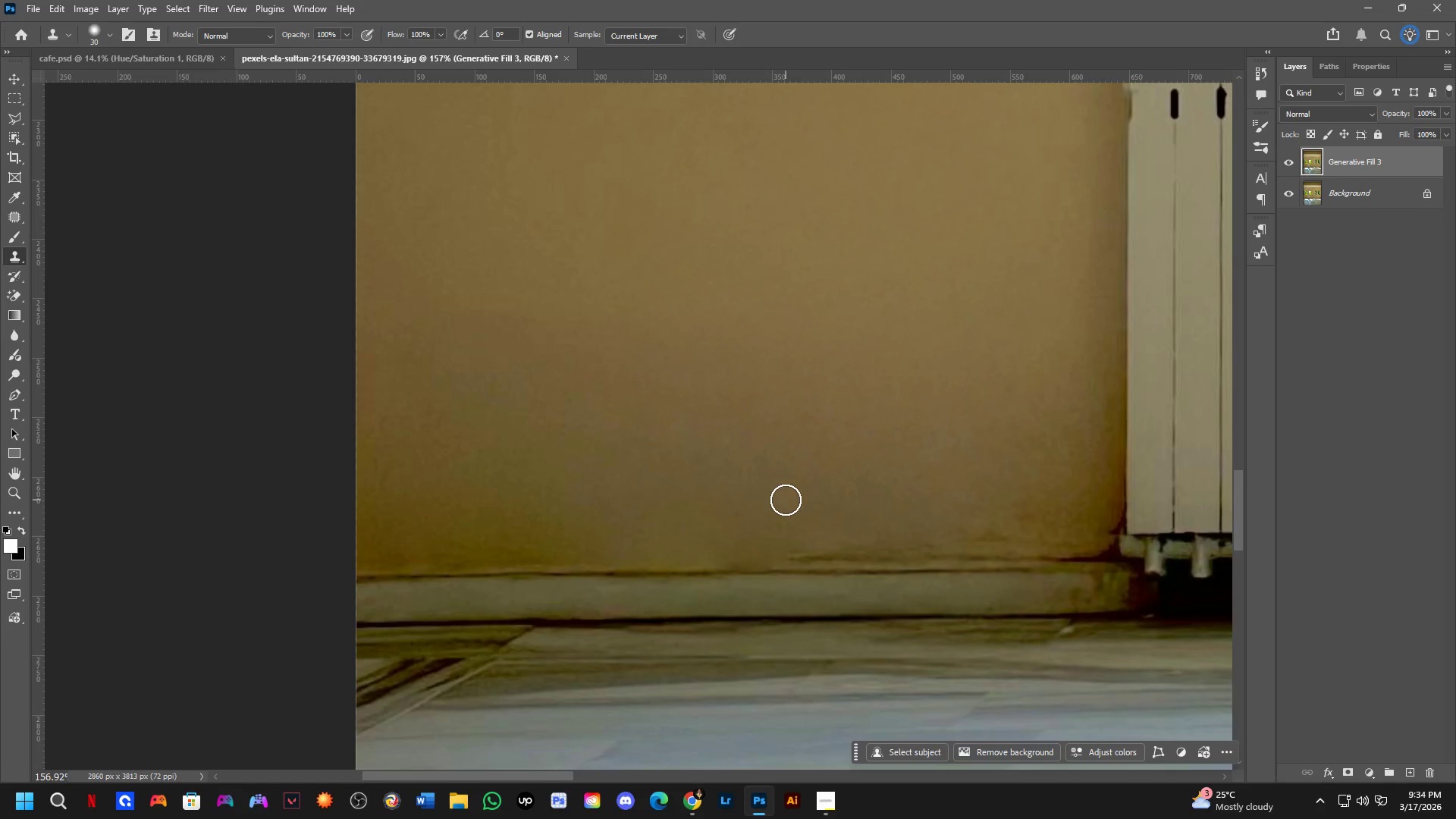 
hold_key(key=AltLeft, duration=1.02)
left_click([788, 516])
 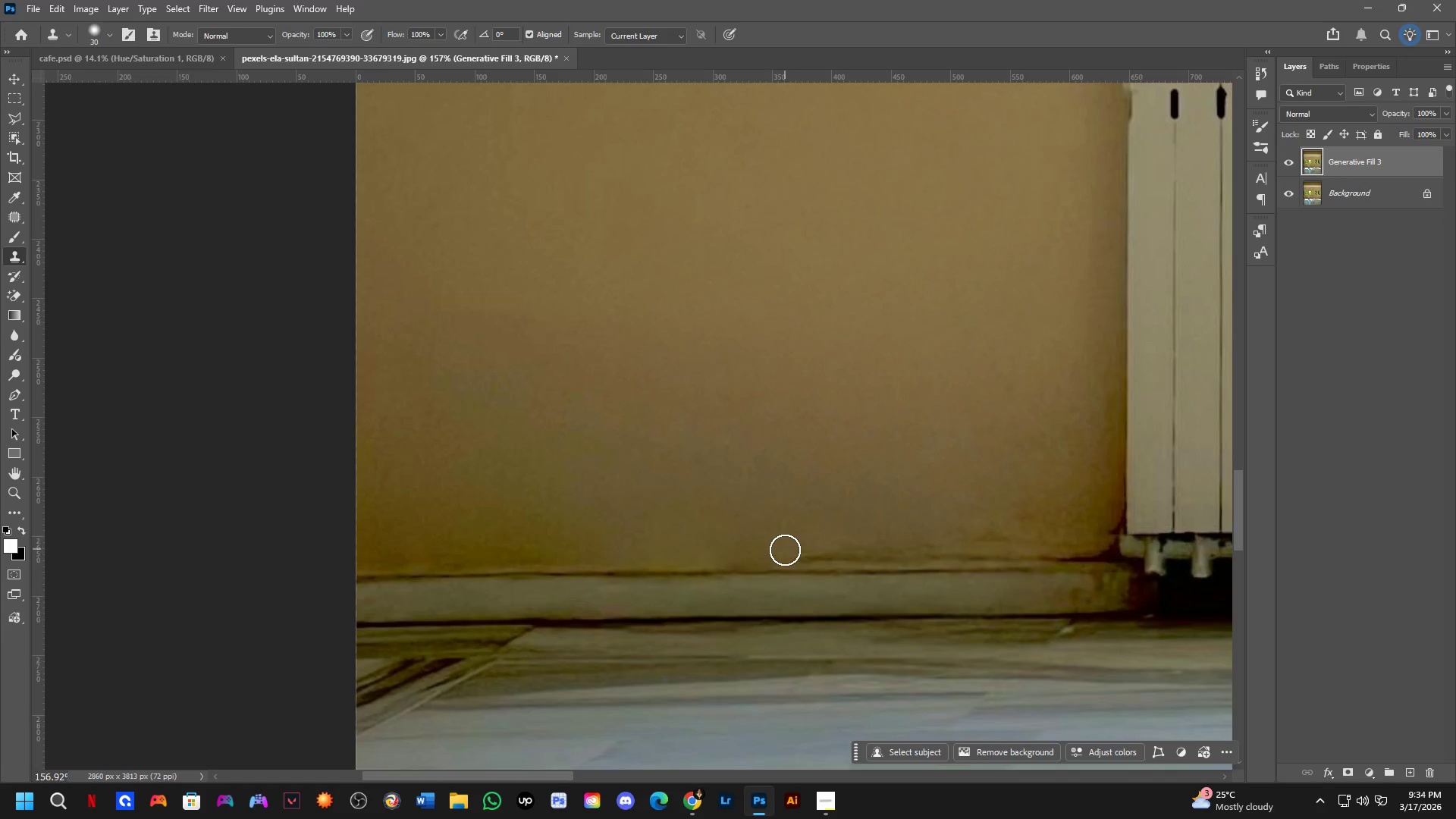 
left_click_drag(start_coordinate=[787, 553], to_coordinate=[1083, 544])
 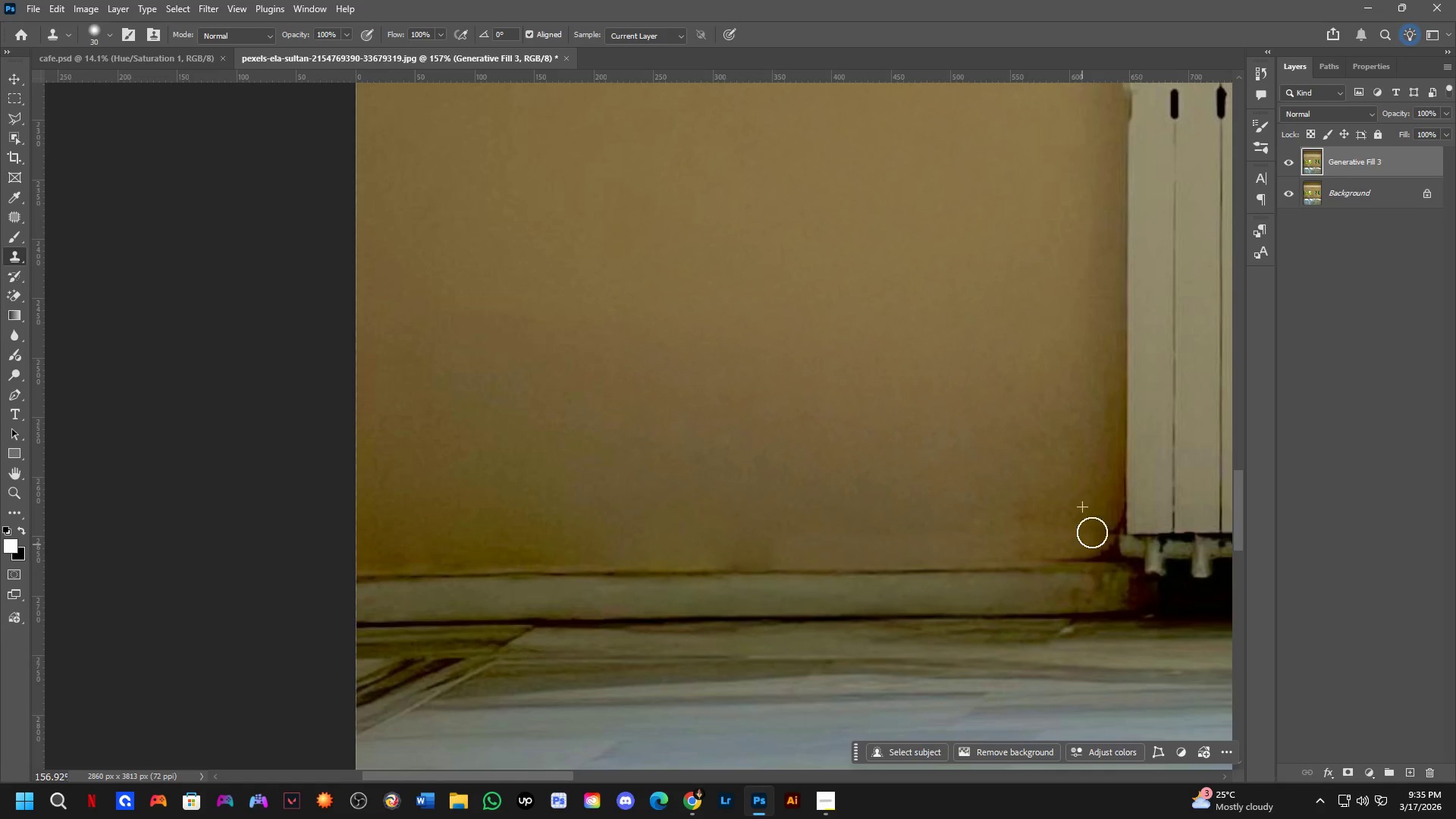 
key(Shift+ShiftLeft)
 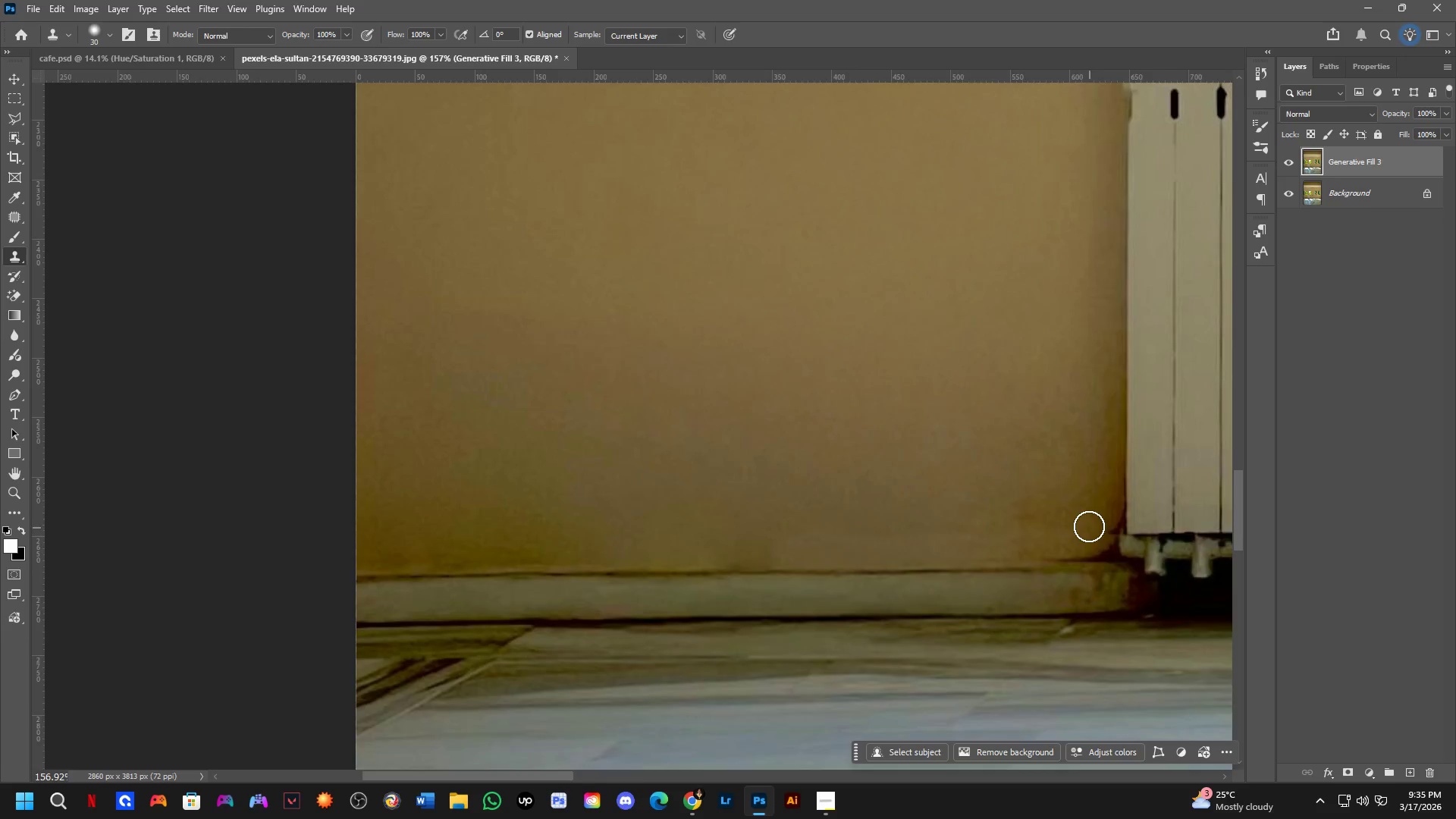 
hold_key(key=Space, duration=0.59)
 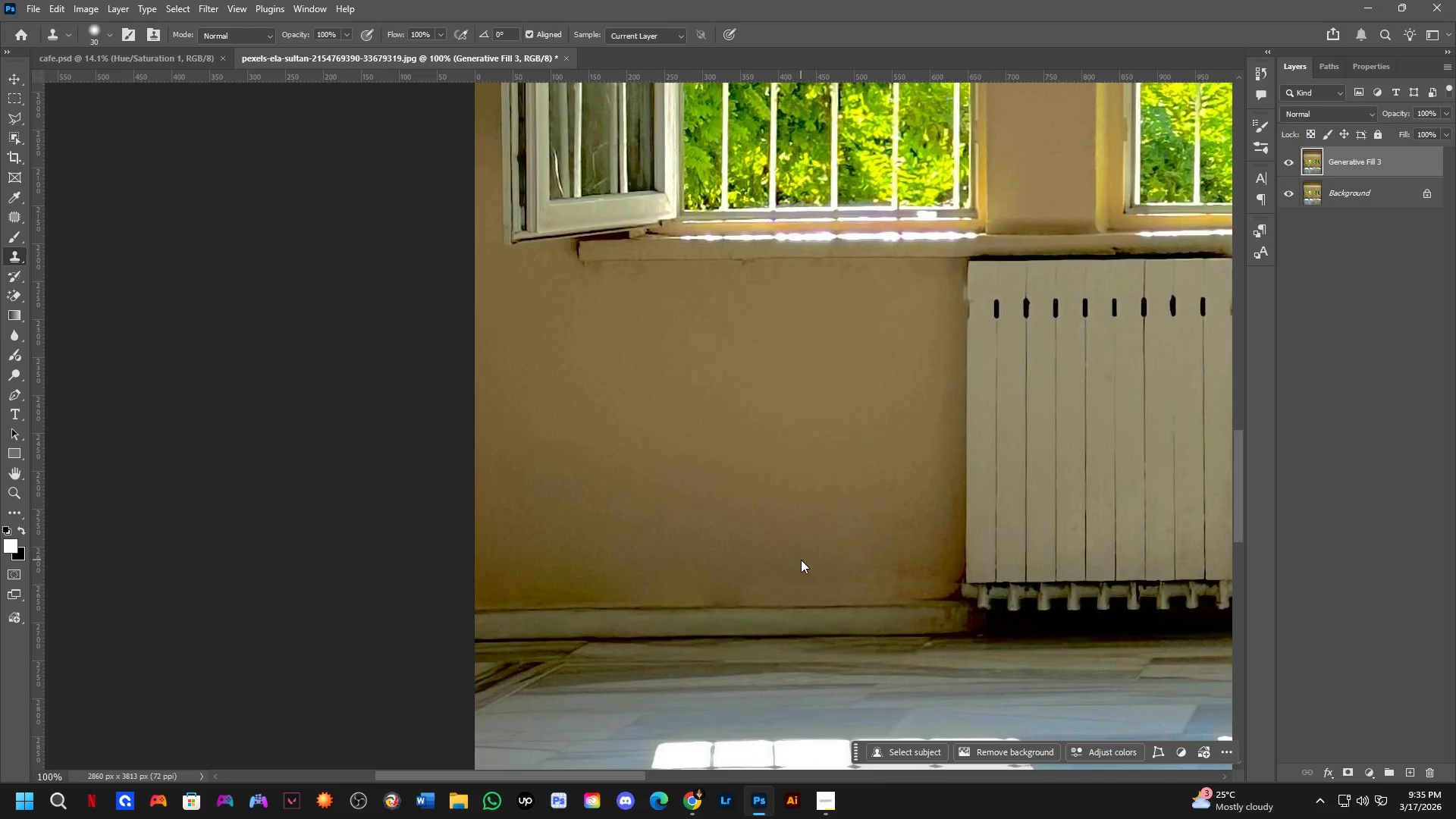 
left_click_drag(start_coordinate=[1065, 558], to_coordinate=[855, 602])
 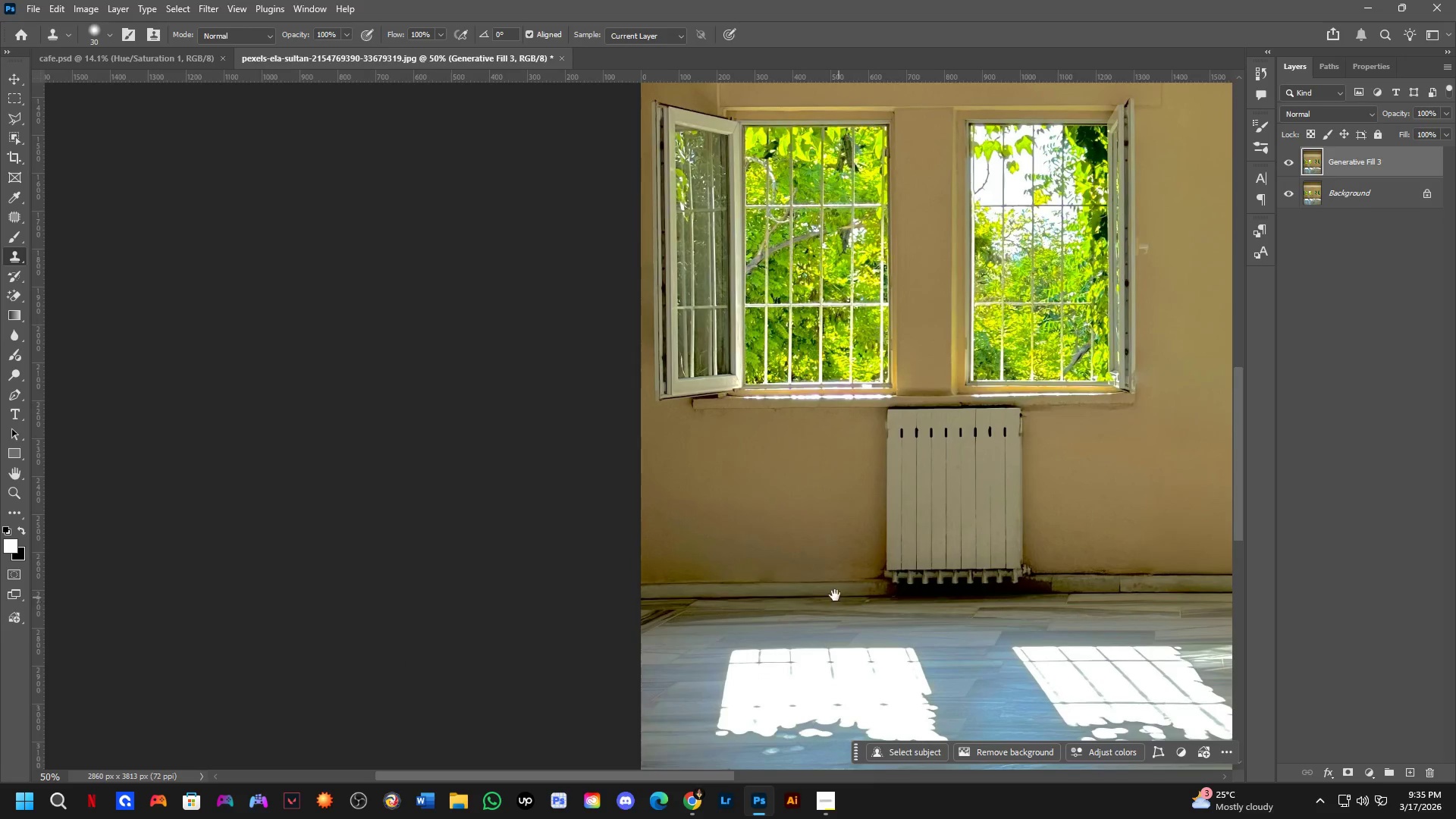 
scroll: coordinate [1081, 523], scroll_direction: down, amount: 4.0
 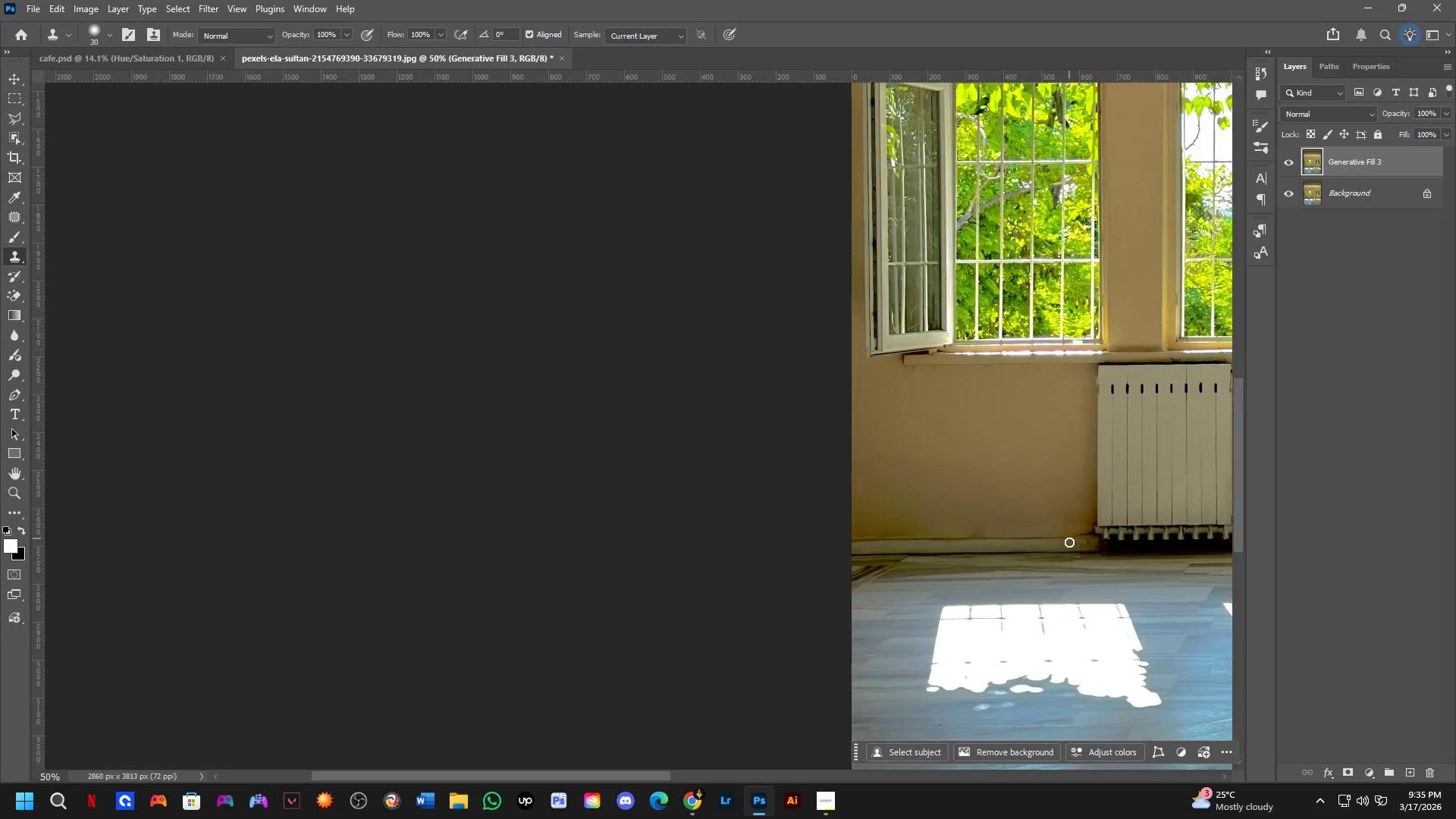 
key(Shift+ShiftLeft)
 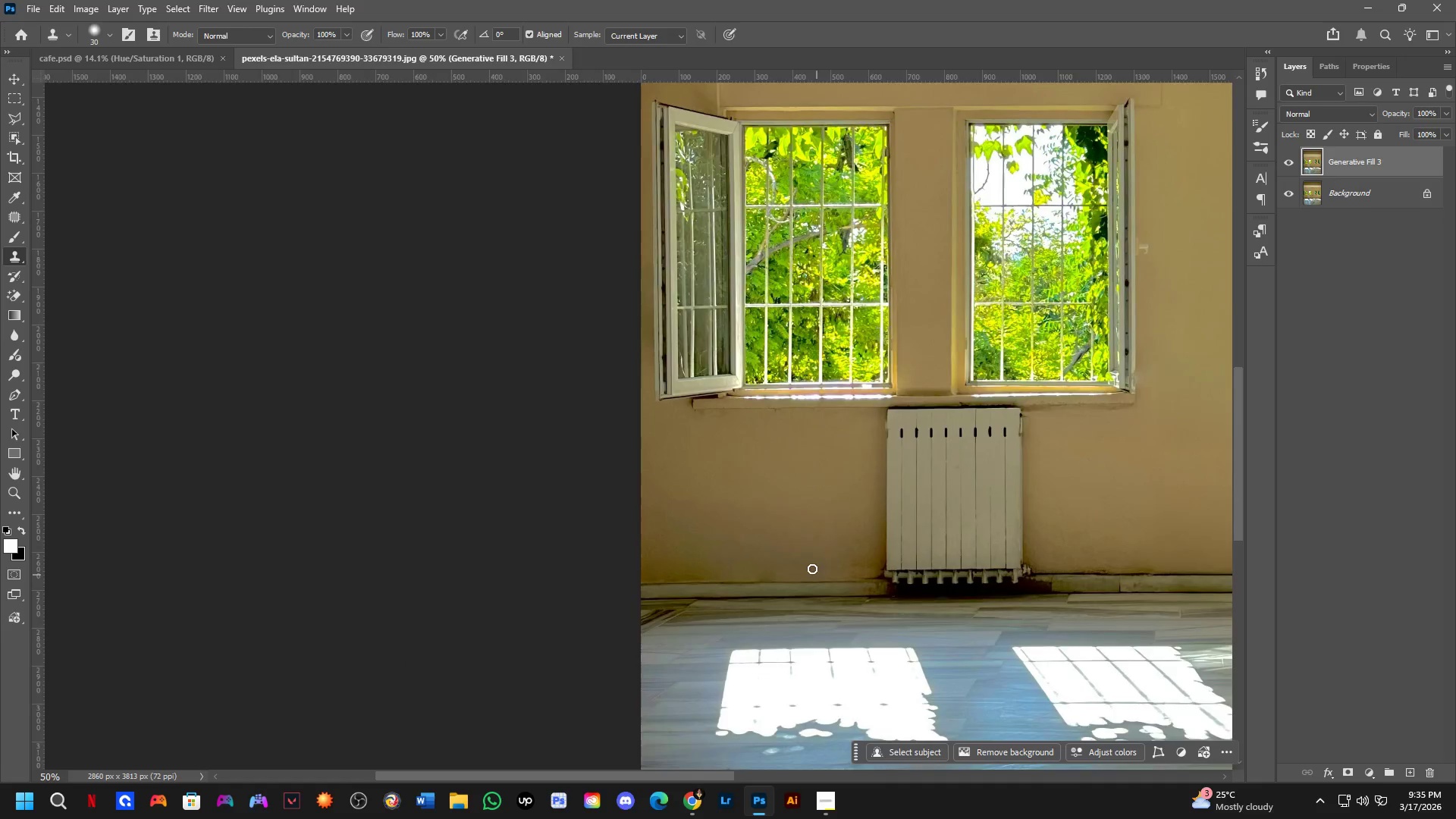 
key(Alt+AltLeft)
 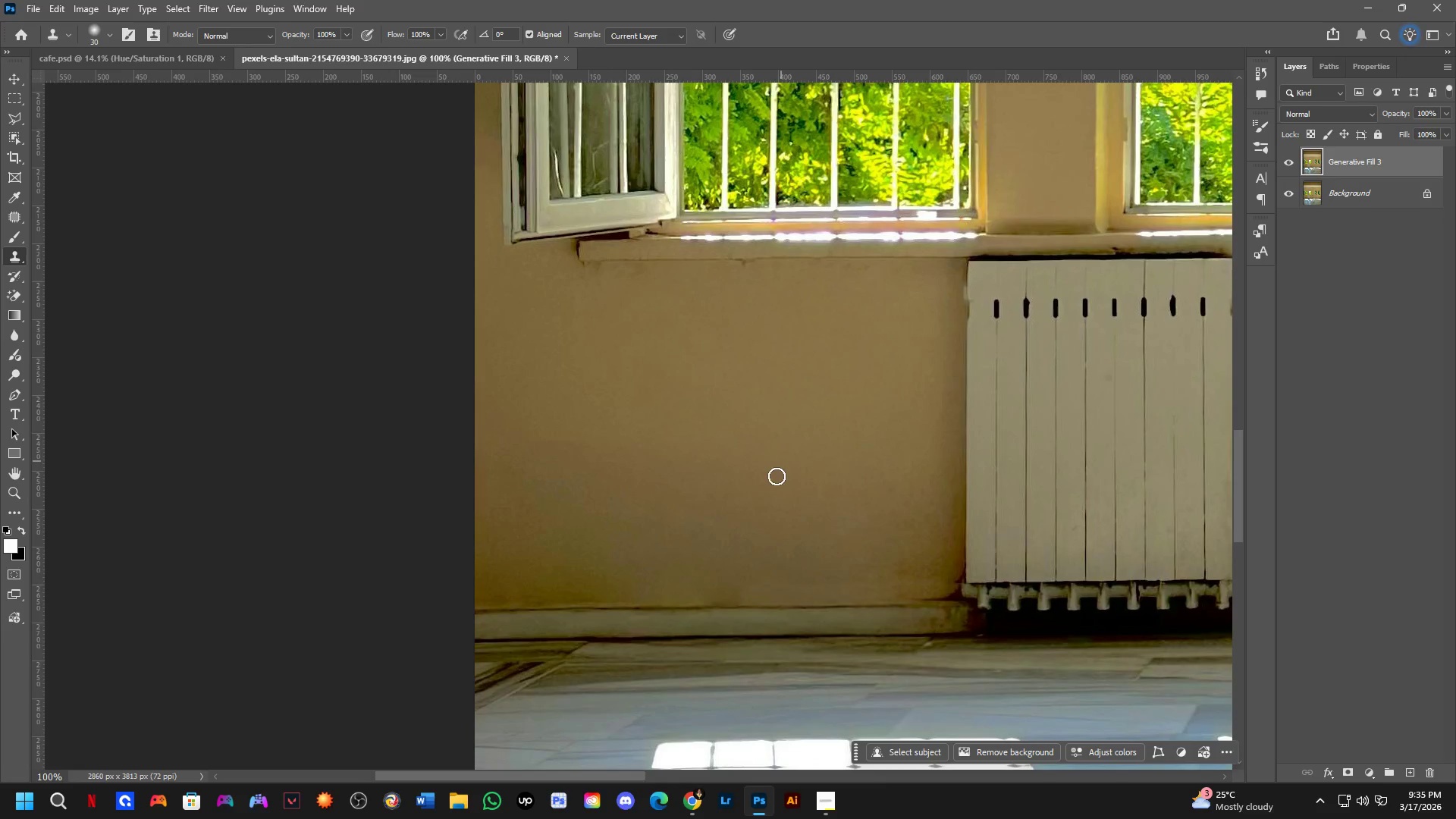 
scroll: coordinate [807, 558], scroll_direction: up, amount: 3.0
 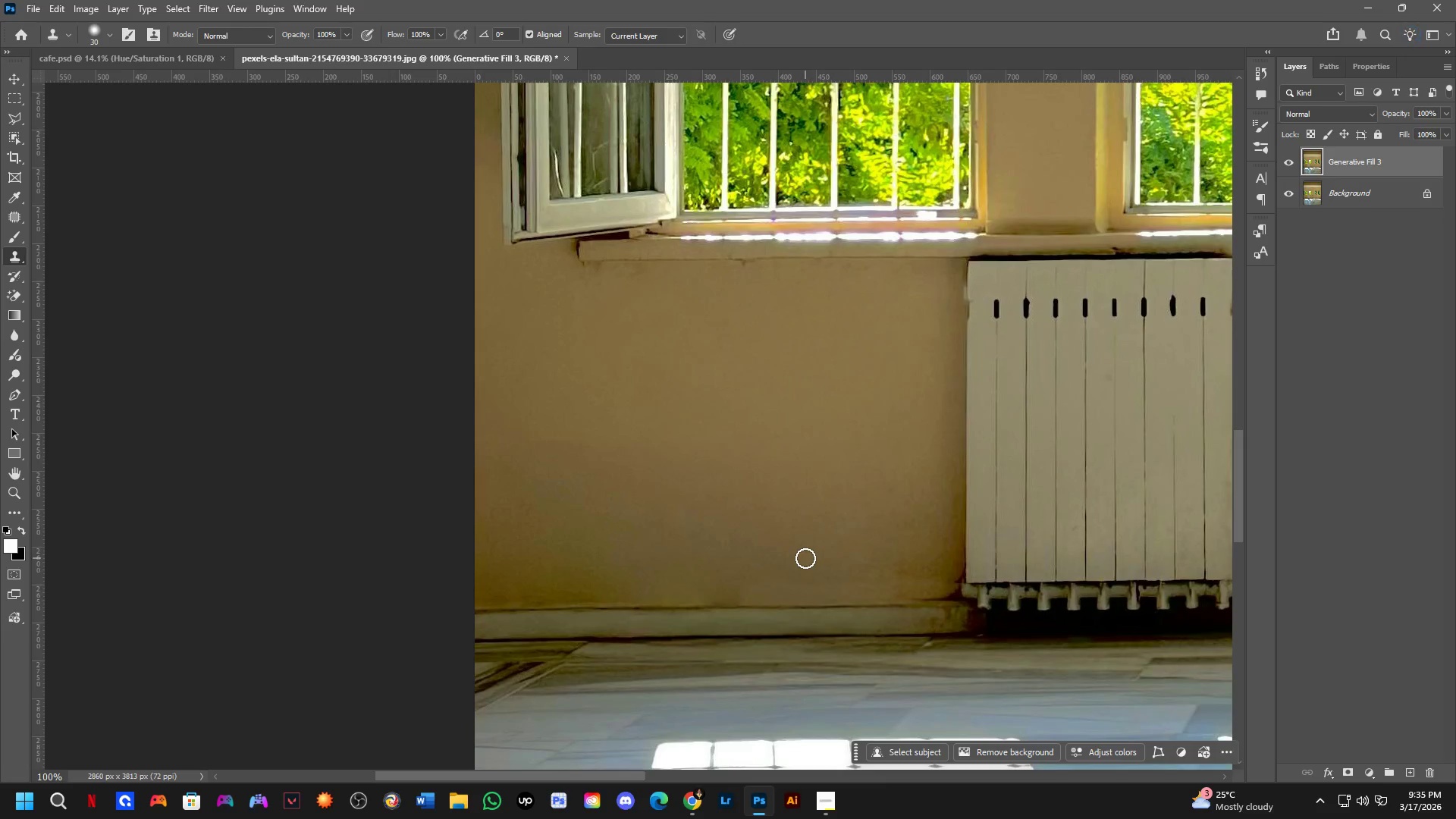 
key(Alt+AltLeft)
 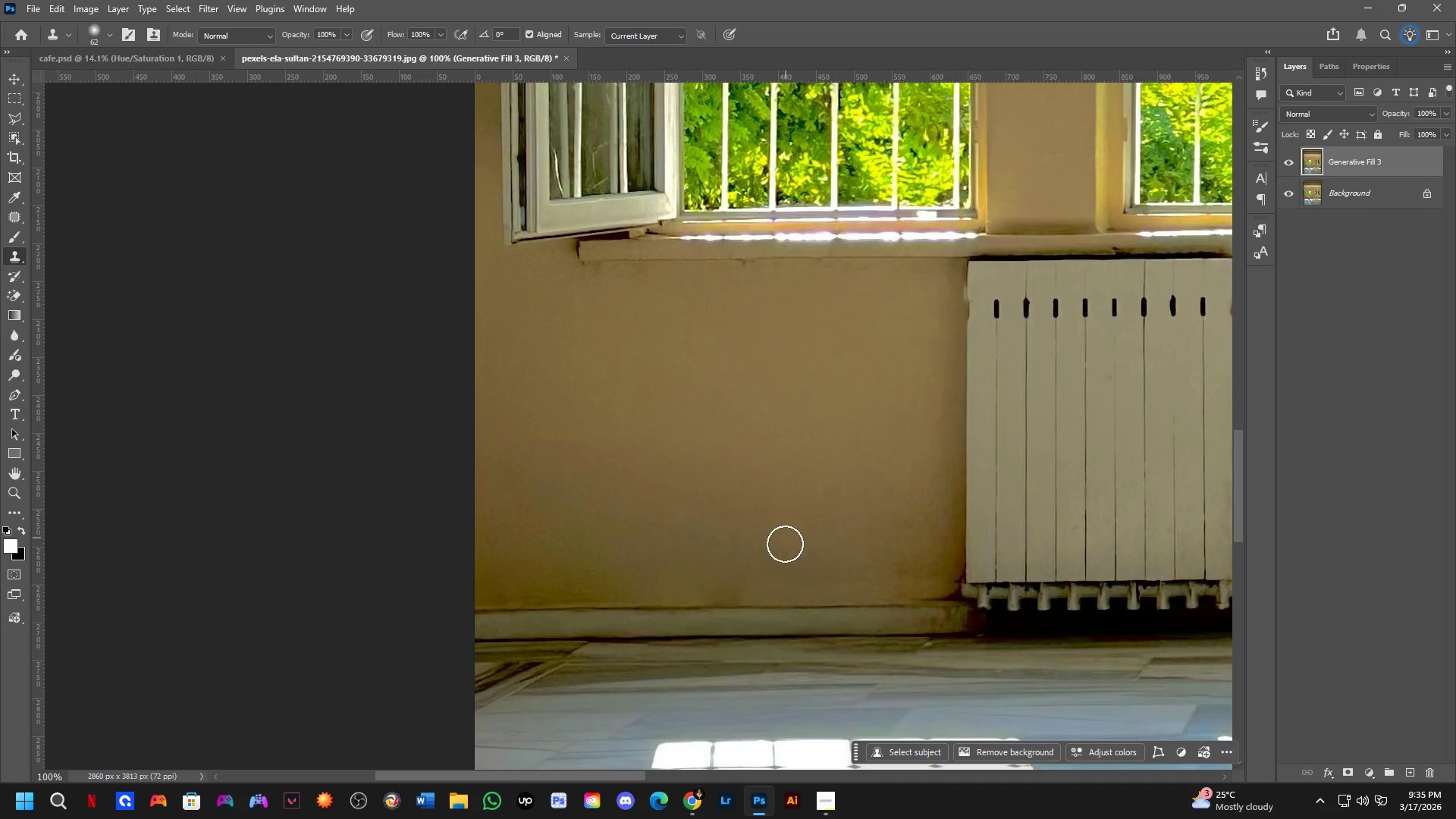 
hold_key(key=AltLeft, duration=0.53)
left_click([767, 541])
 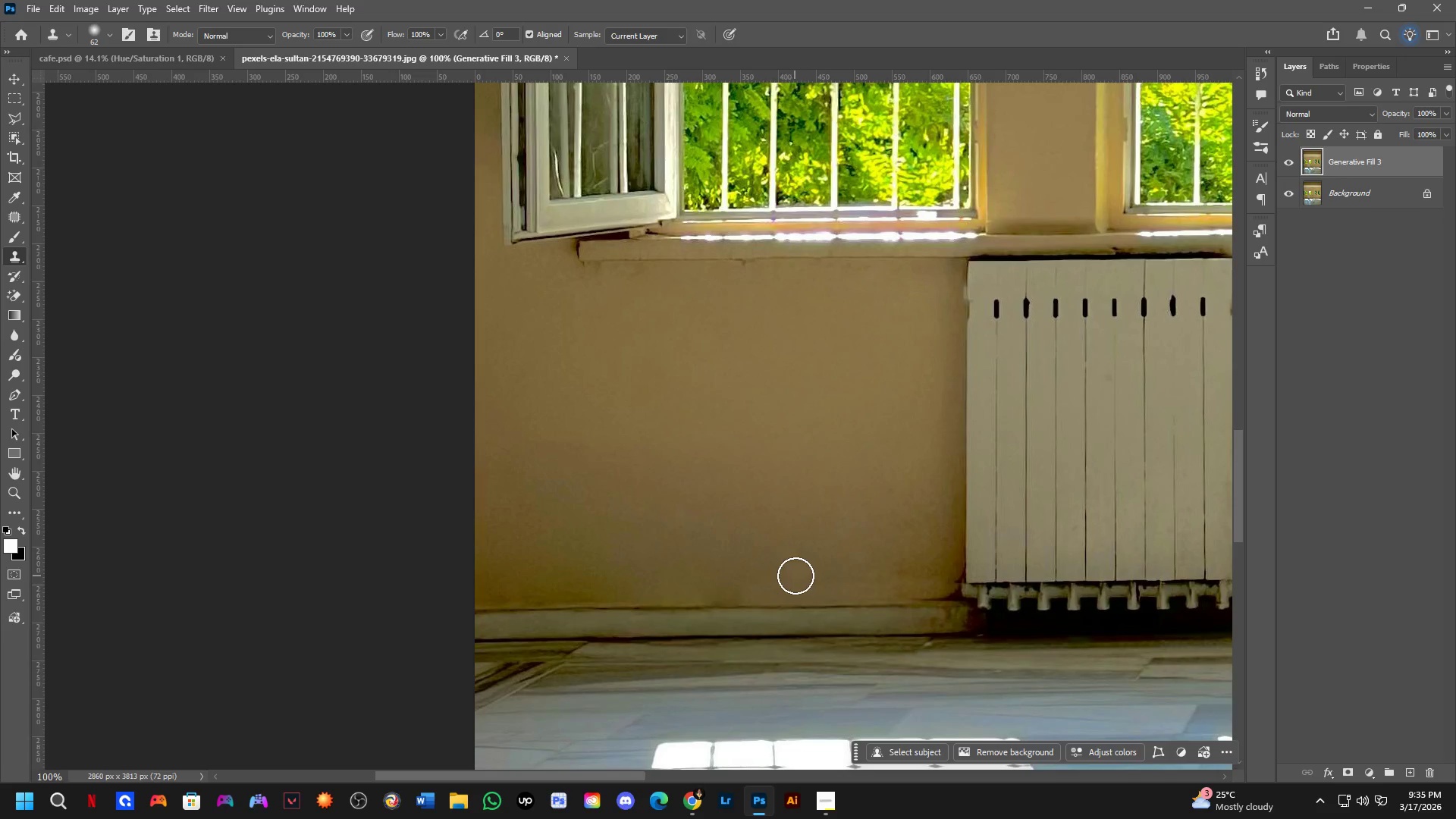 
key(Control+ControlLeft)
 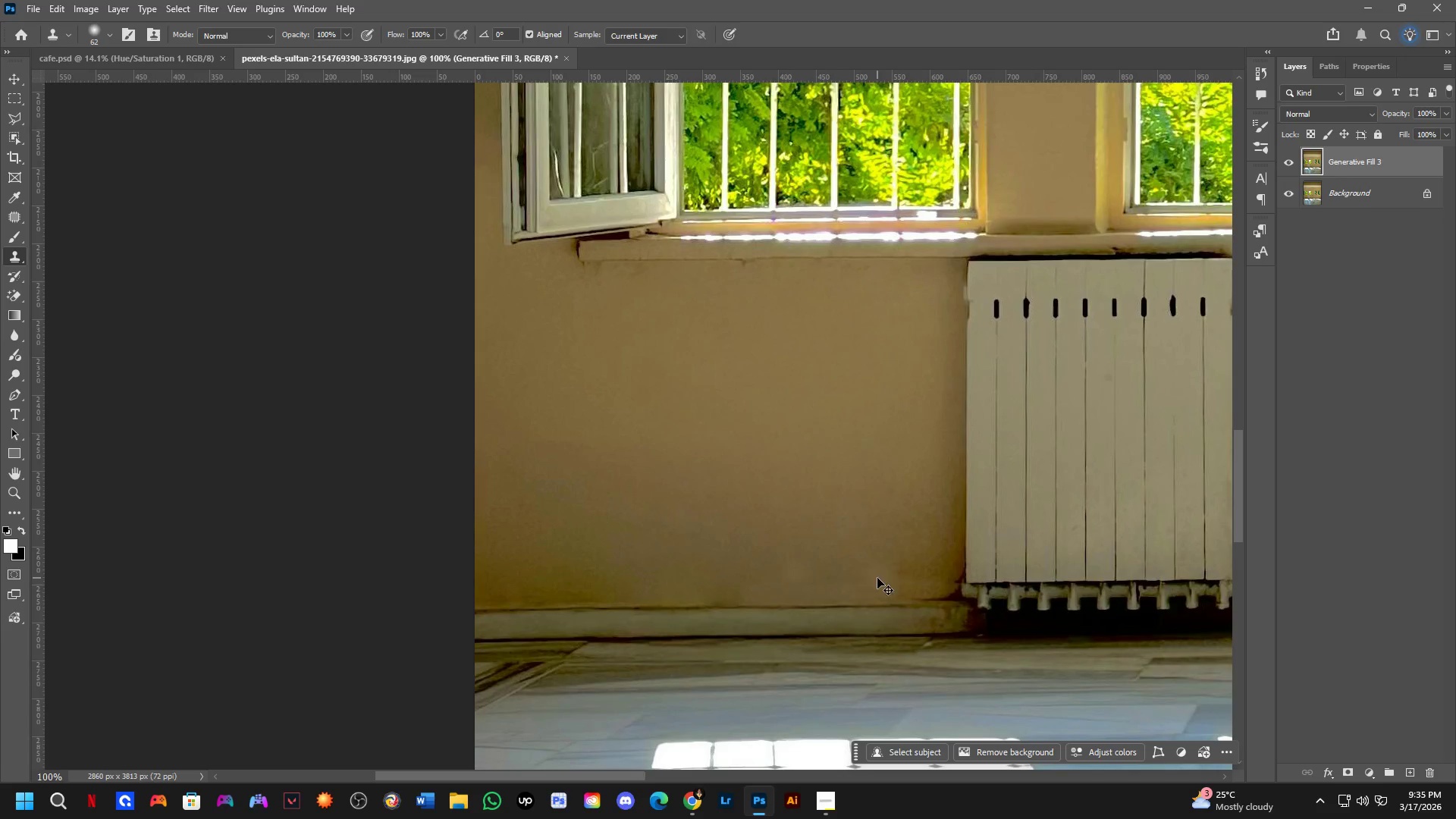 
key(Control+Z)
 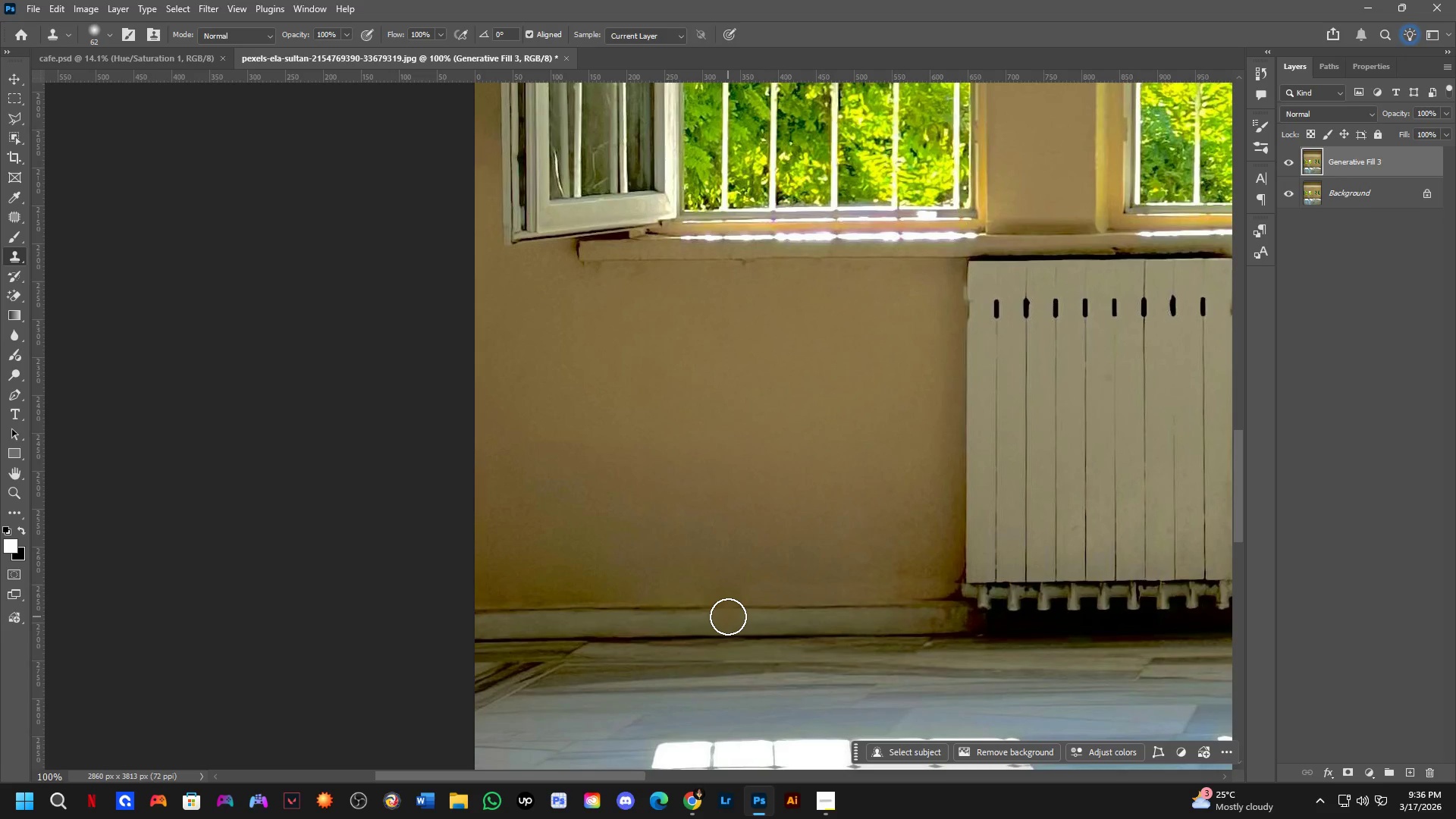 
wait(64.36)
 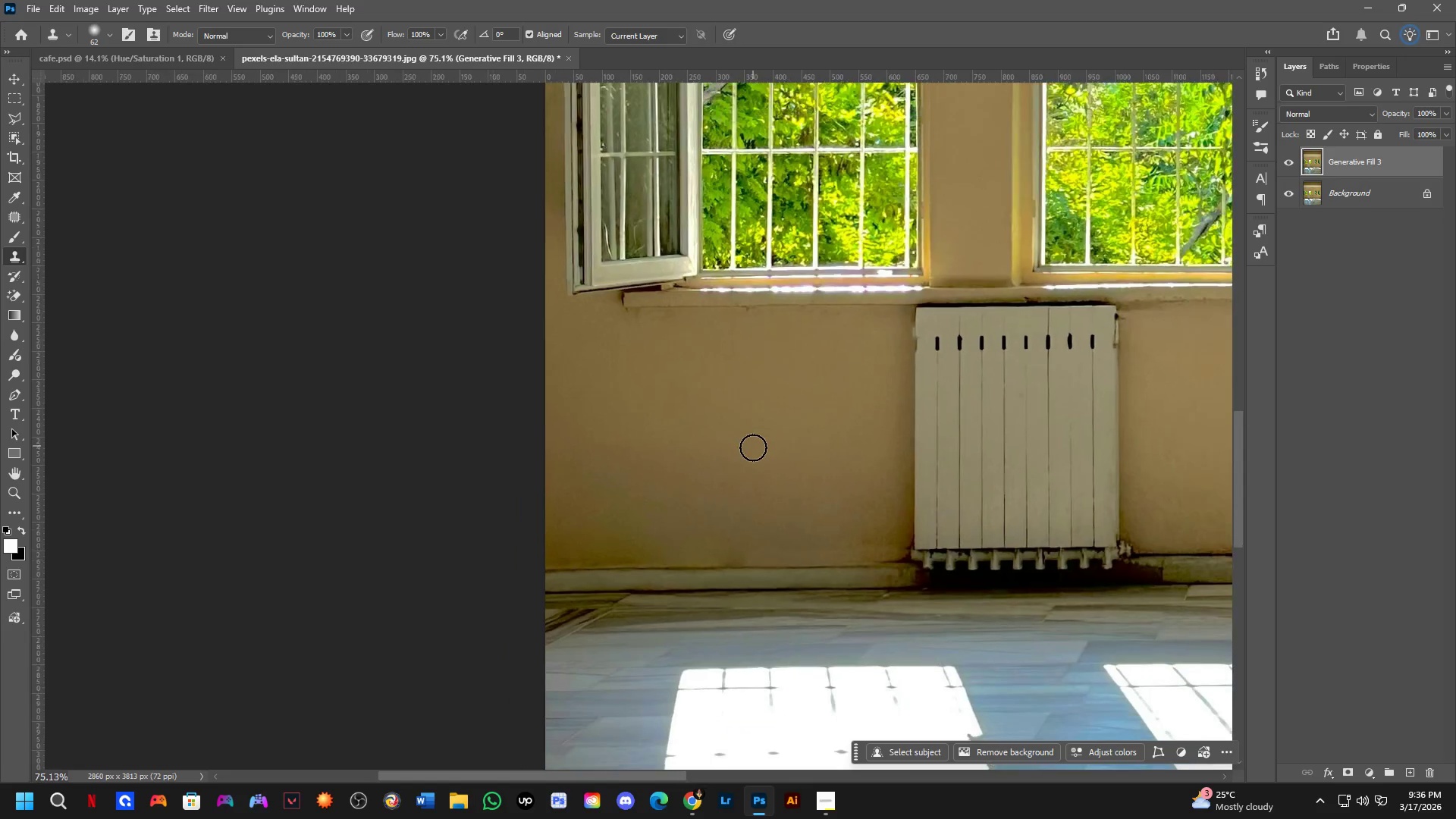 
hold_key(key=Space, duration=0.45)
 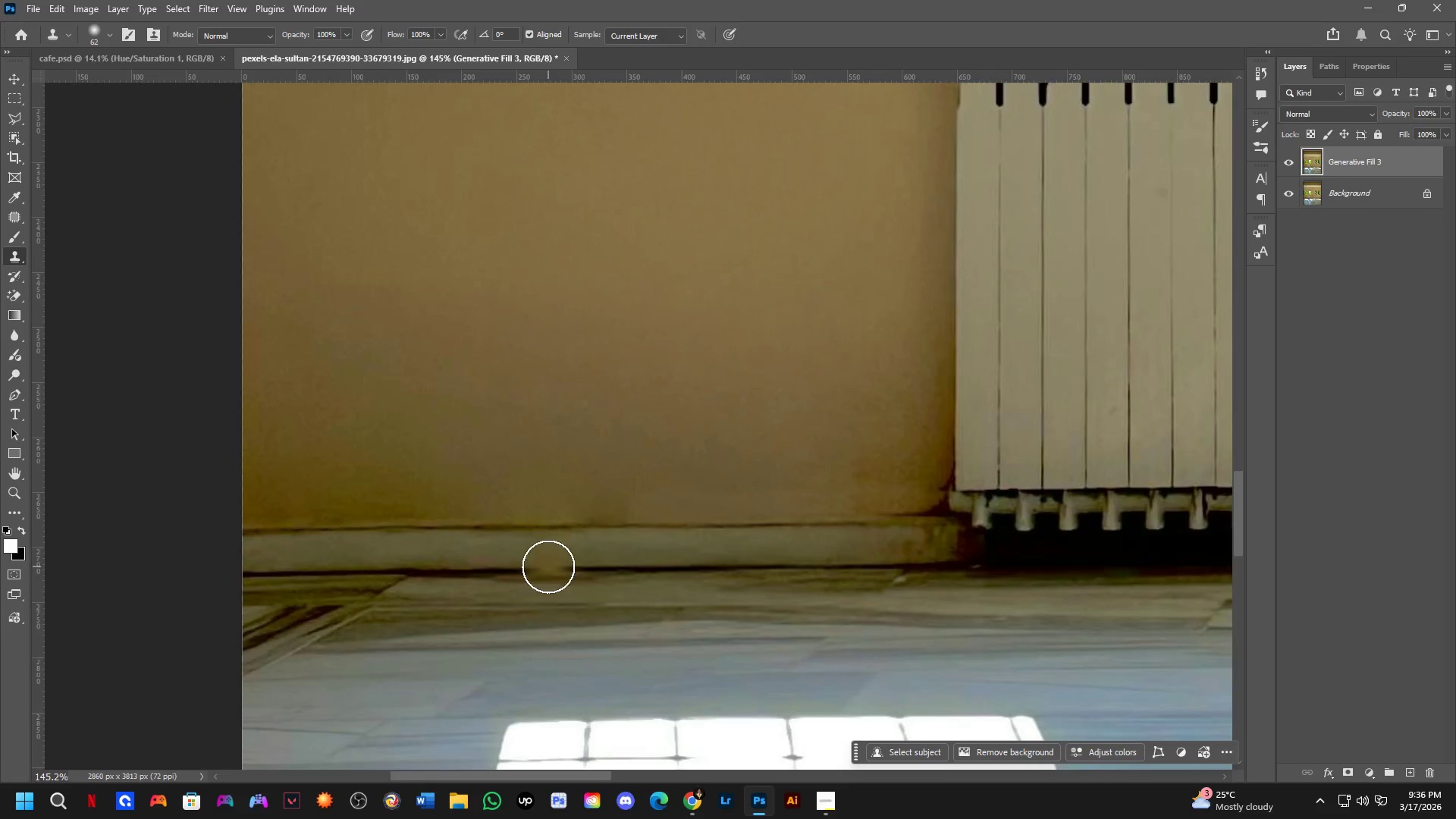 
left_click_drag(start_coordinate=[789, 478], to_coordinate=[657, 467])
 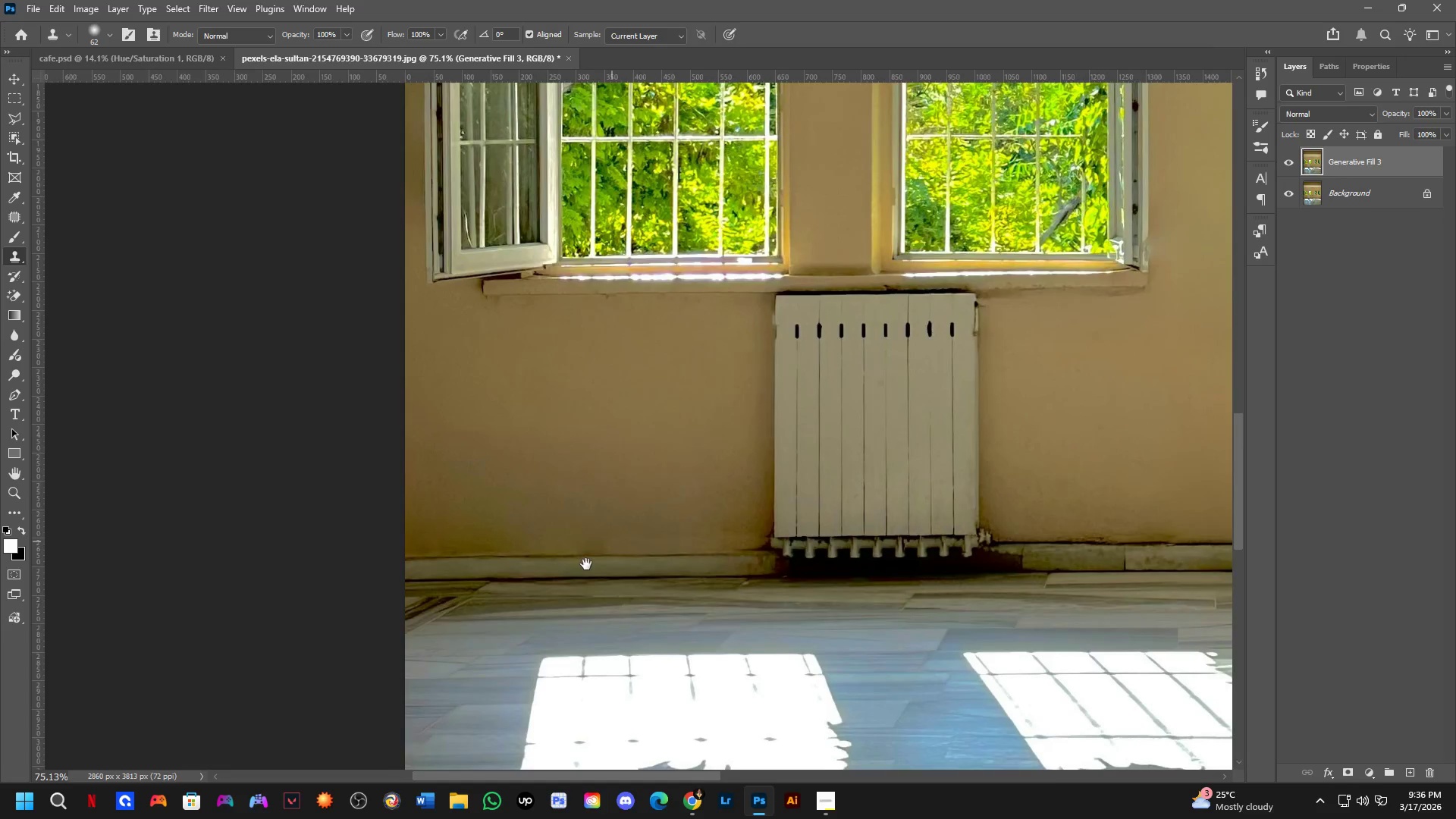 
scroll: coordinate [754, 446], scroll_direction: down, amount: 3.0
 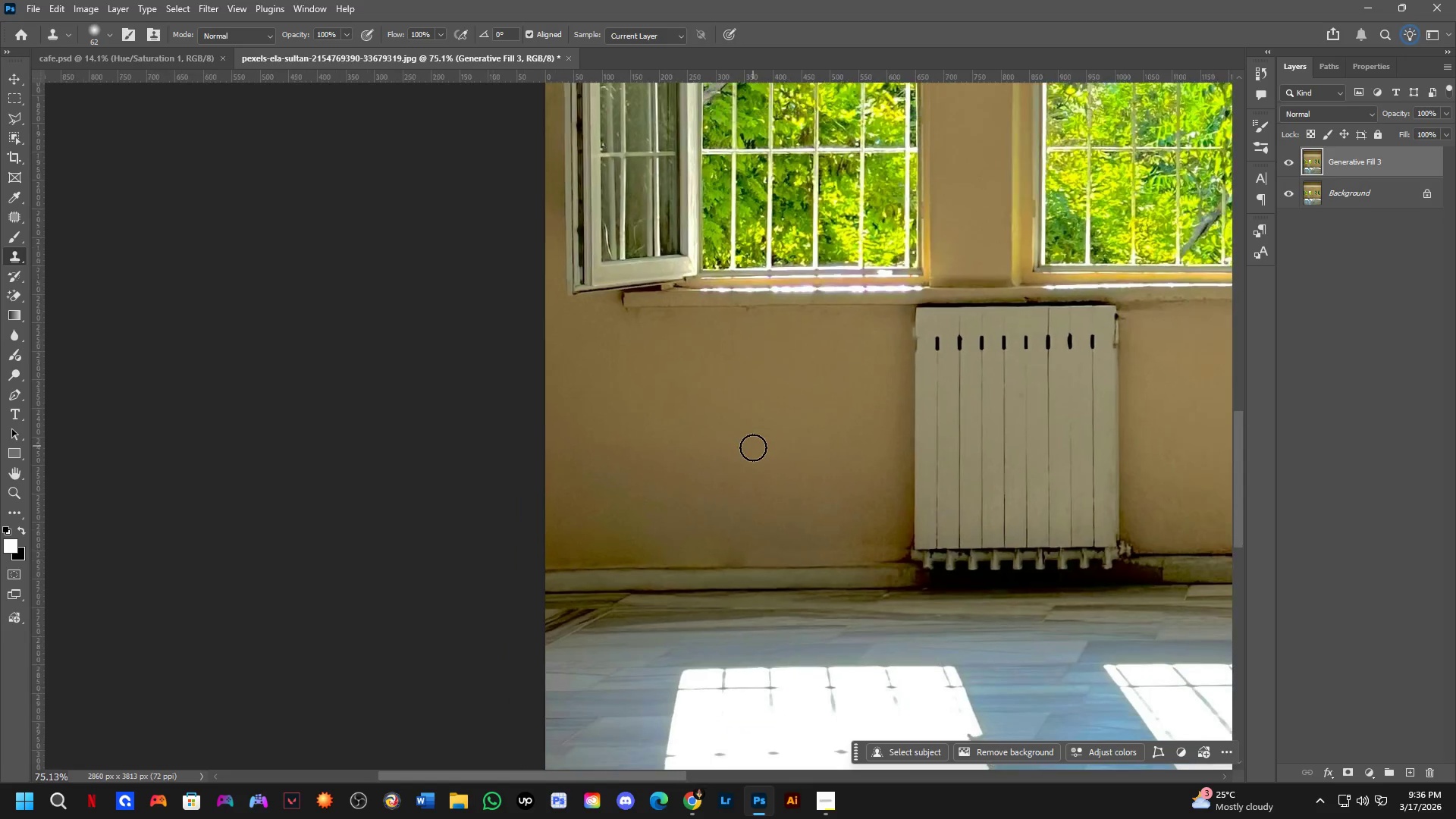 
hold_key(key=AltLeft, duration=0.64)
 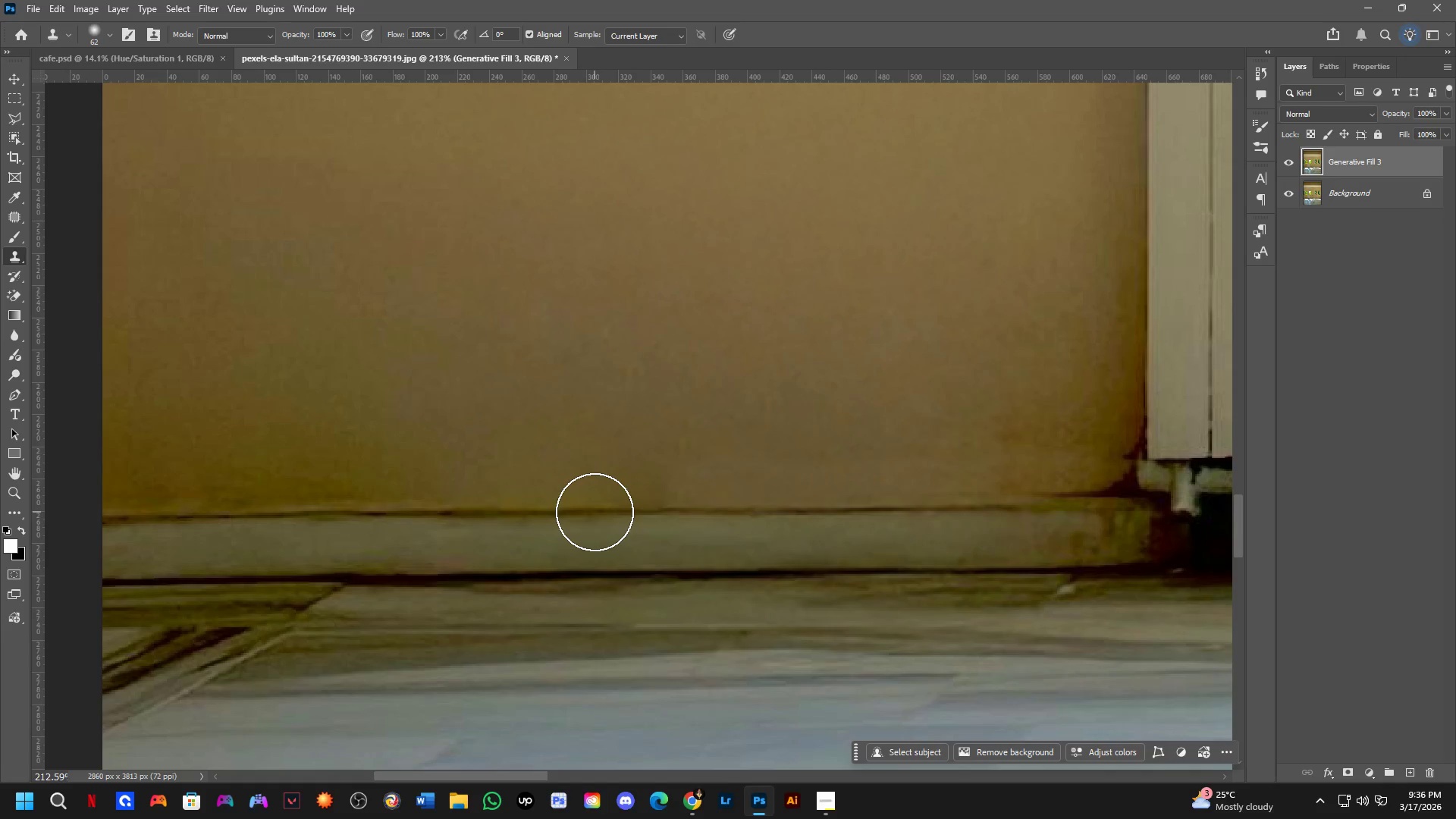 
scroll: coordinate [532, 550], scroll_direction: up, amount: 11.0
 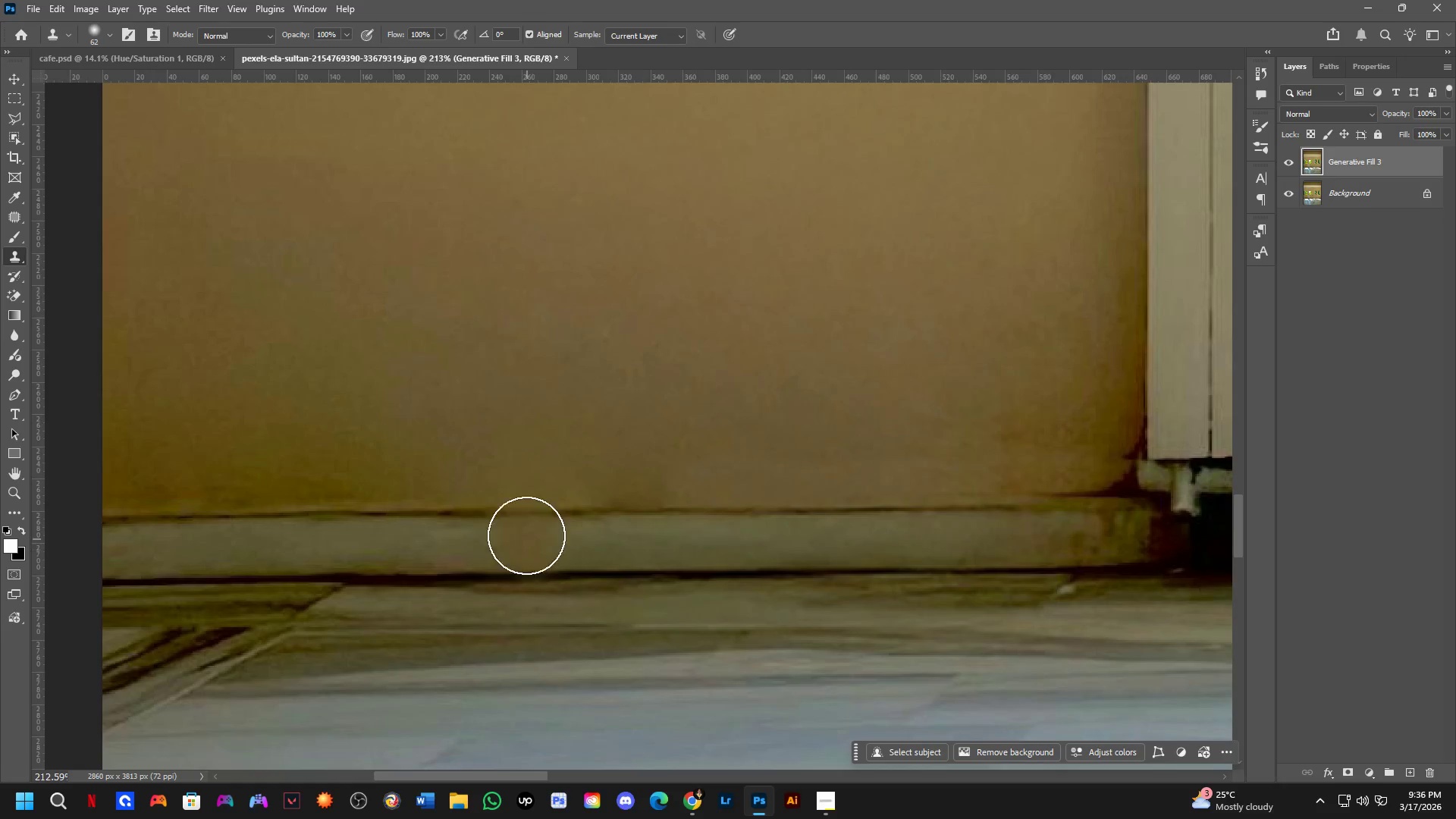 
left_click([529, 514])
 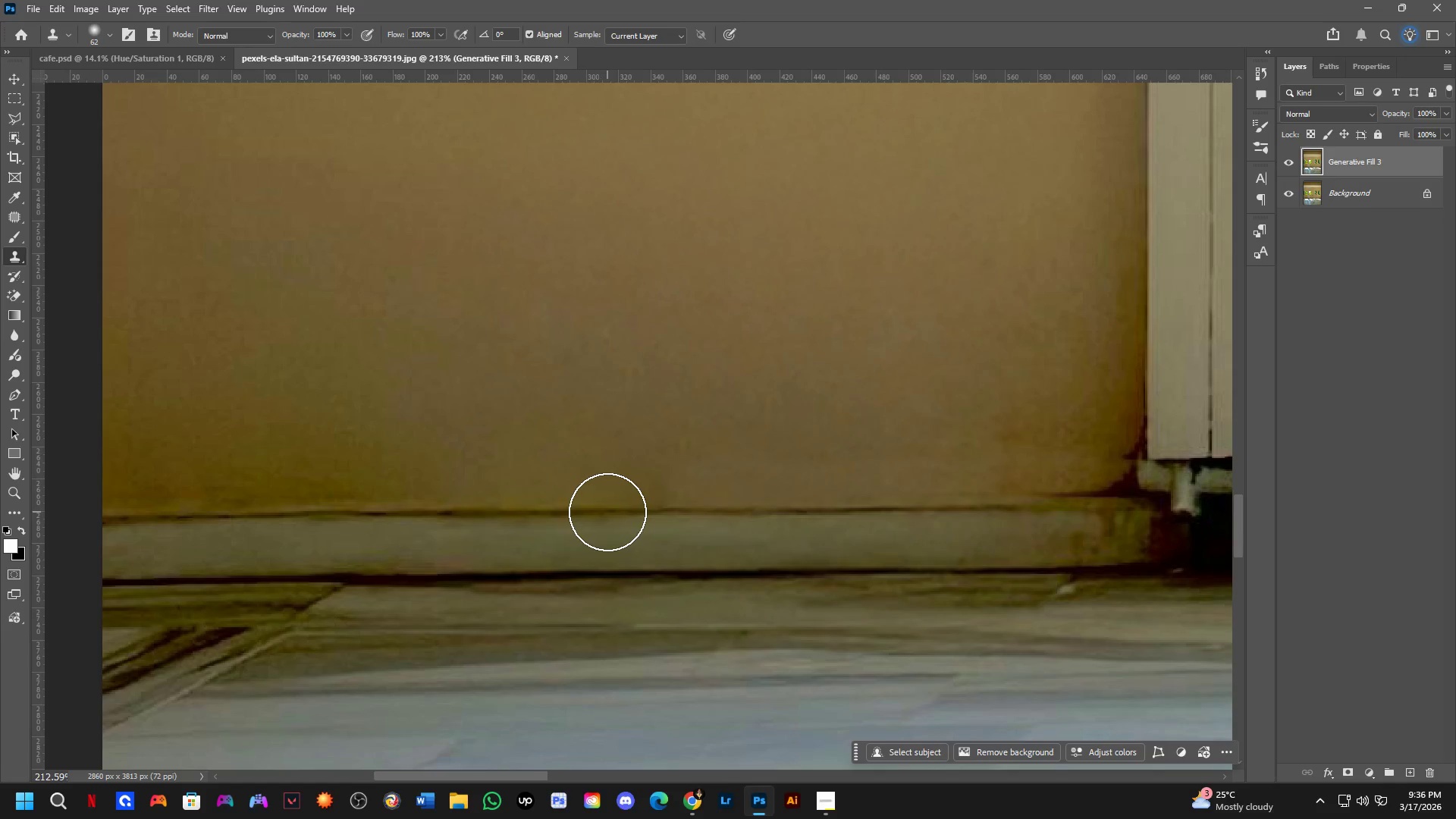 
double_click([648, 510])
 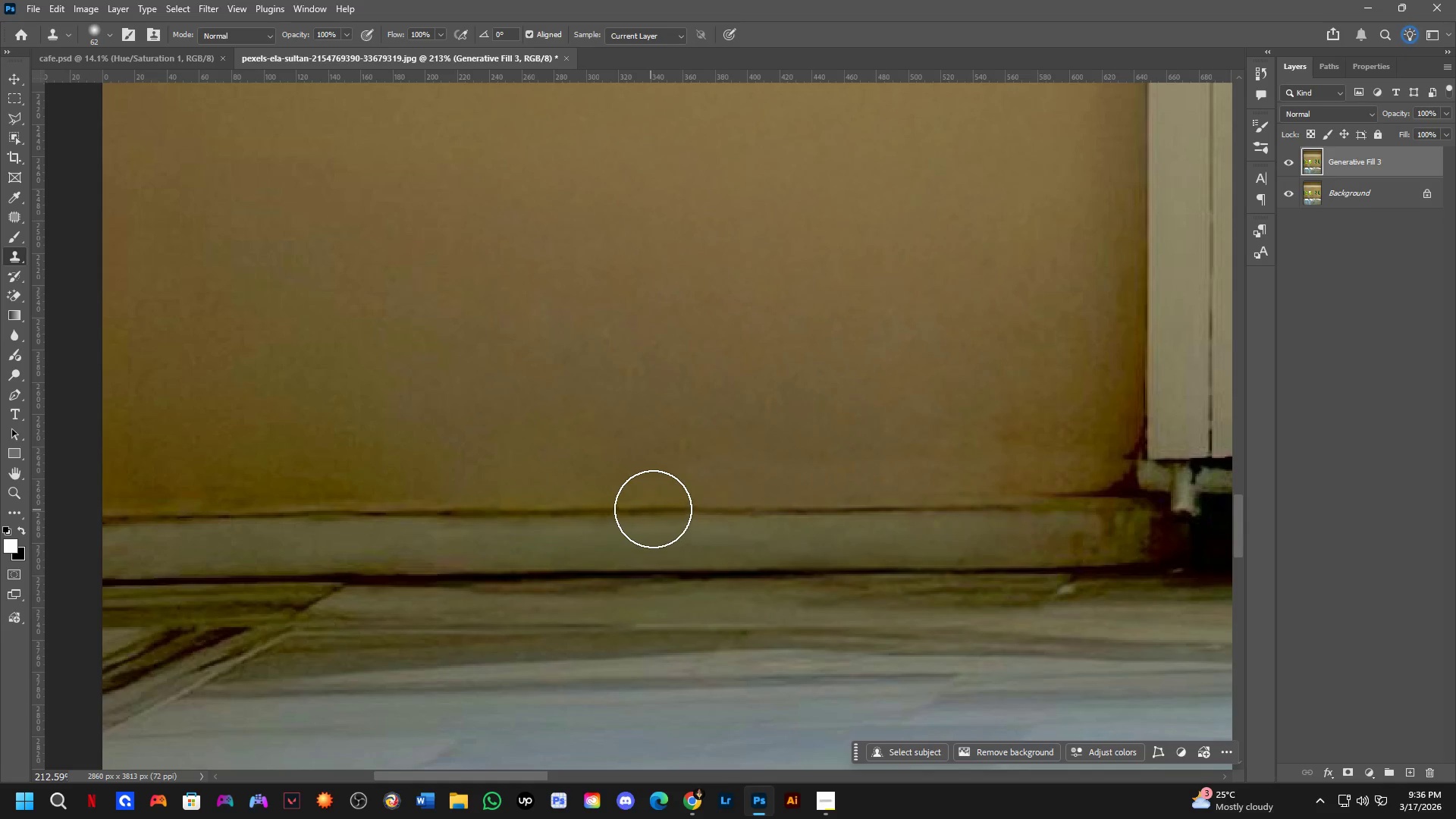 
hold_key(key=Space, duration=0.53)
 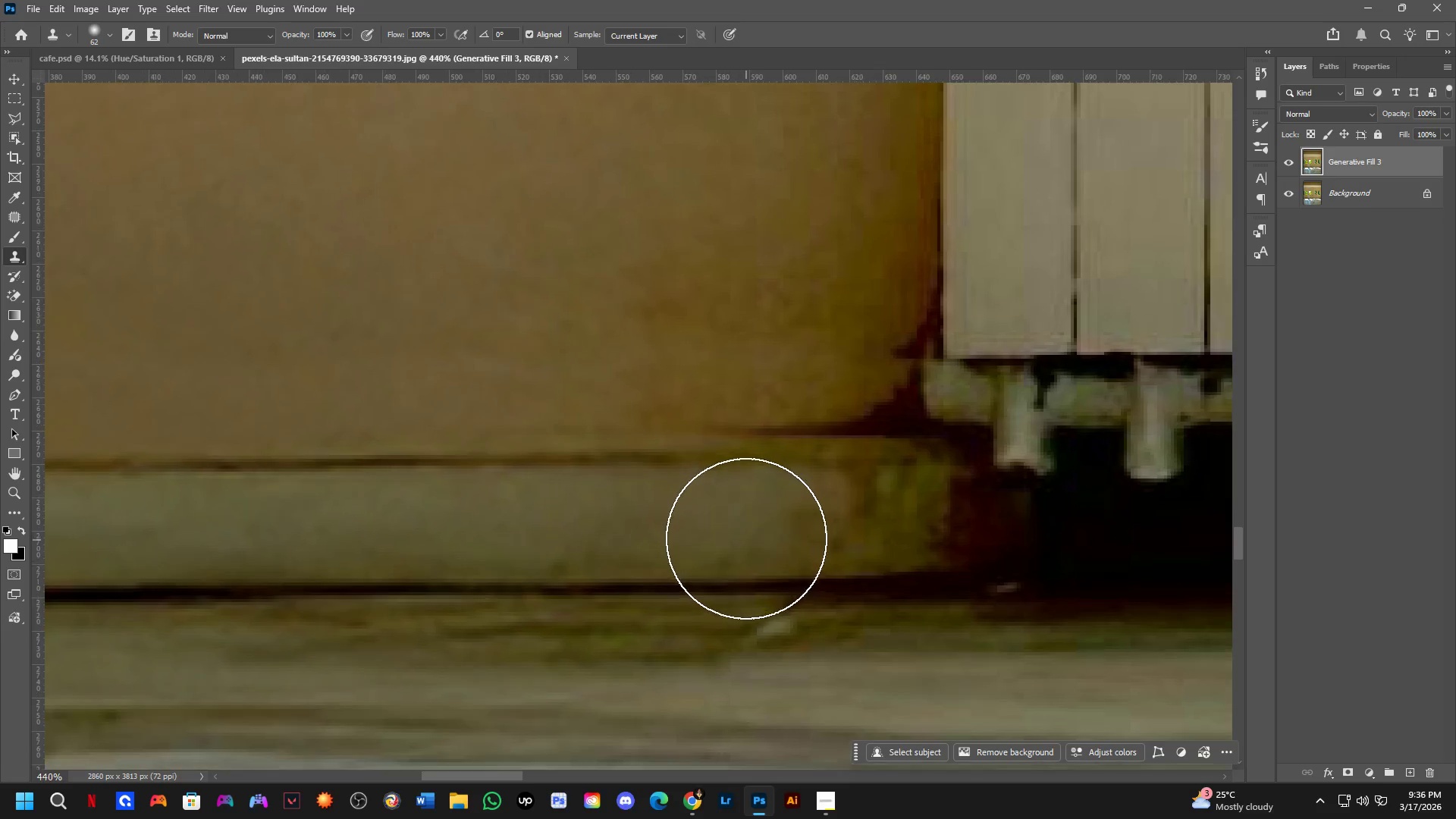 
left_click_drag(start_coordinate=[869, 534], to_coordinate=[752, 576])
 